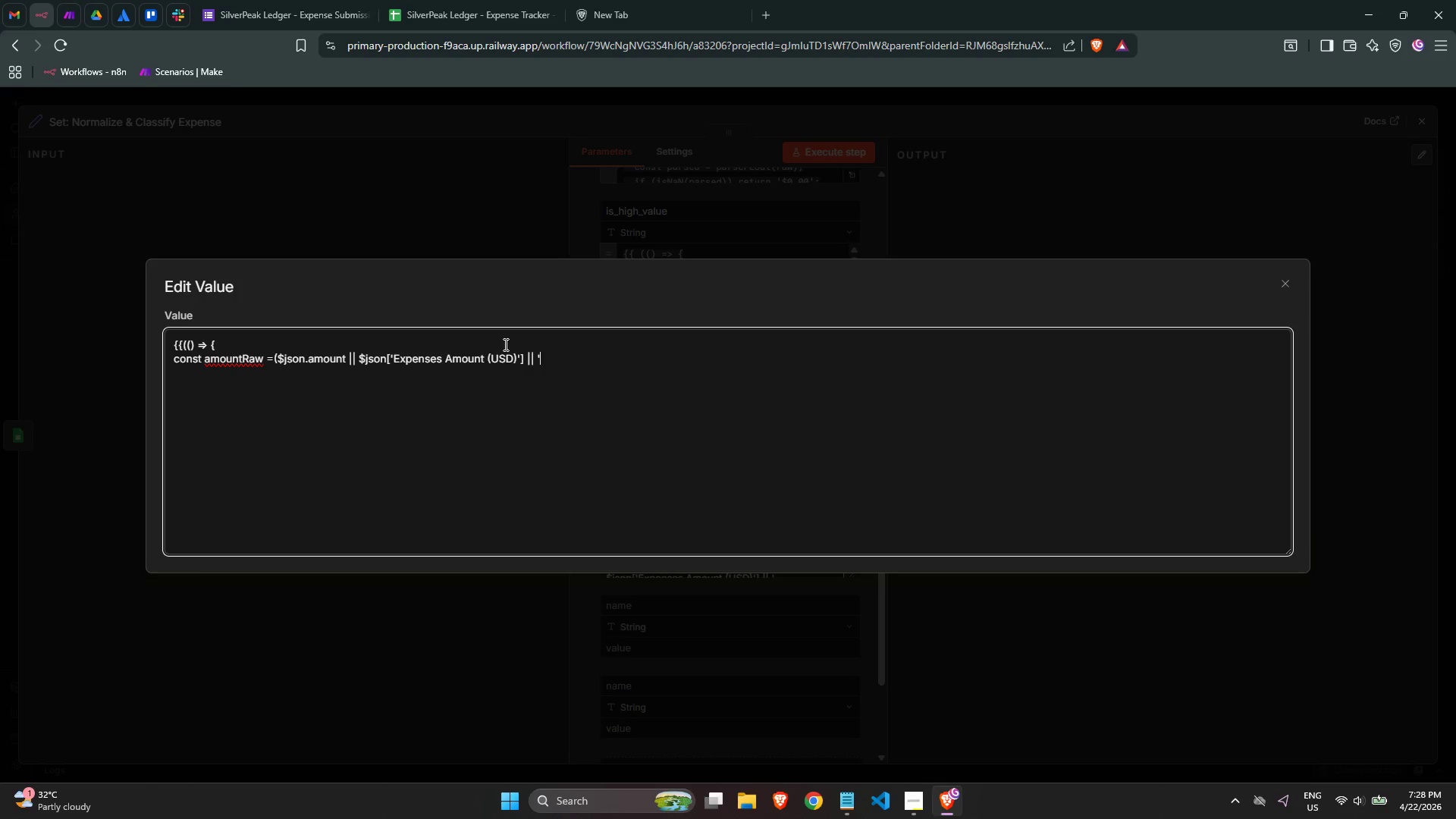 
key(0)
 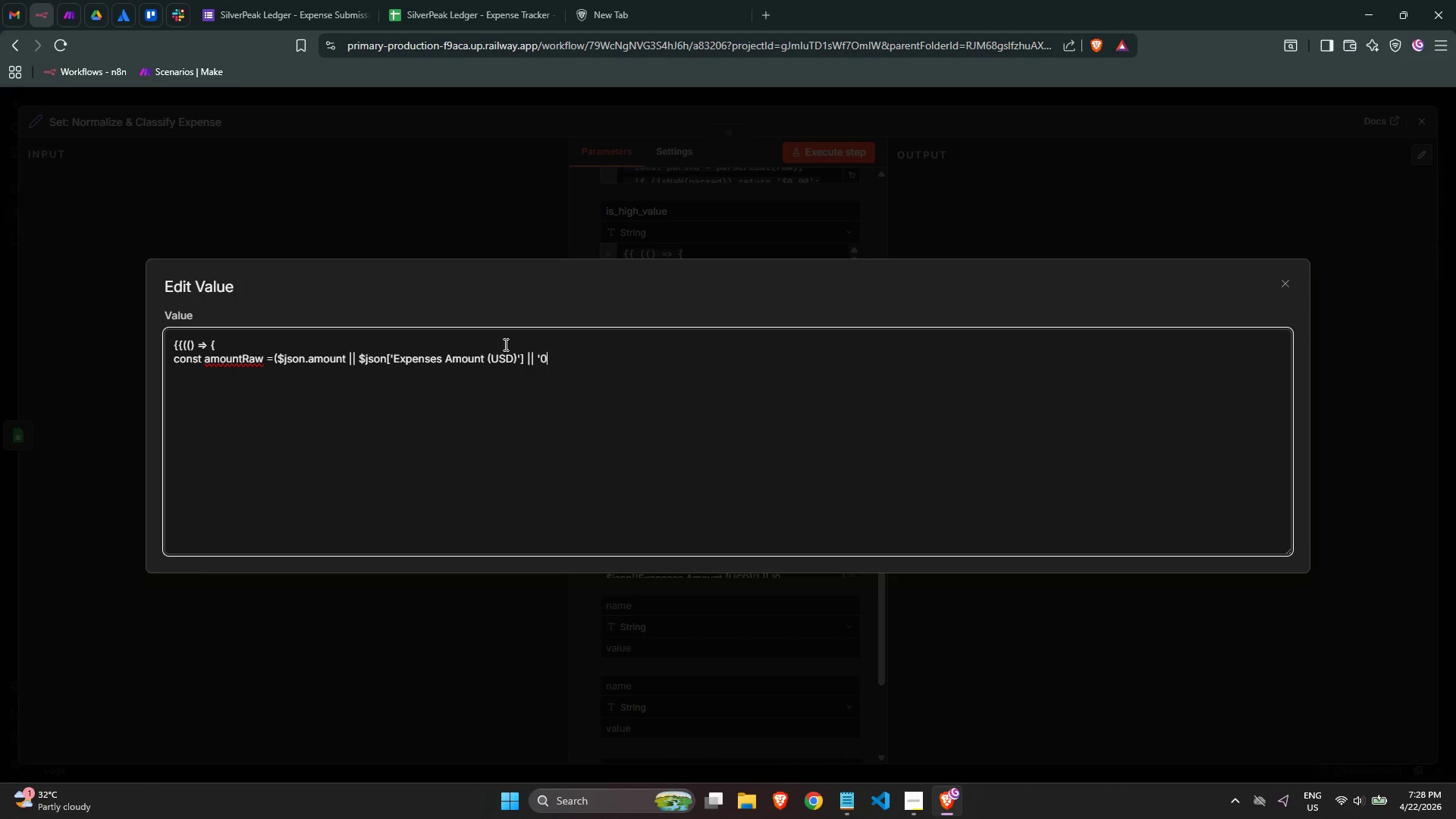 
key(Quote)
 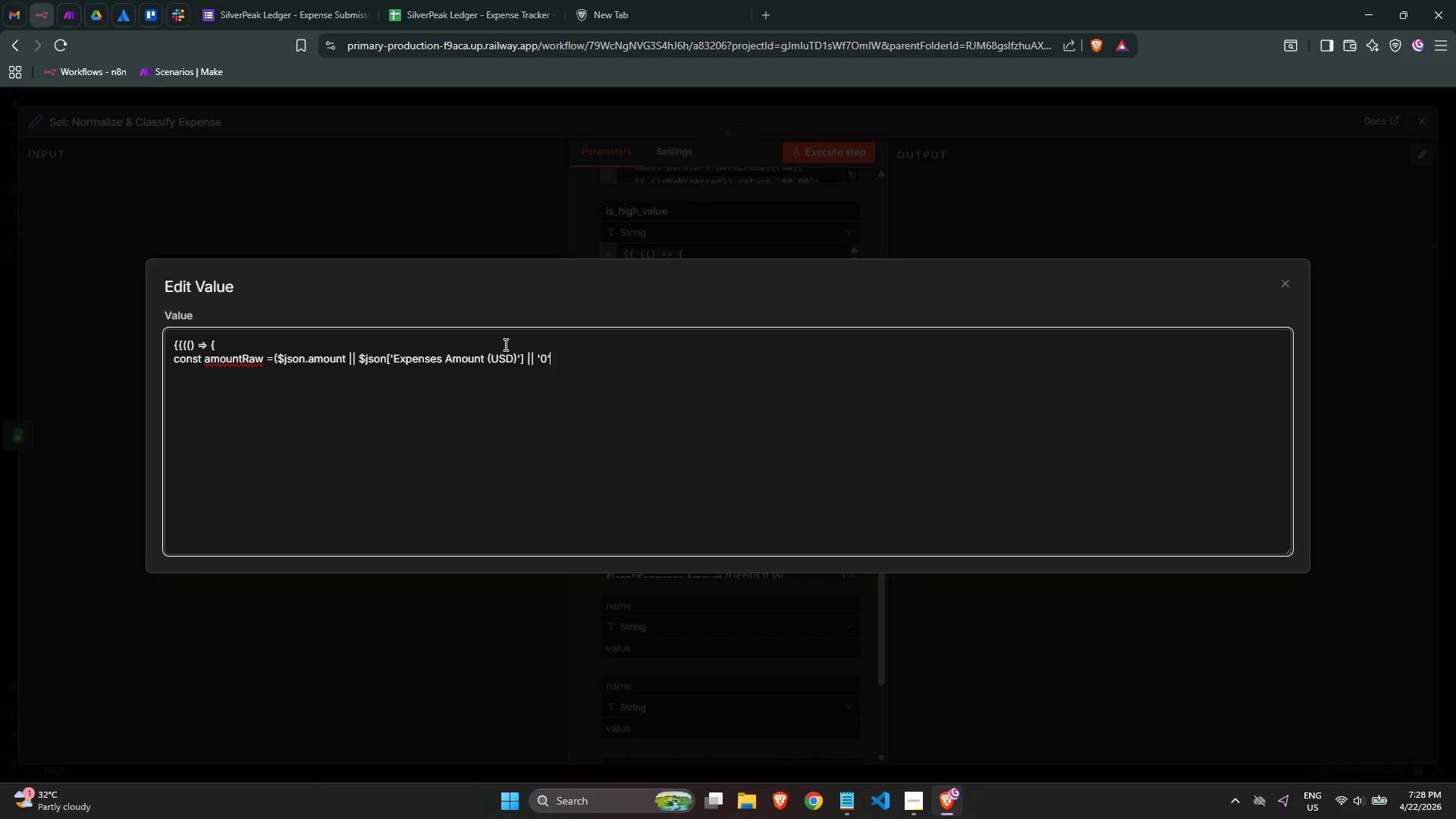 
key(Space)
 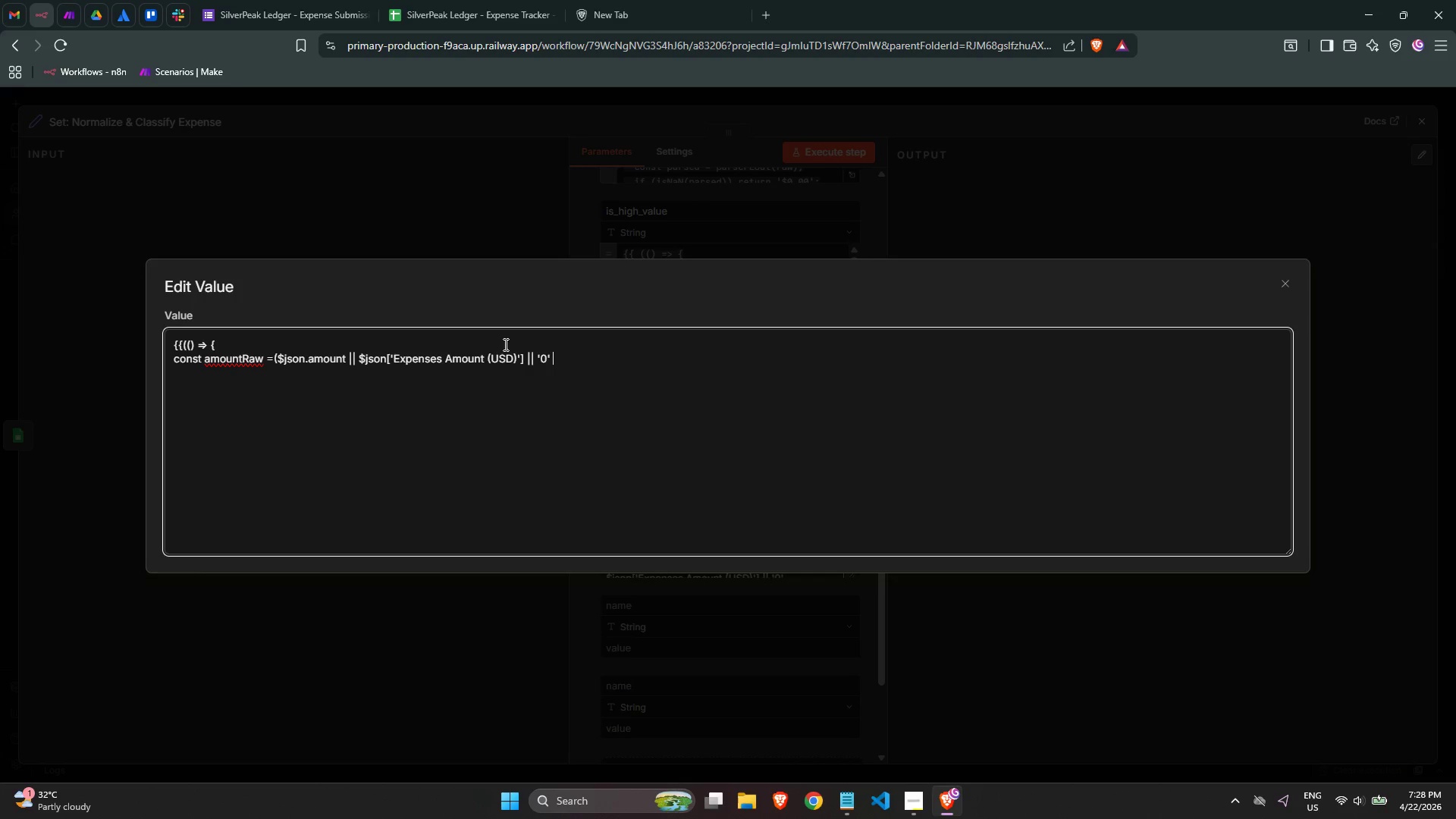 
key(Shift+0)
 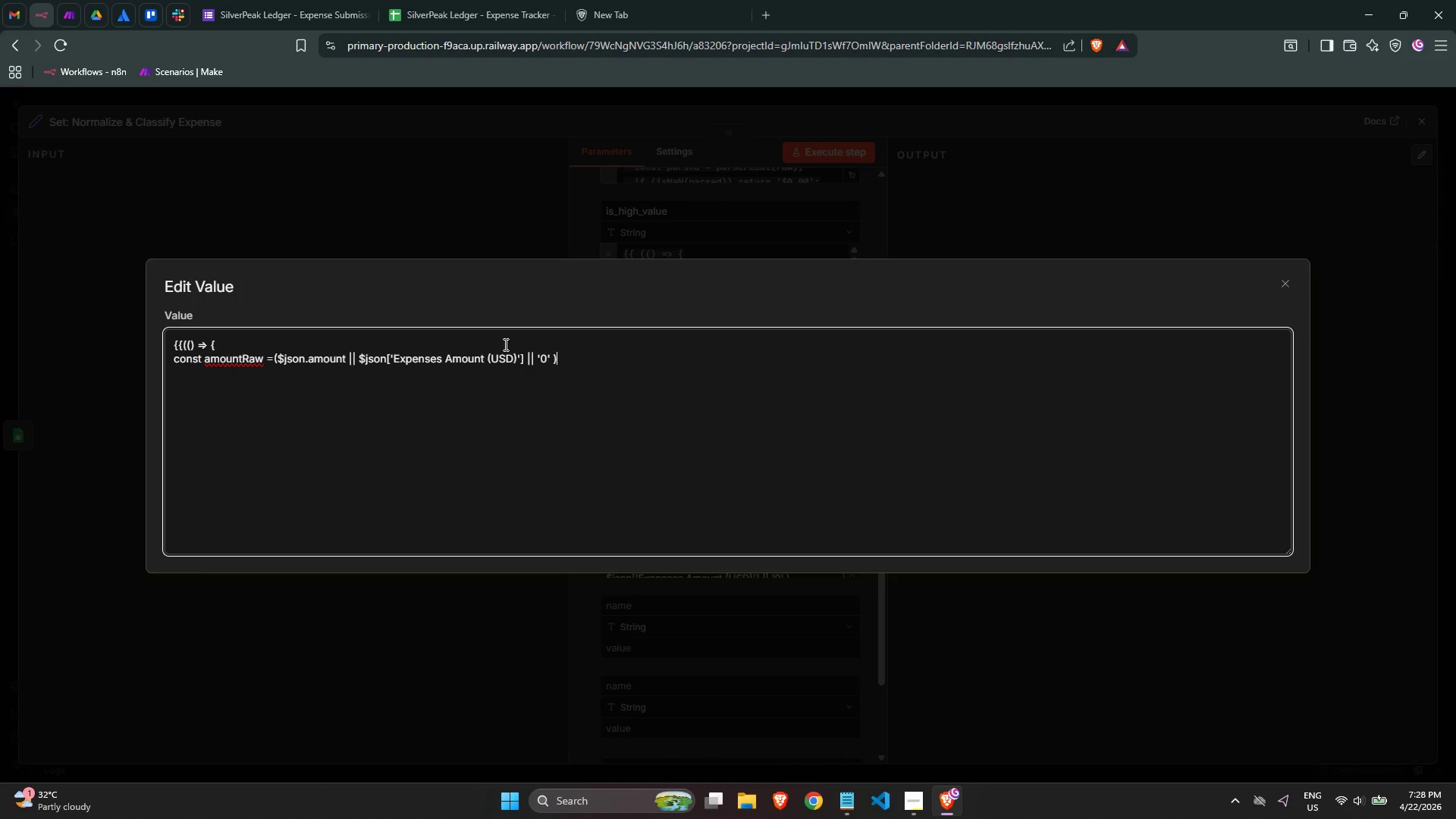 
type(.TOs)
key(Backspace)
type(T)
key(Backspace)
type(toString().replace(/[)
 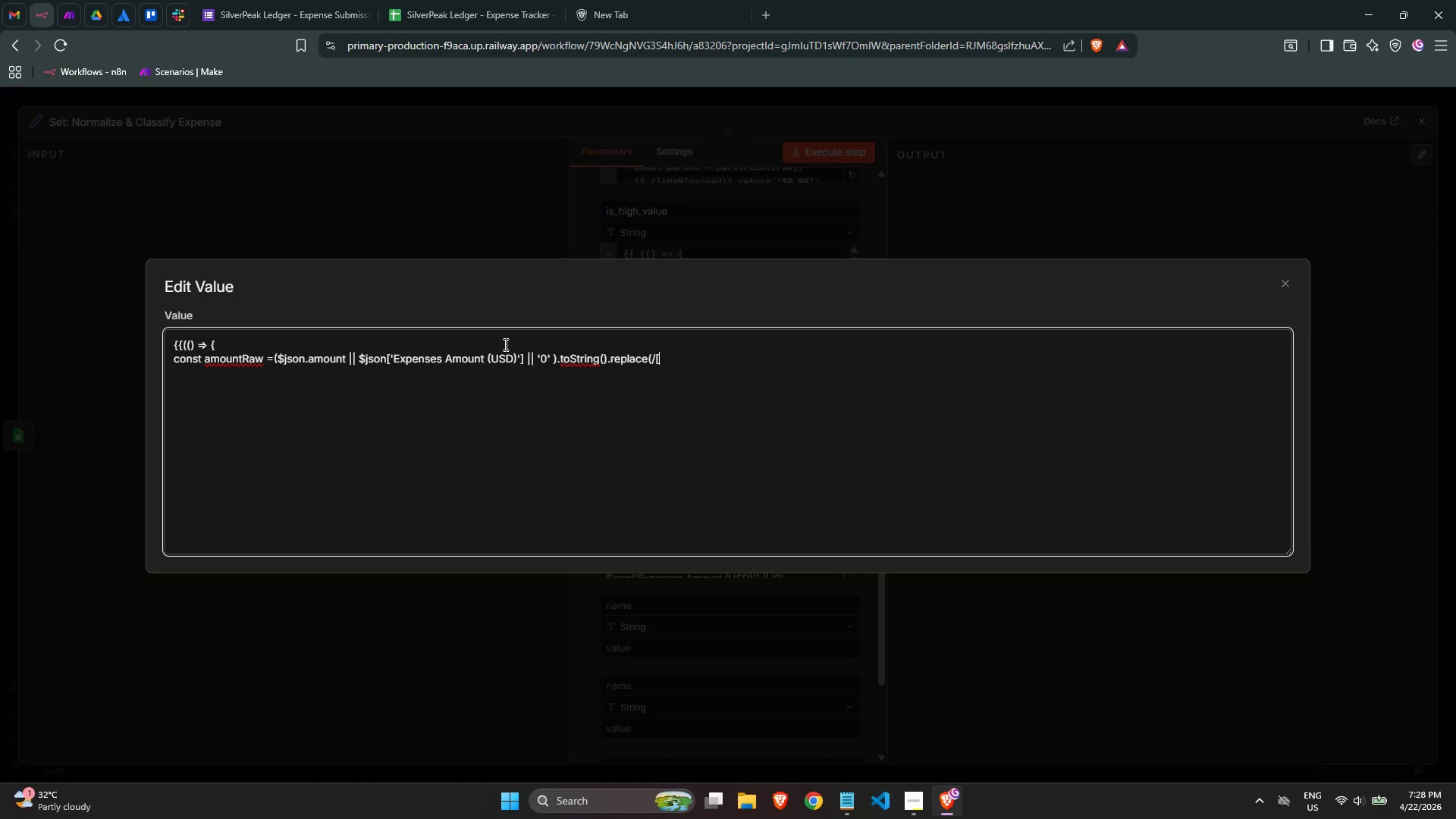 
key(Shift+4)
 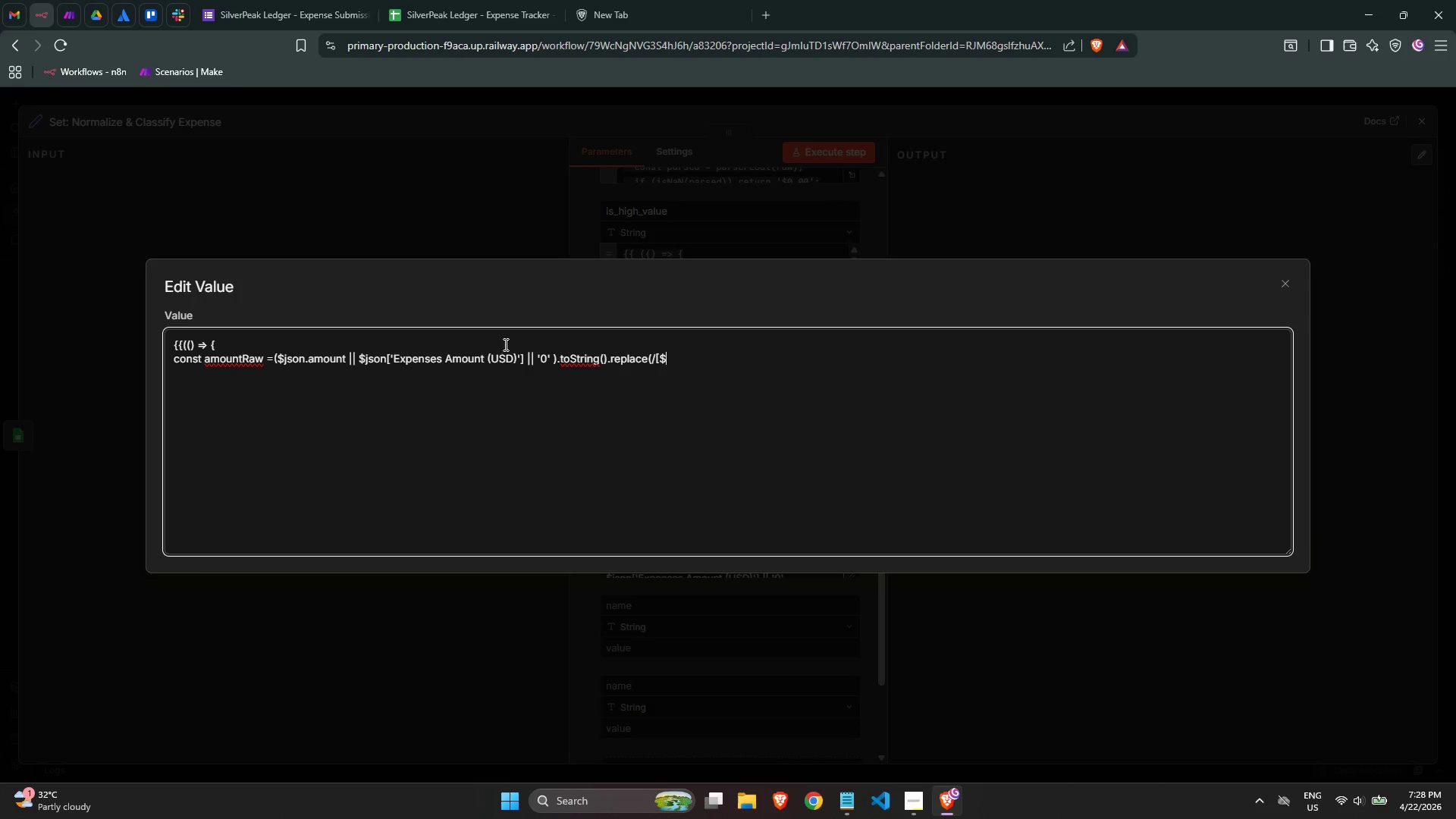 
key(Comma)
 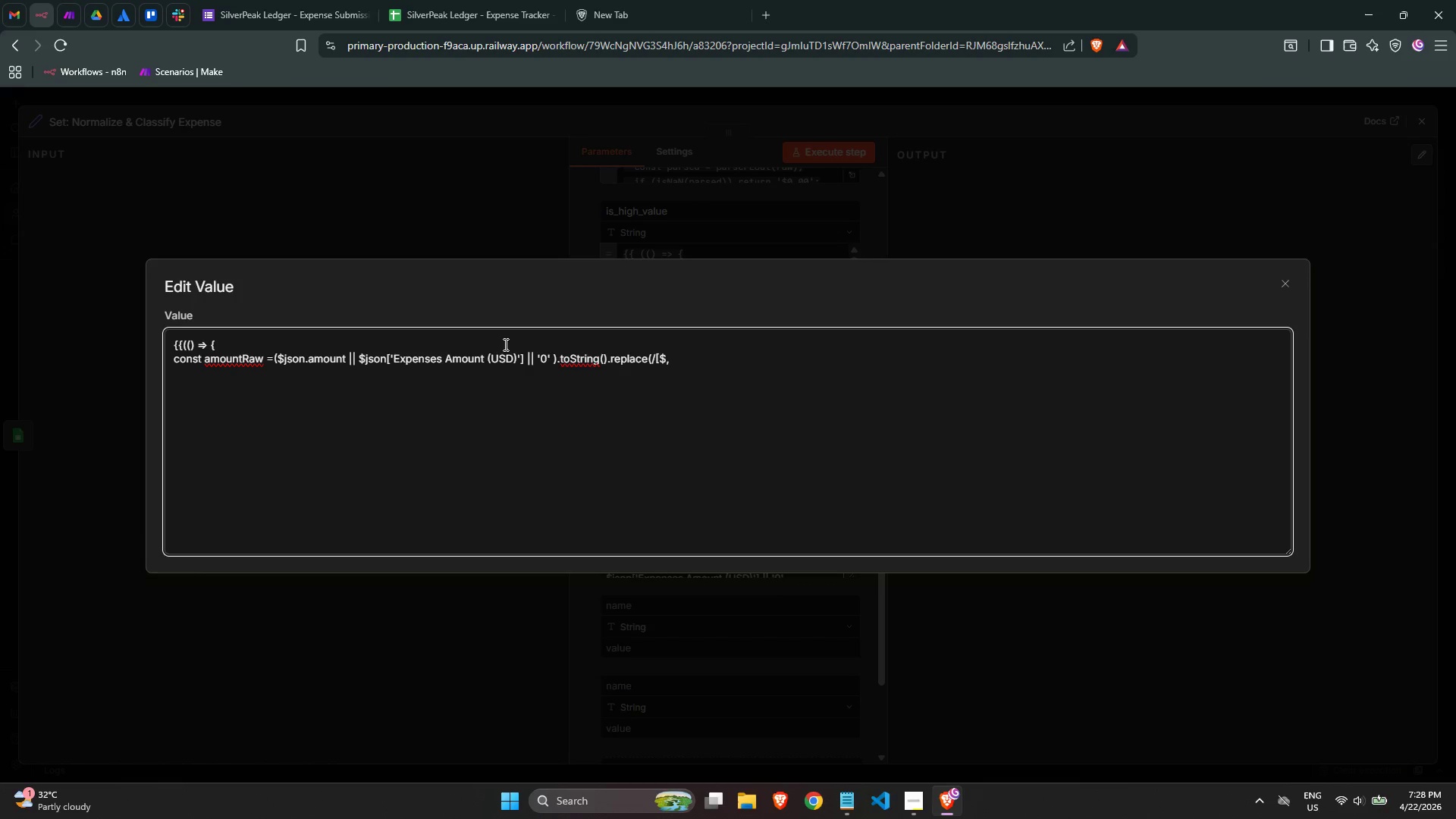 
key(Backslash)
 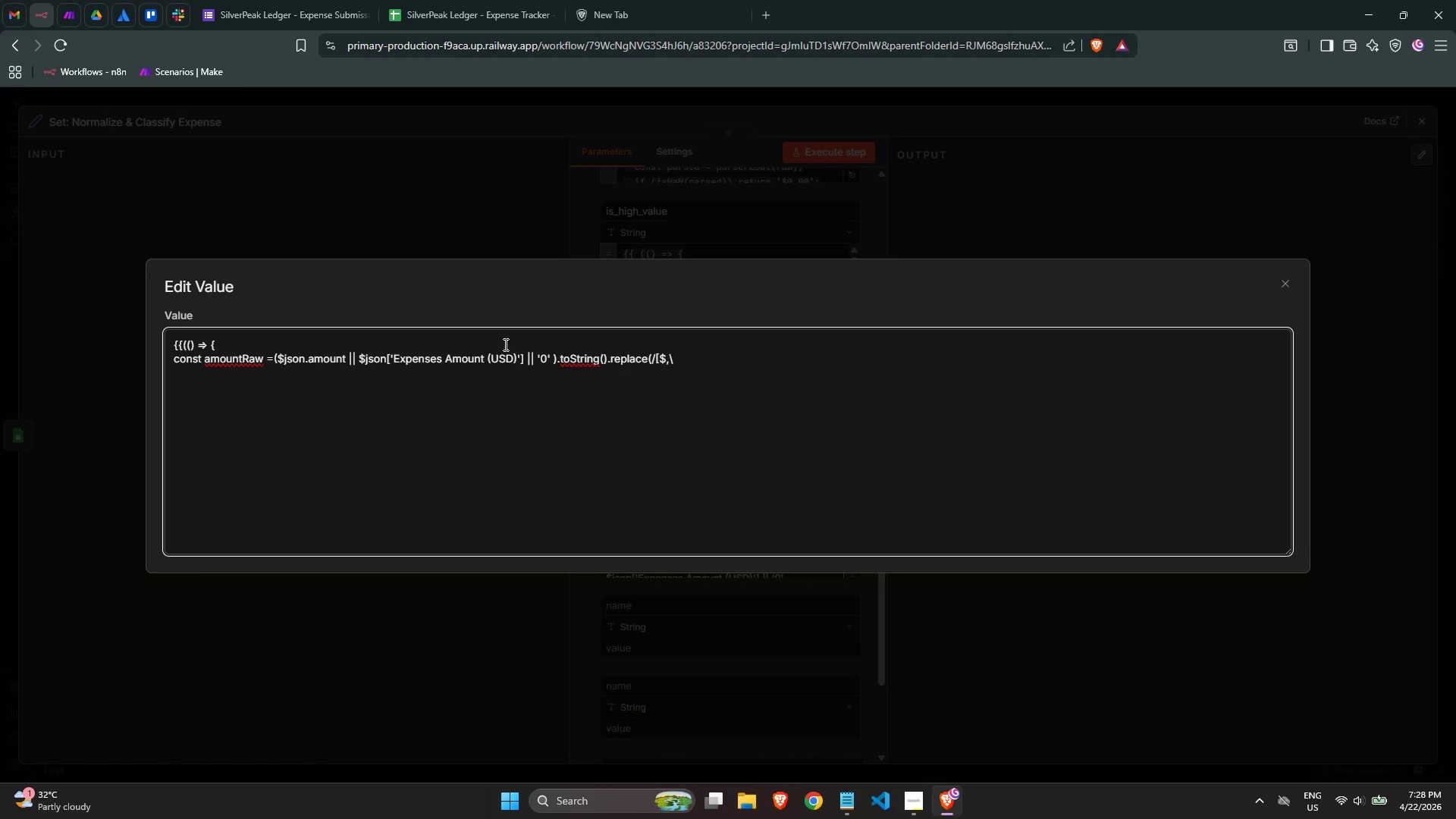 
key(S)
 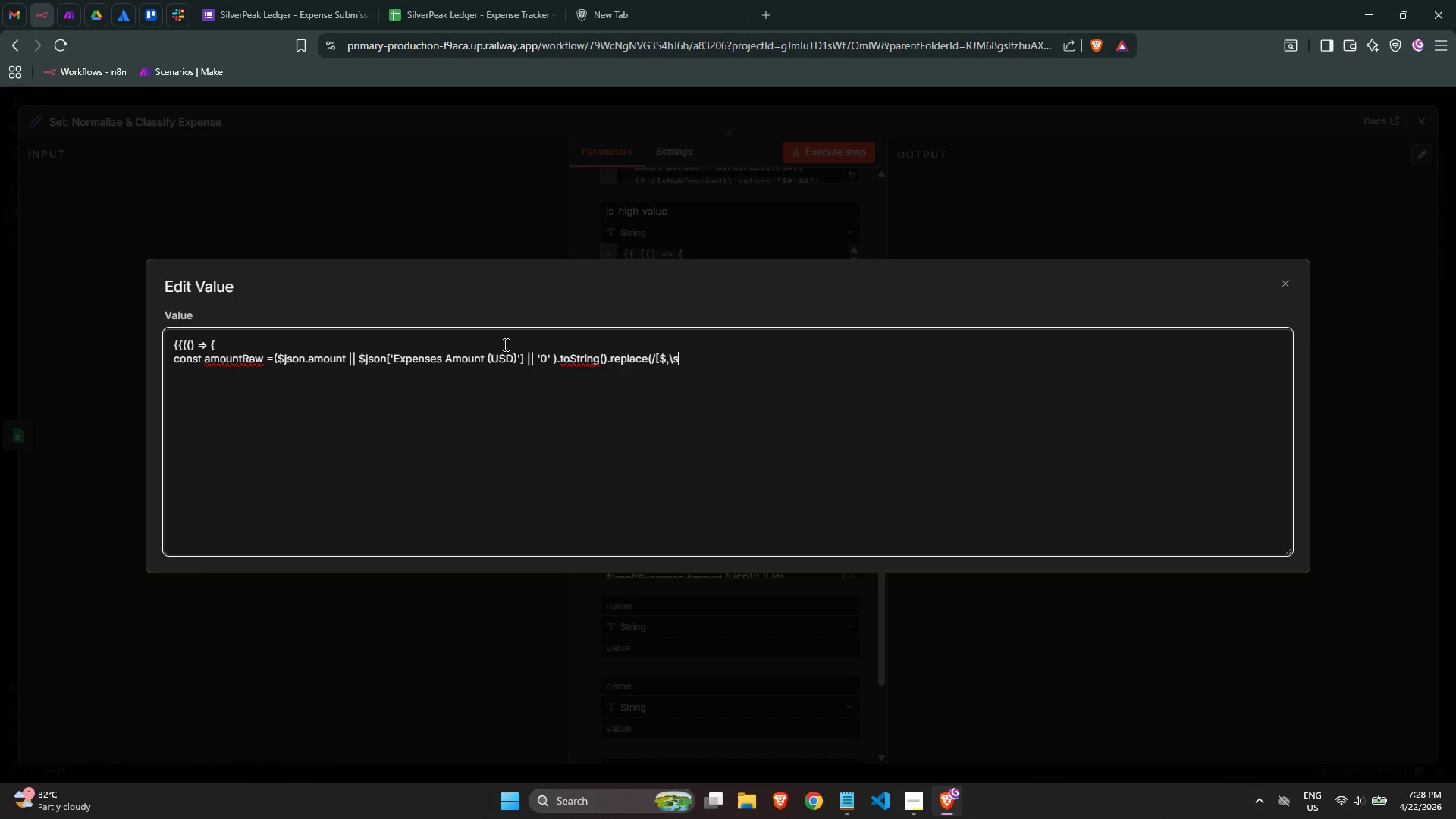 
key(BracketRight)
 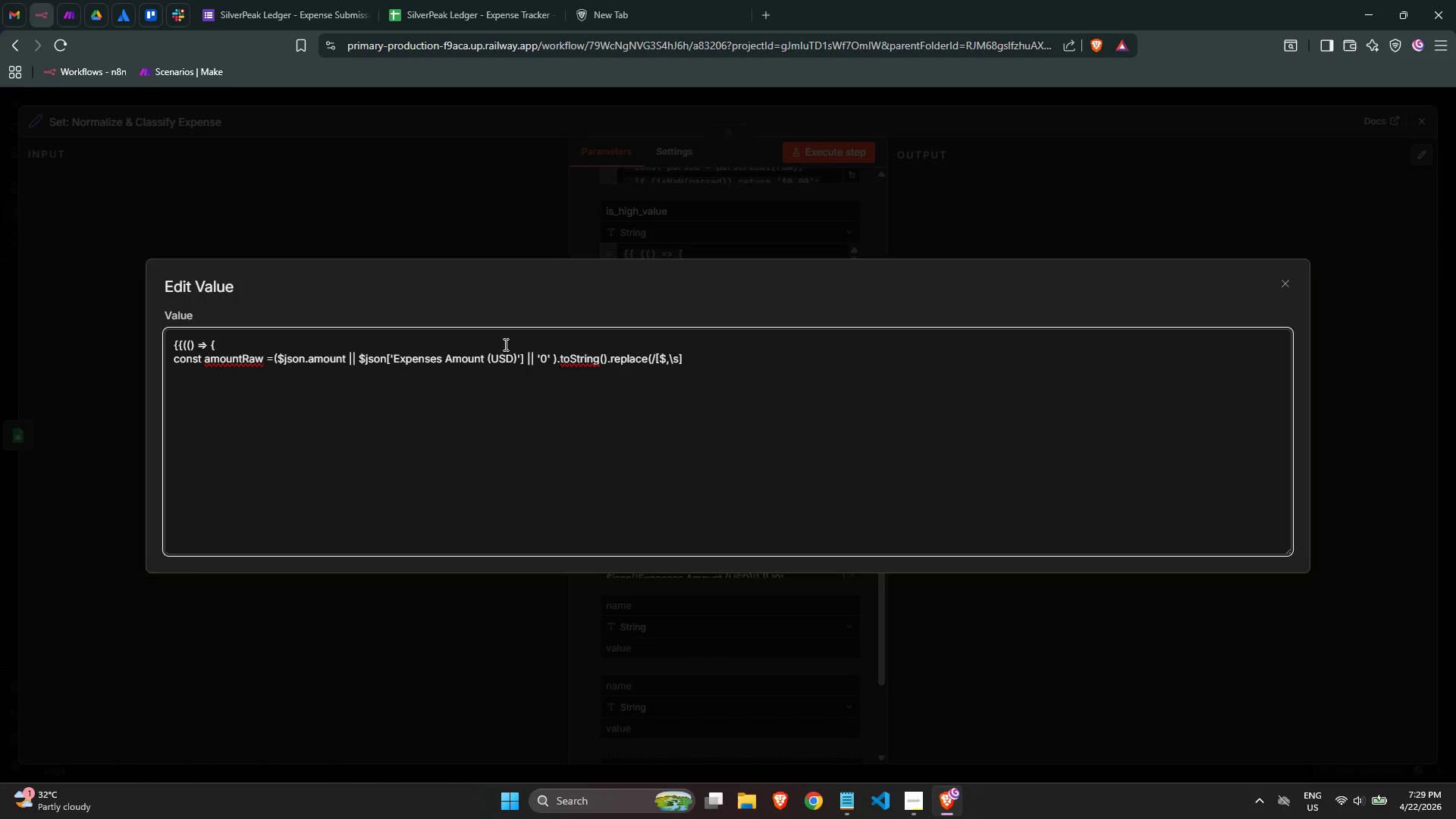 
key(Slash)
 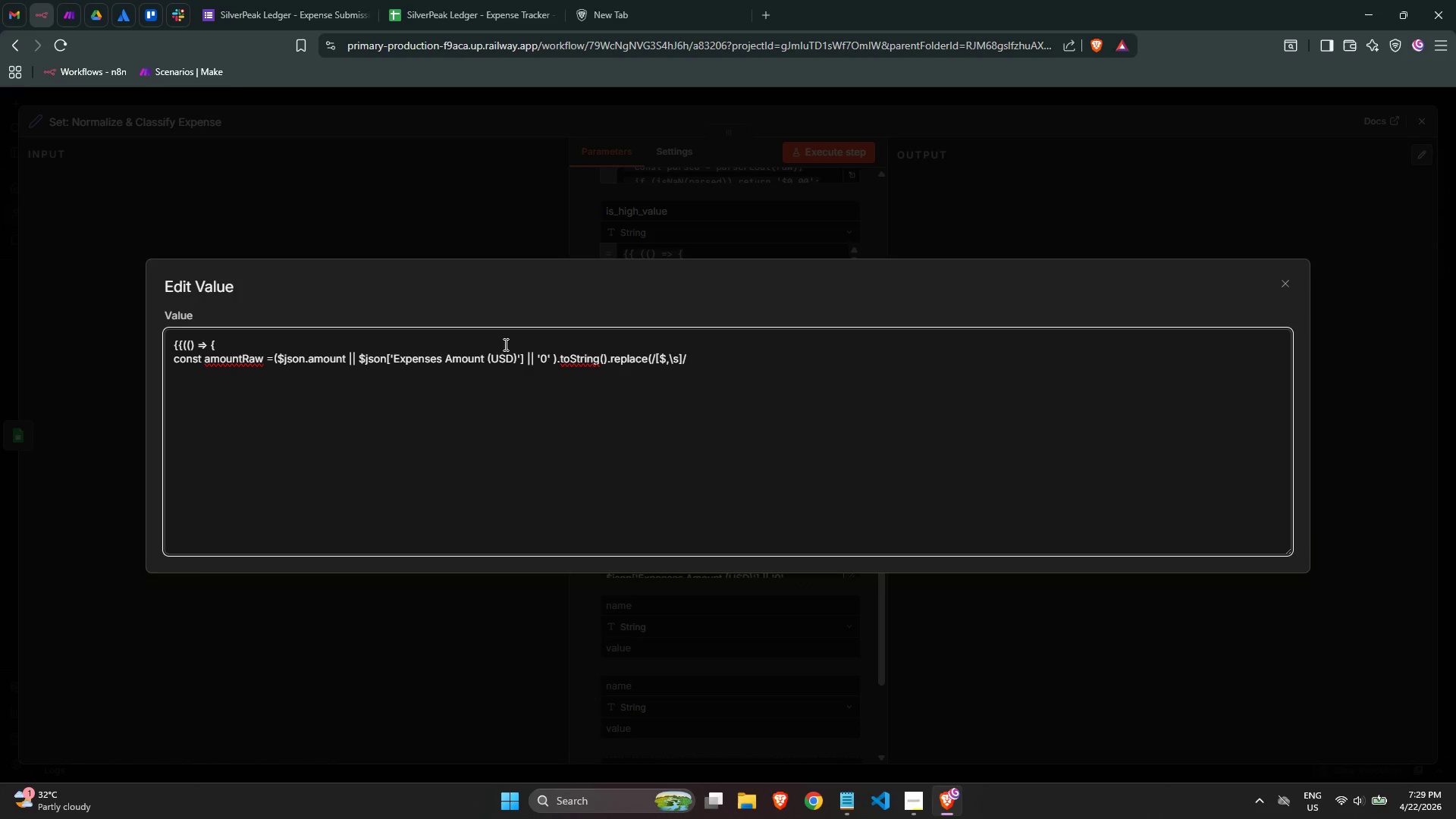 
key(G)
 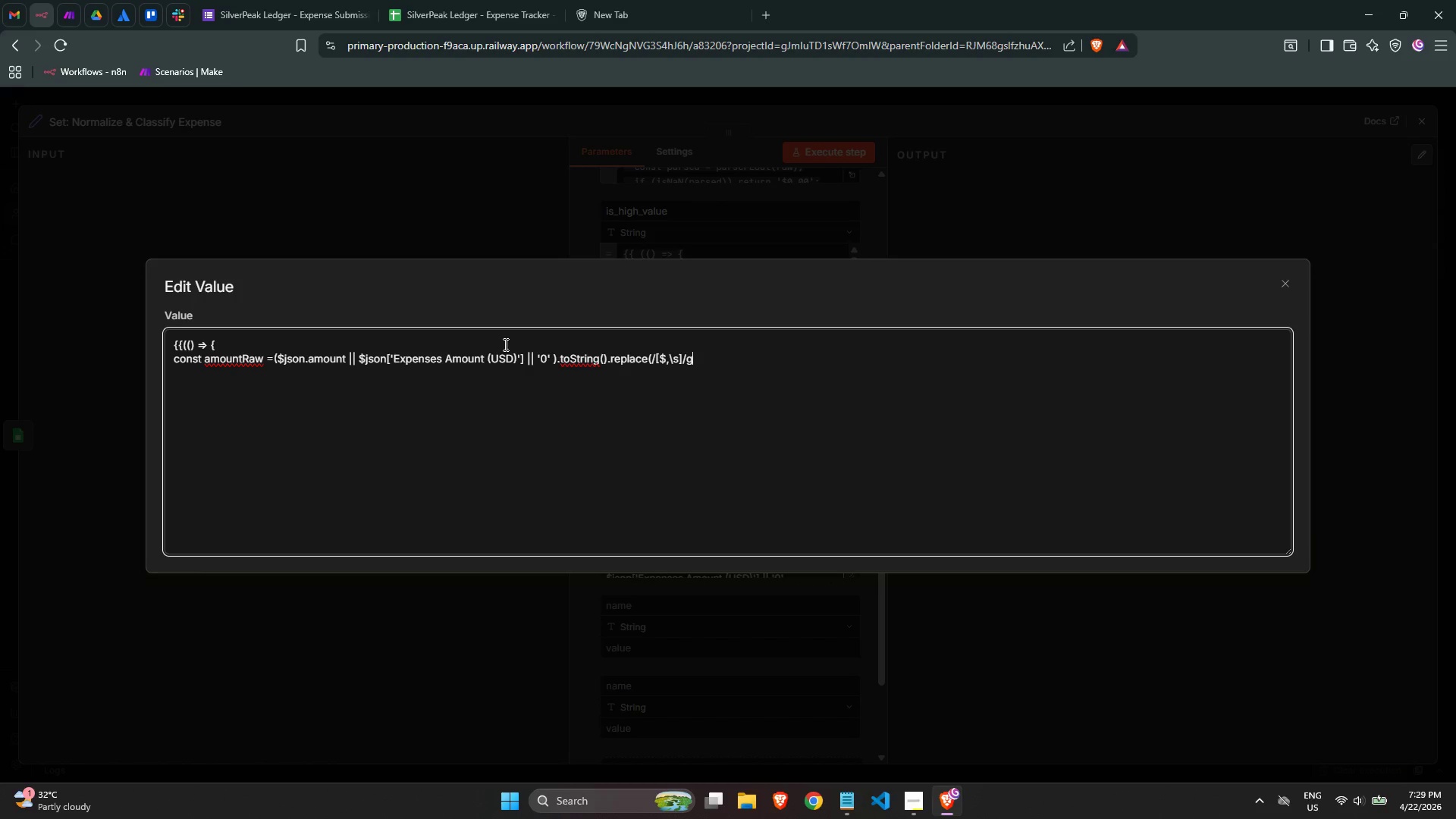 
key(Shift+ShiftRight)
 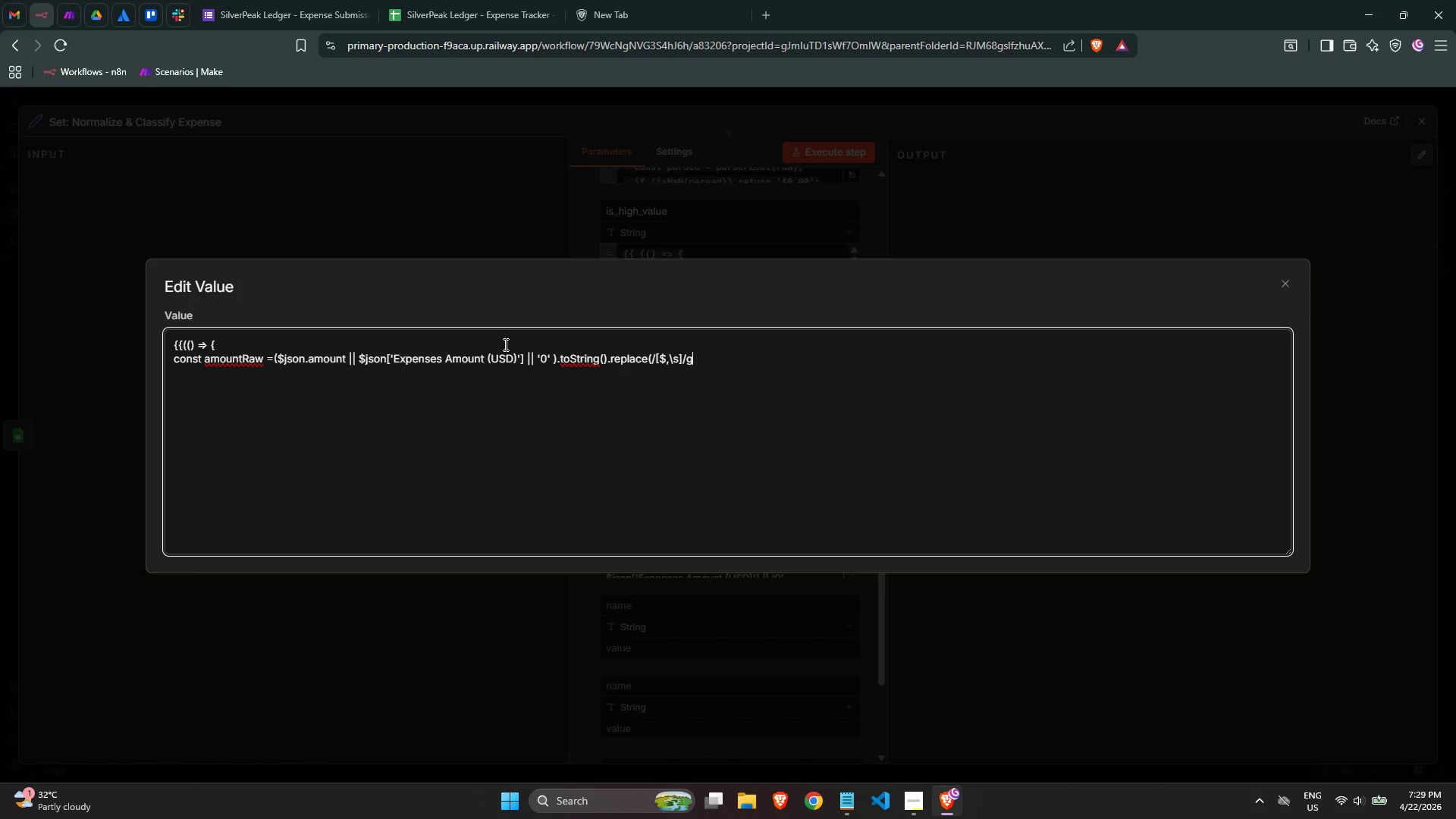 
key(Quote)
 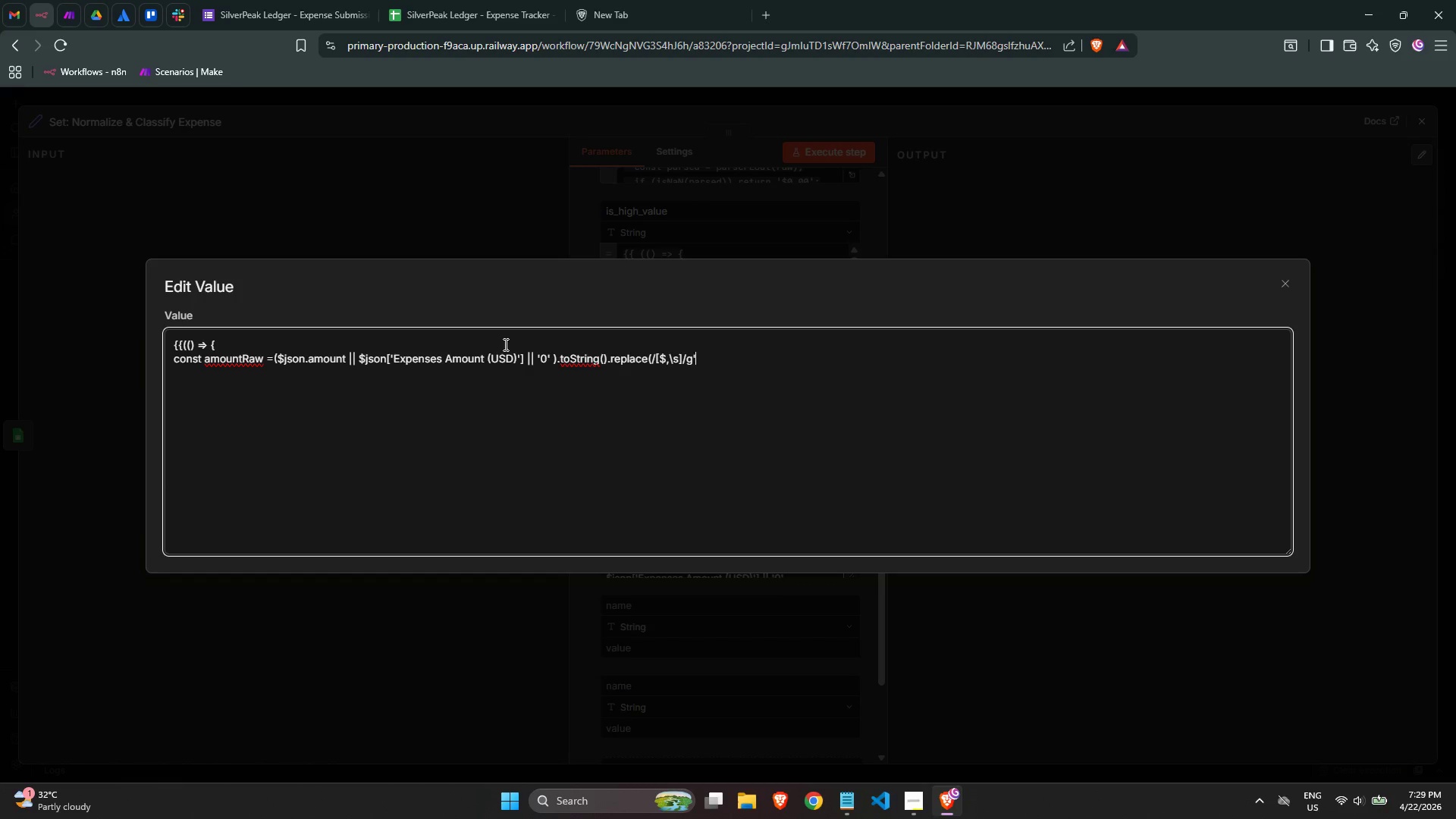 
key(Quote)
 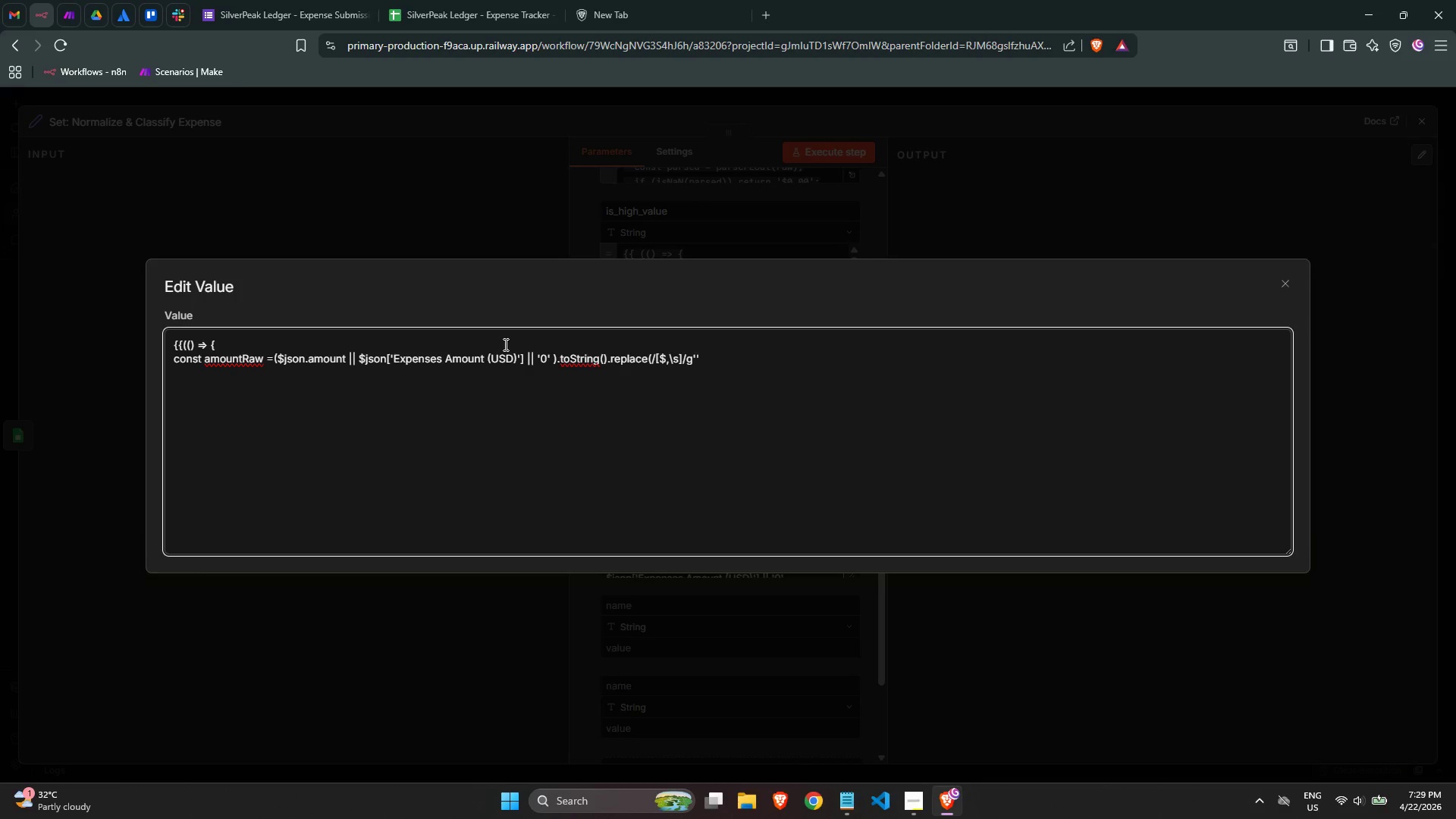 
key(Shift+0)
 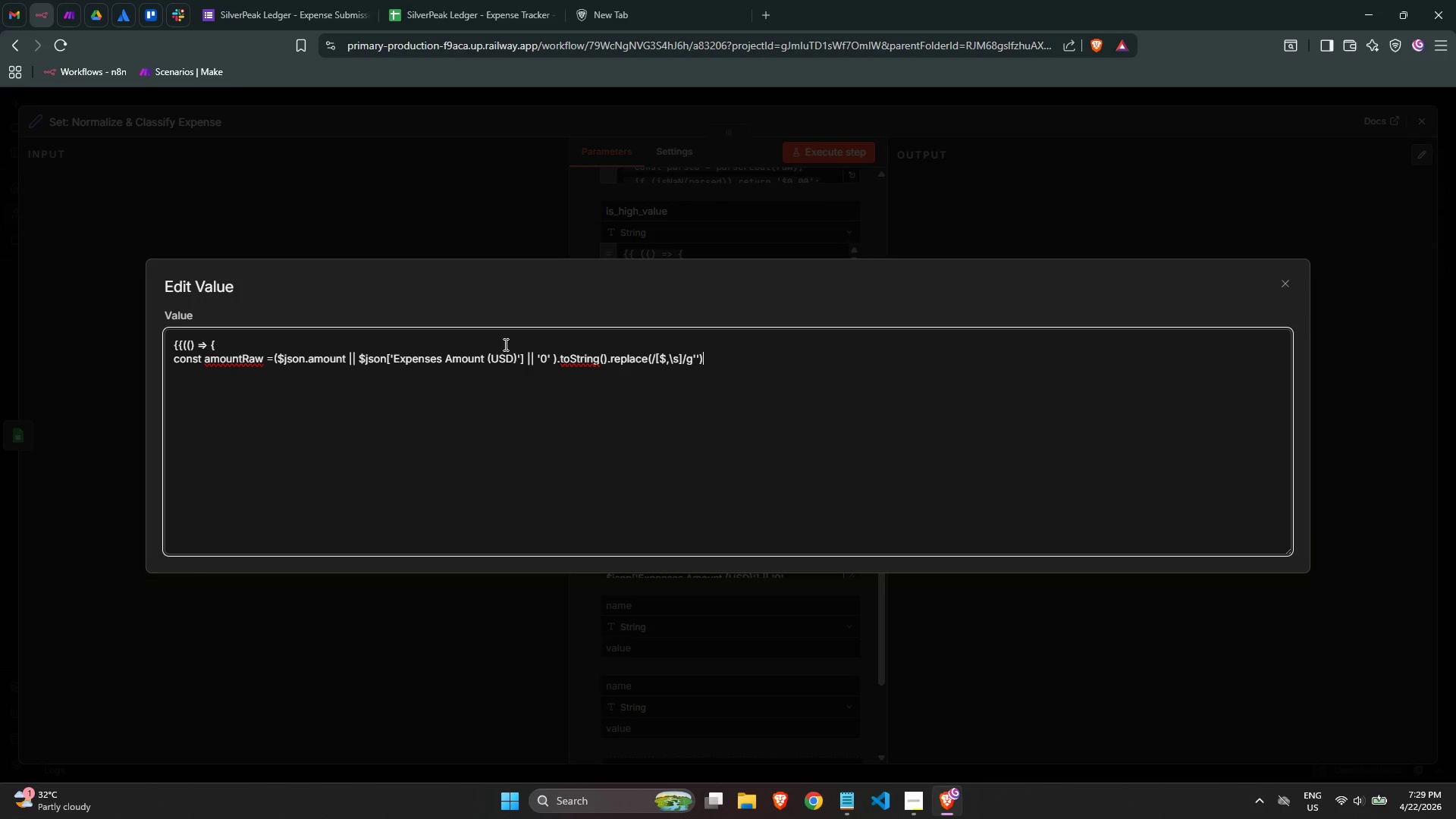 
key(Semicolon)
 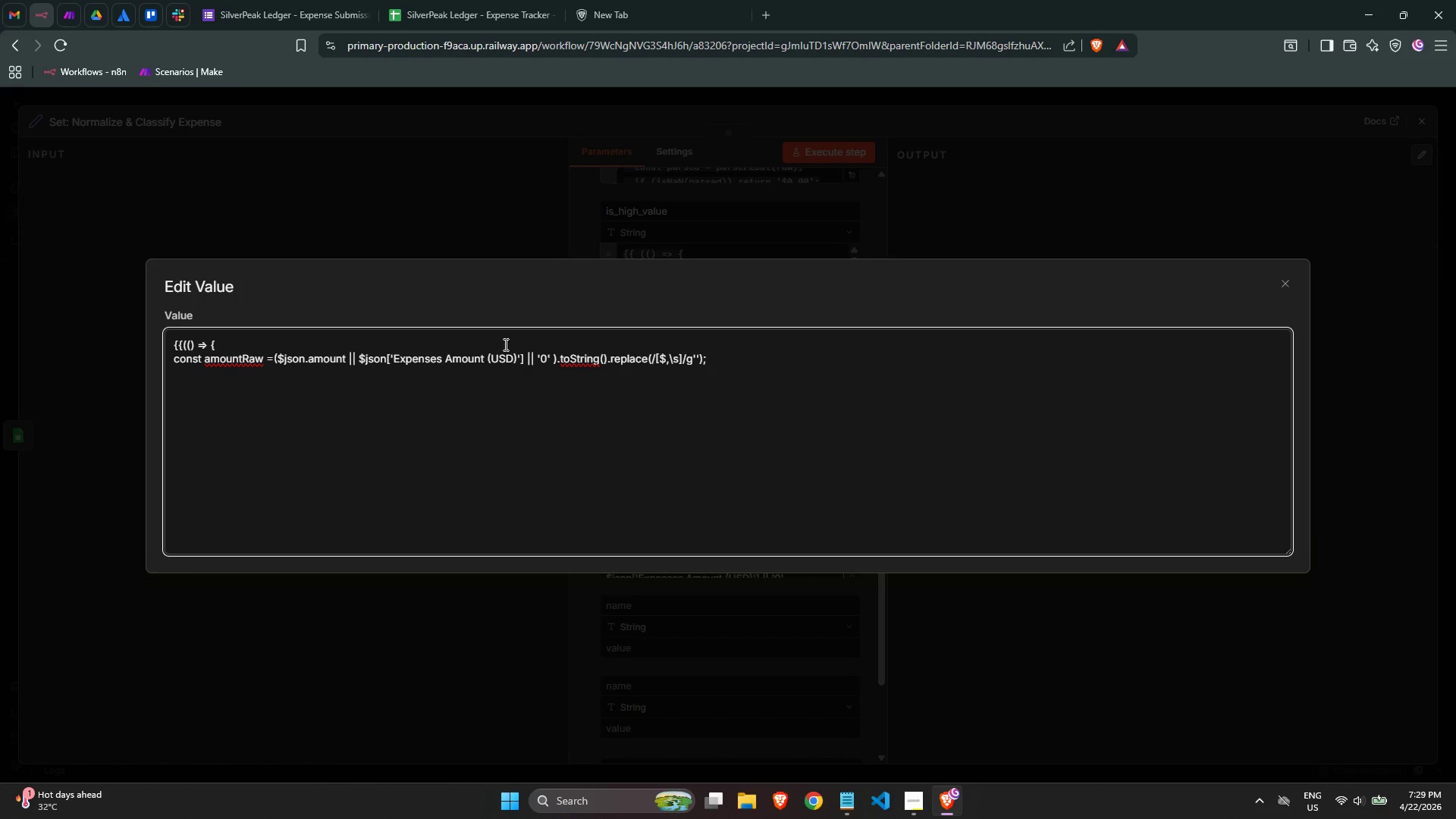 
wait(14.03)
 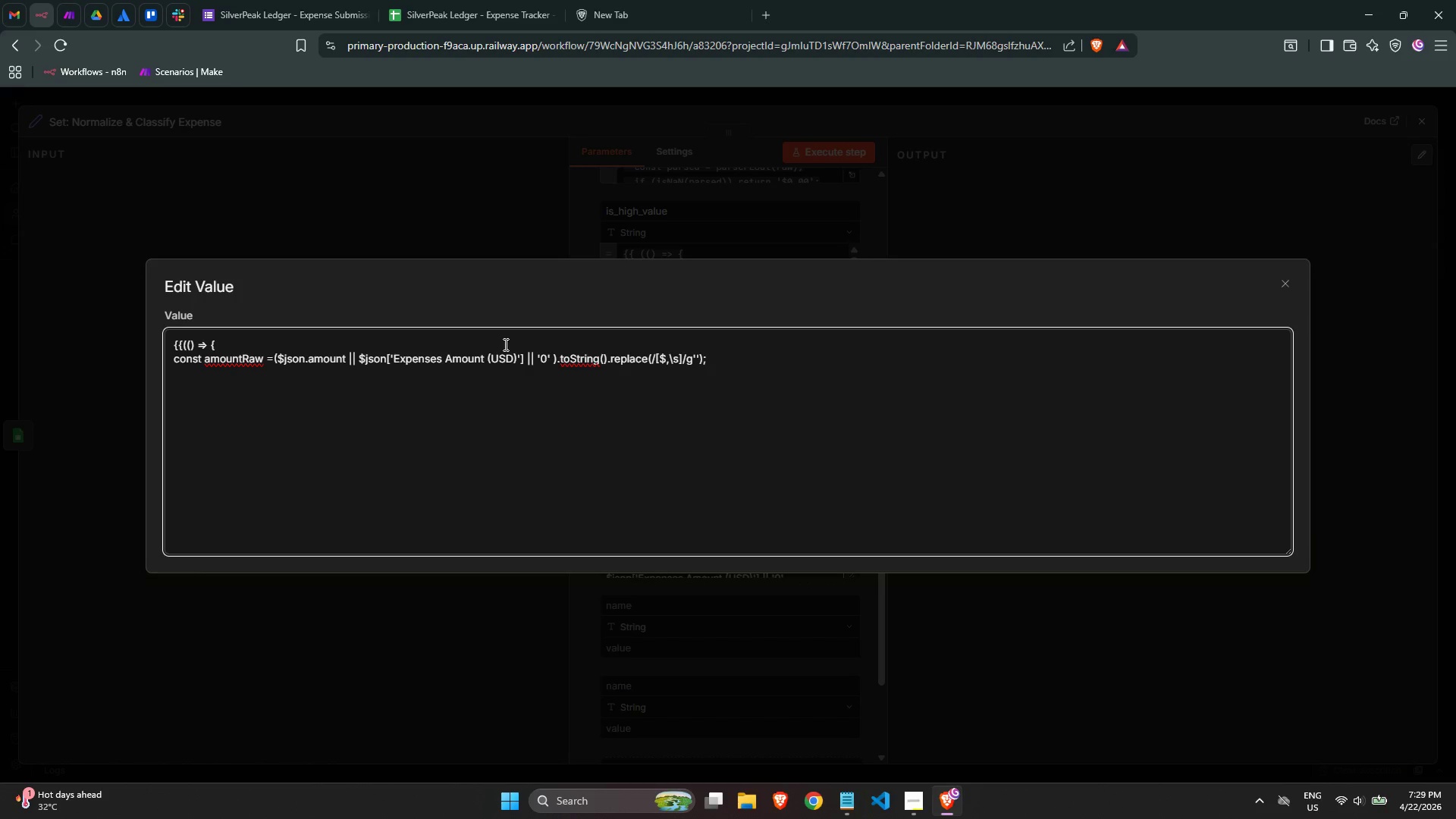 
key(Enter)
 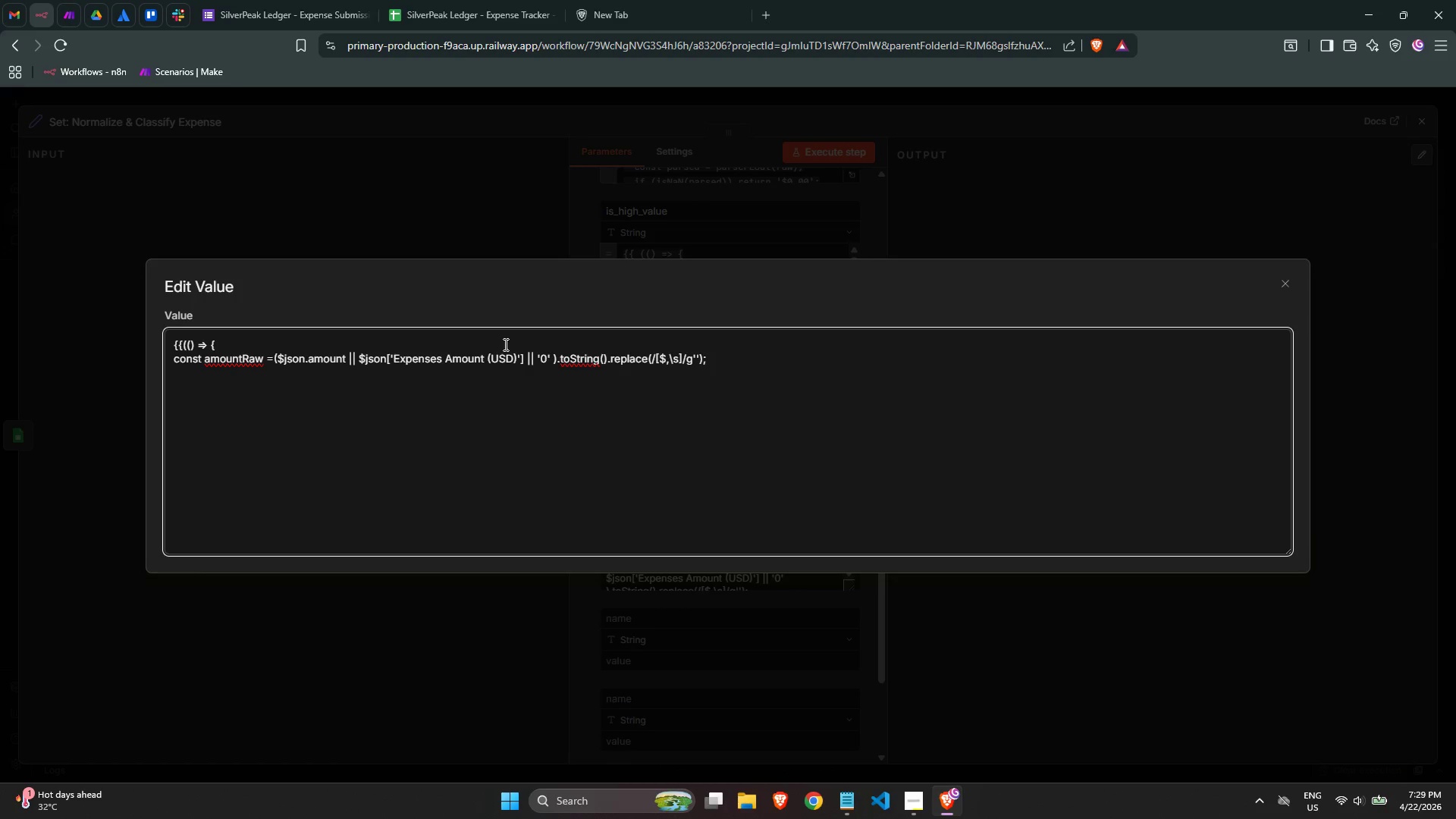 
type(const)
 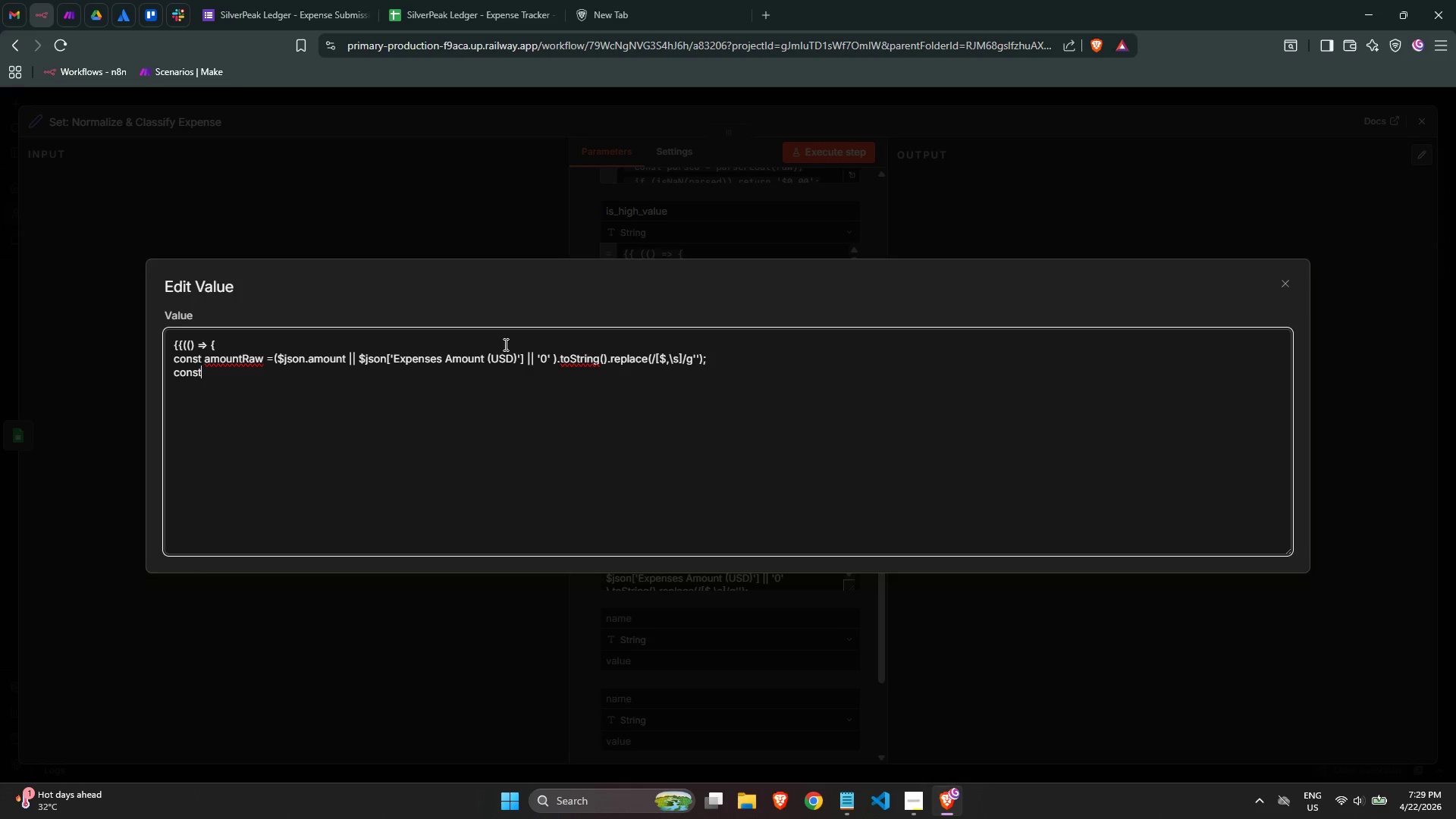 
type( amountNum =)
 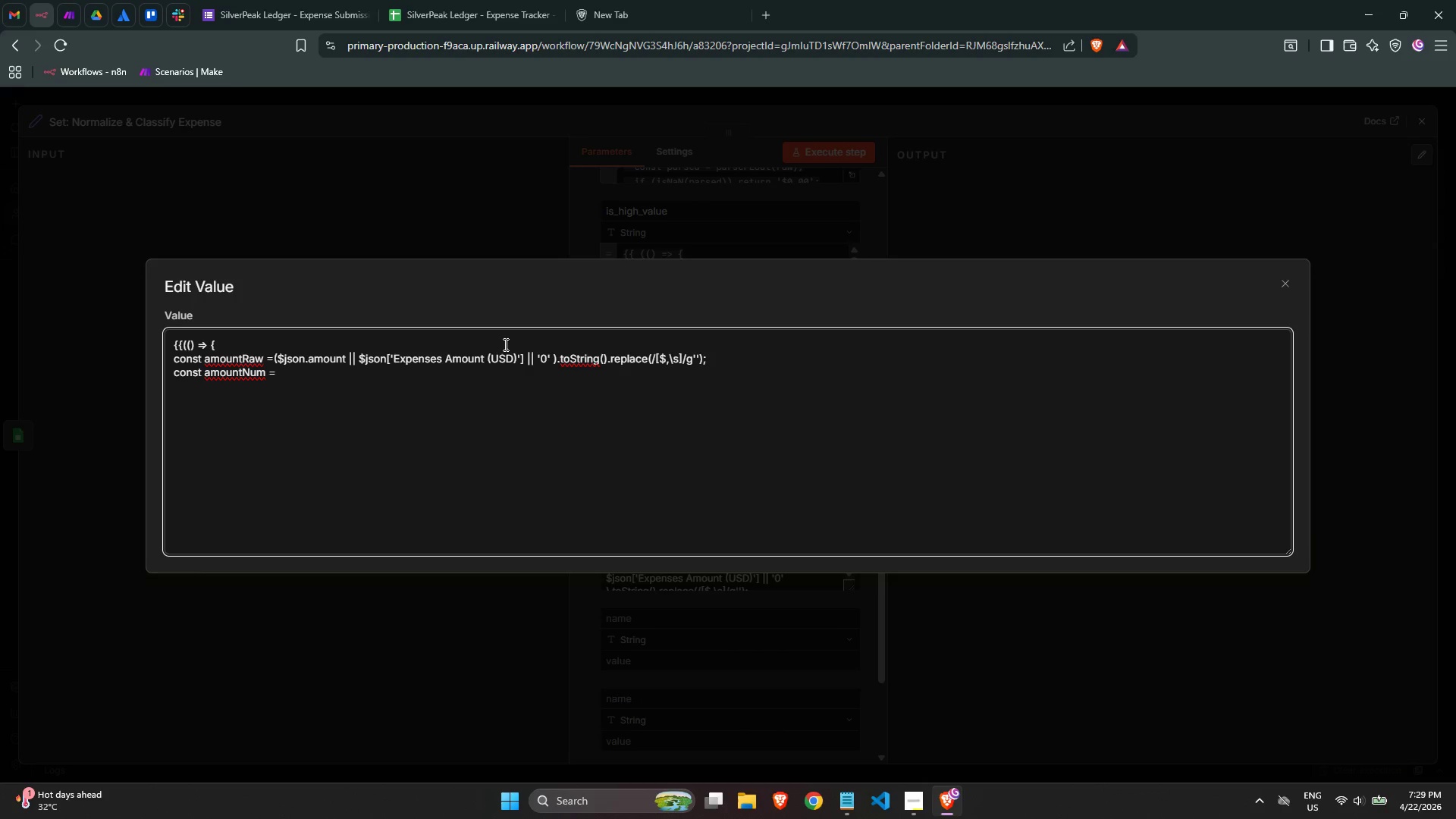 
key(Space)
 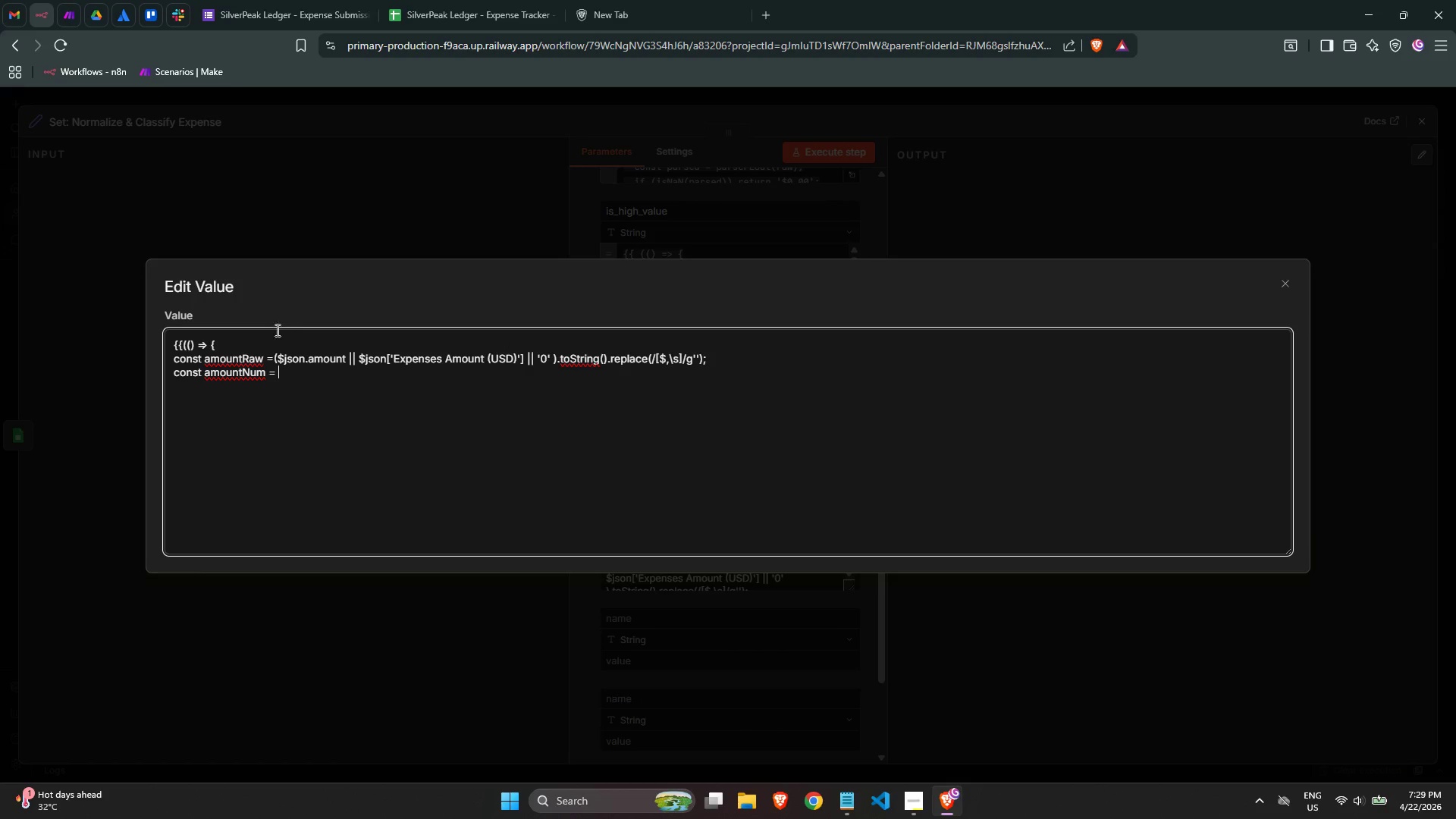 
left_click([274, 352])
 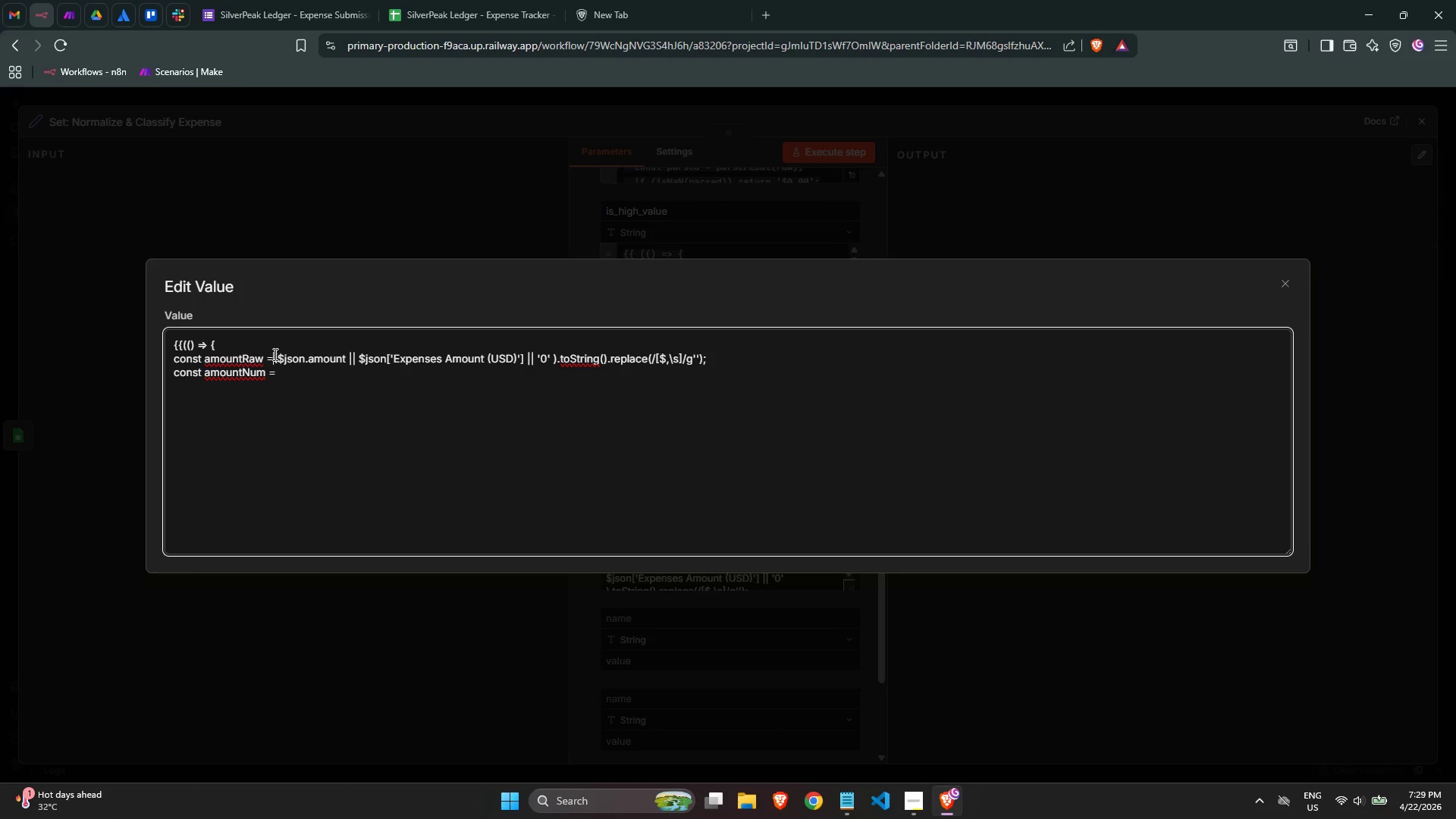 
key(Space)
 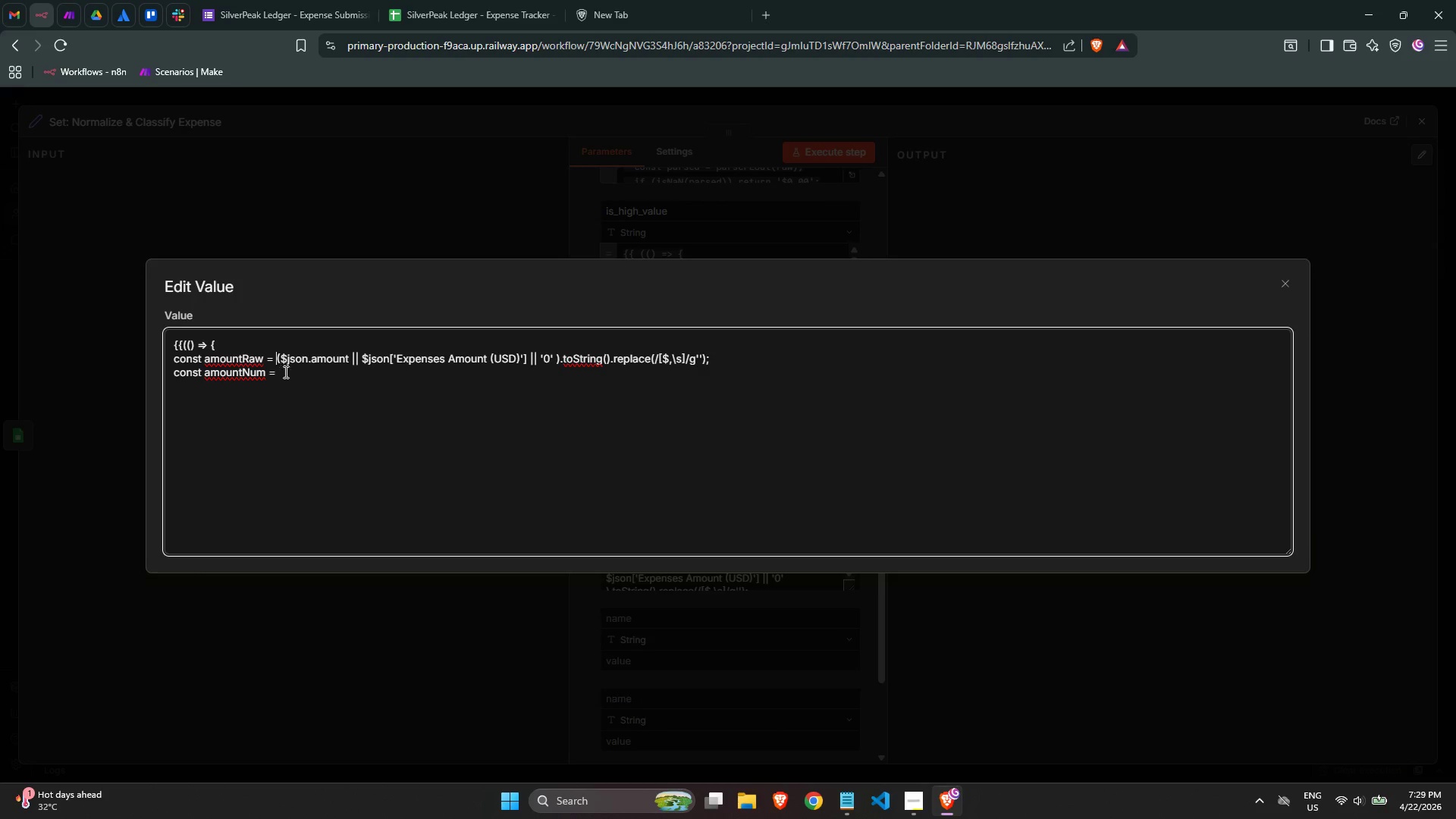 
left_click([287, 373])
 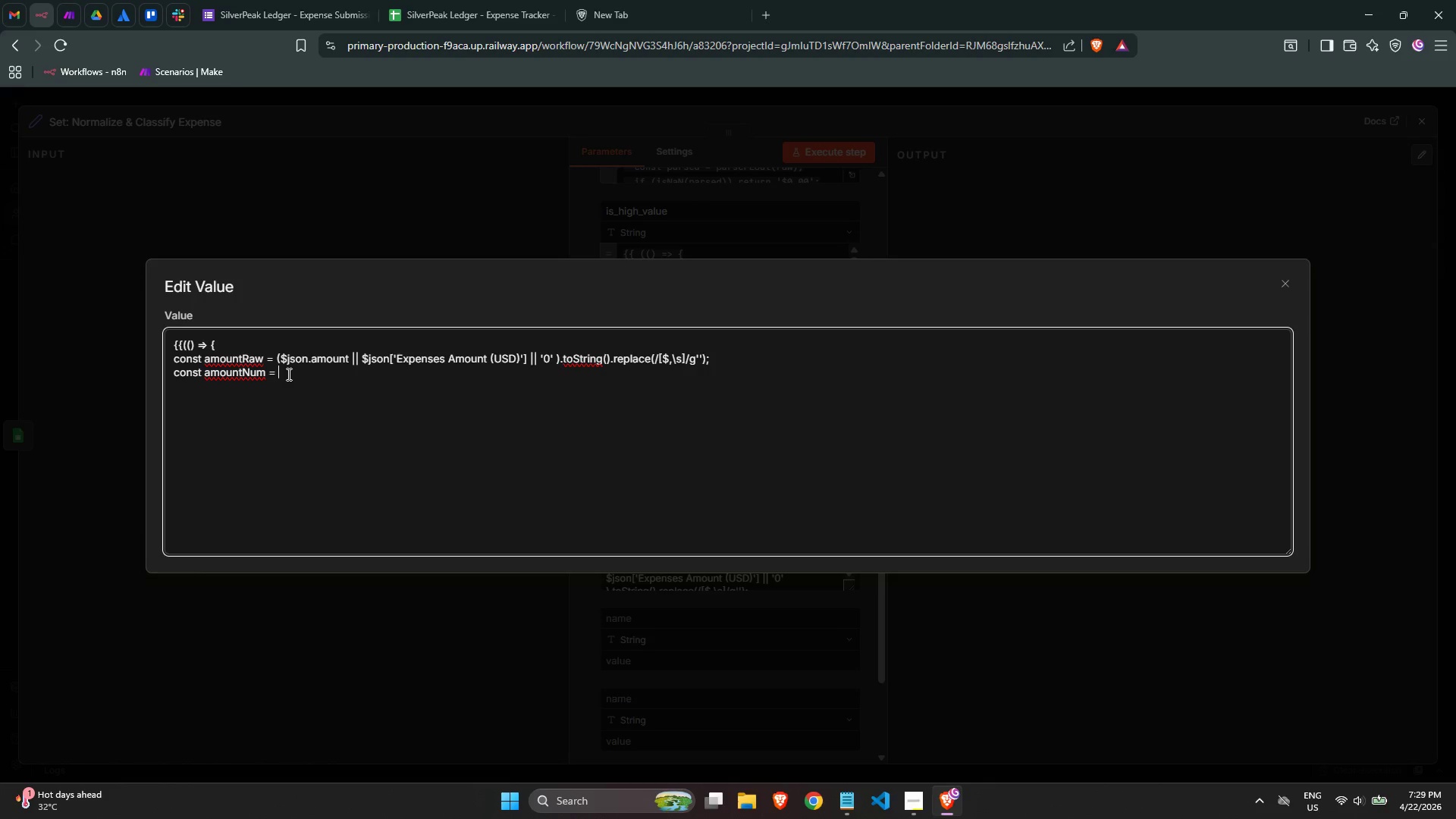 
type(parseFal)
key(Backspace)
key(Backspace)
type(loat)
 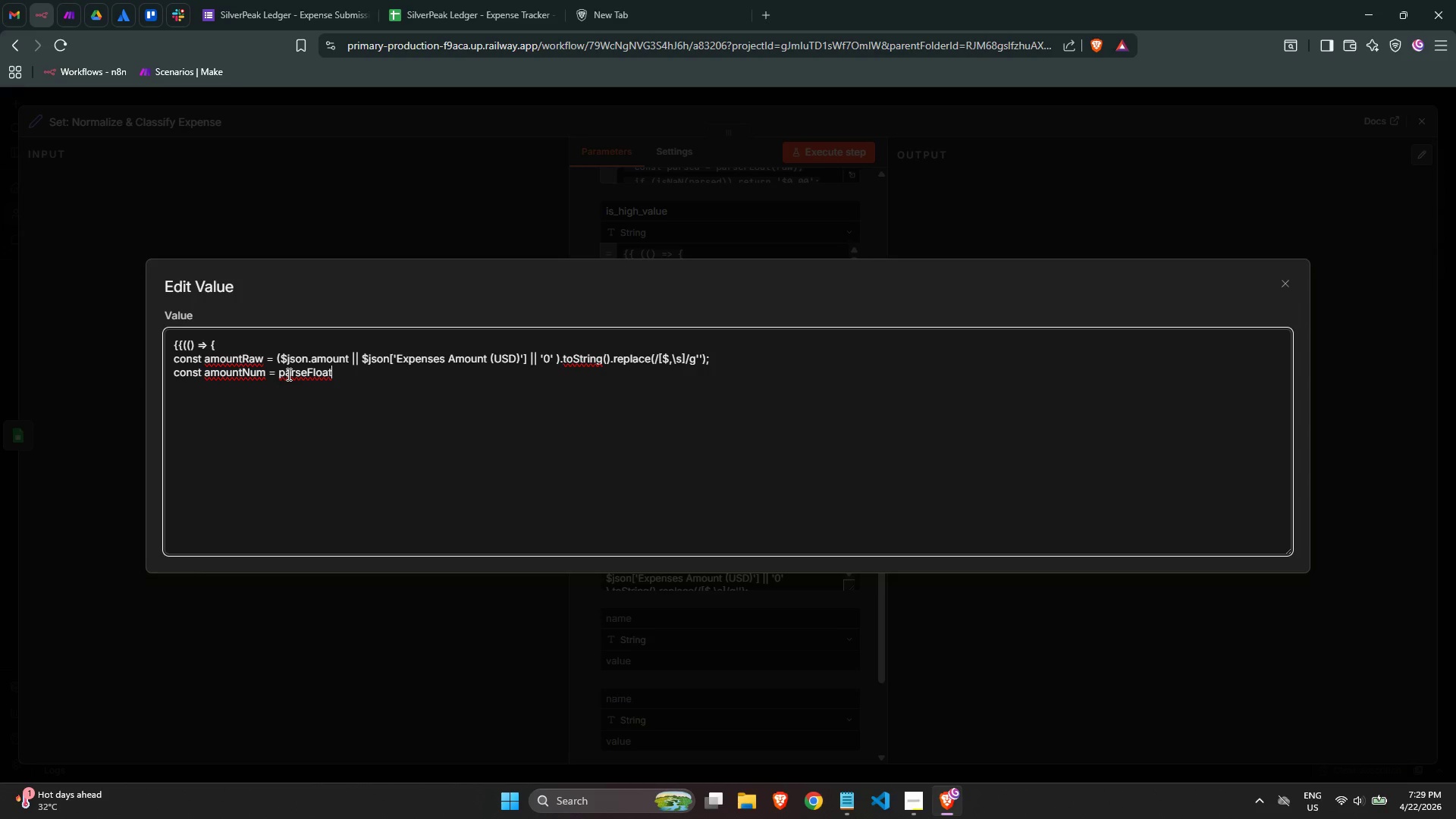 
type((amountRaw);)
 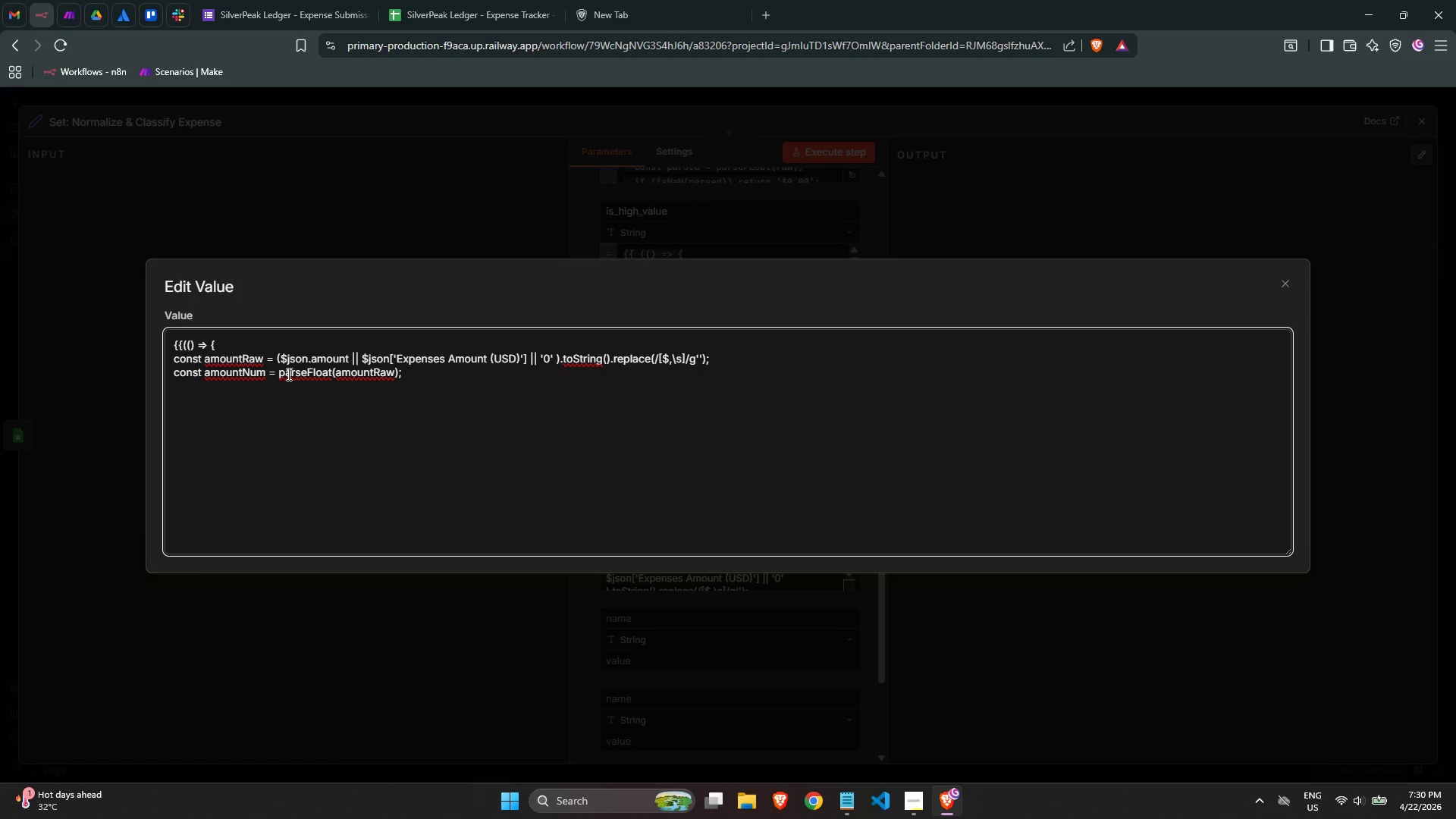 
key(Enter)
 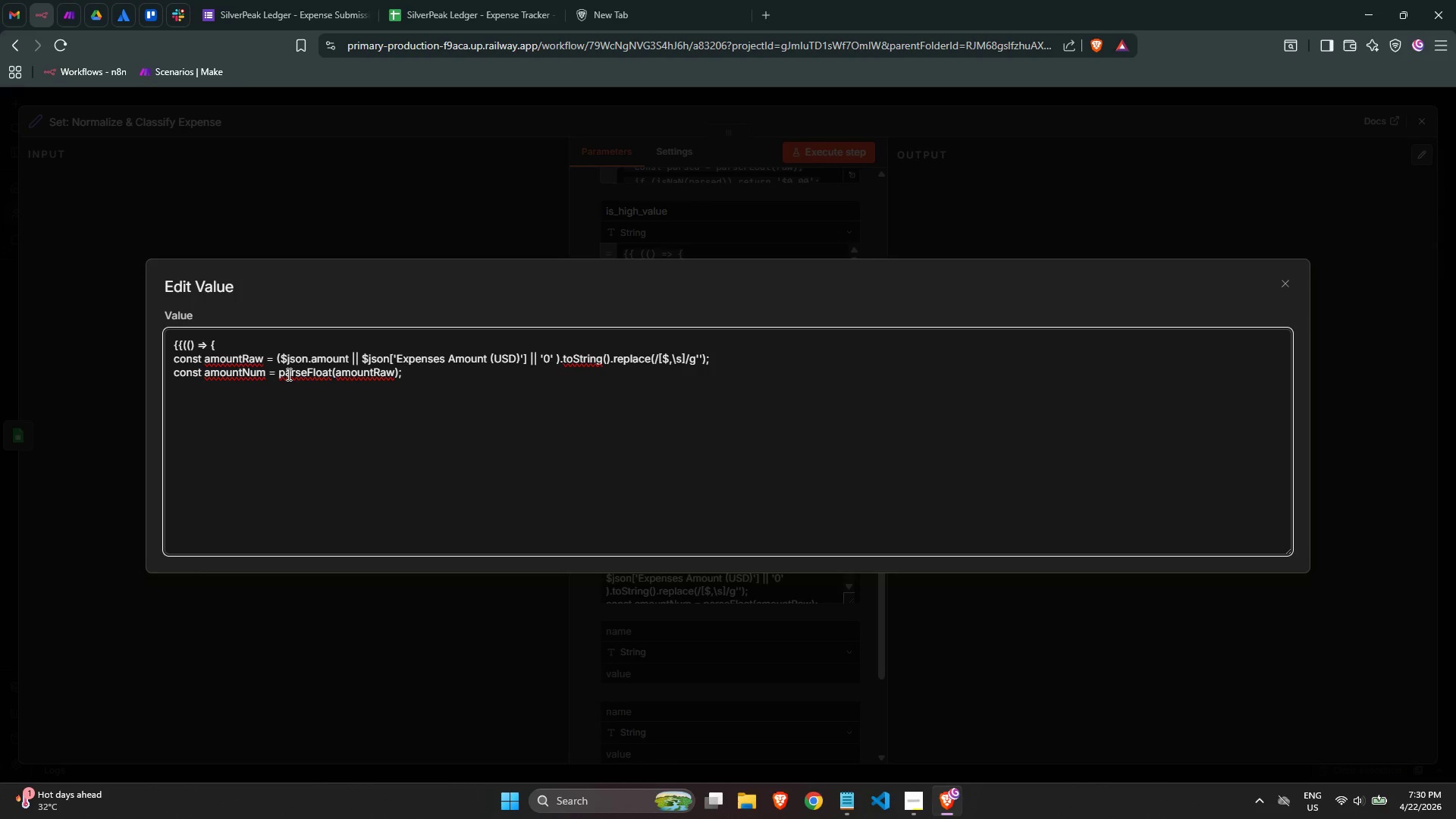 
type(const cat = ($json.category \\)
key(Backspace)
key(Backspace)
type(||)
 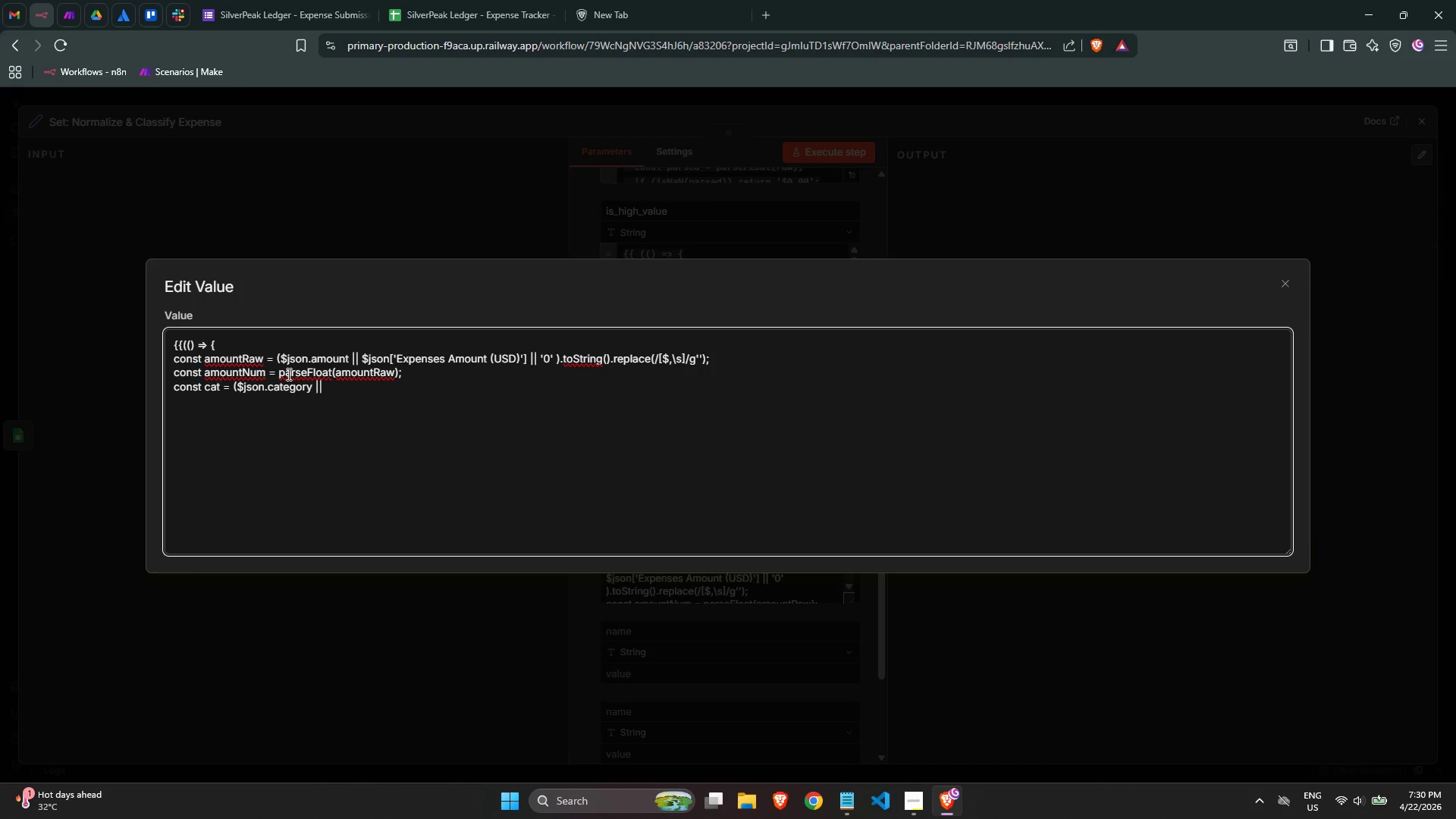 
type( $json[)
 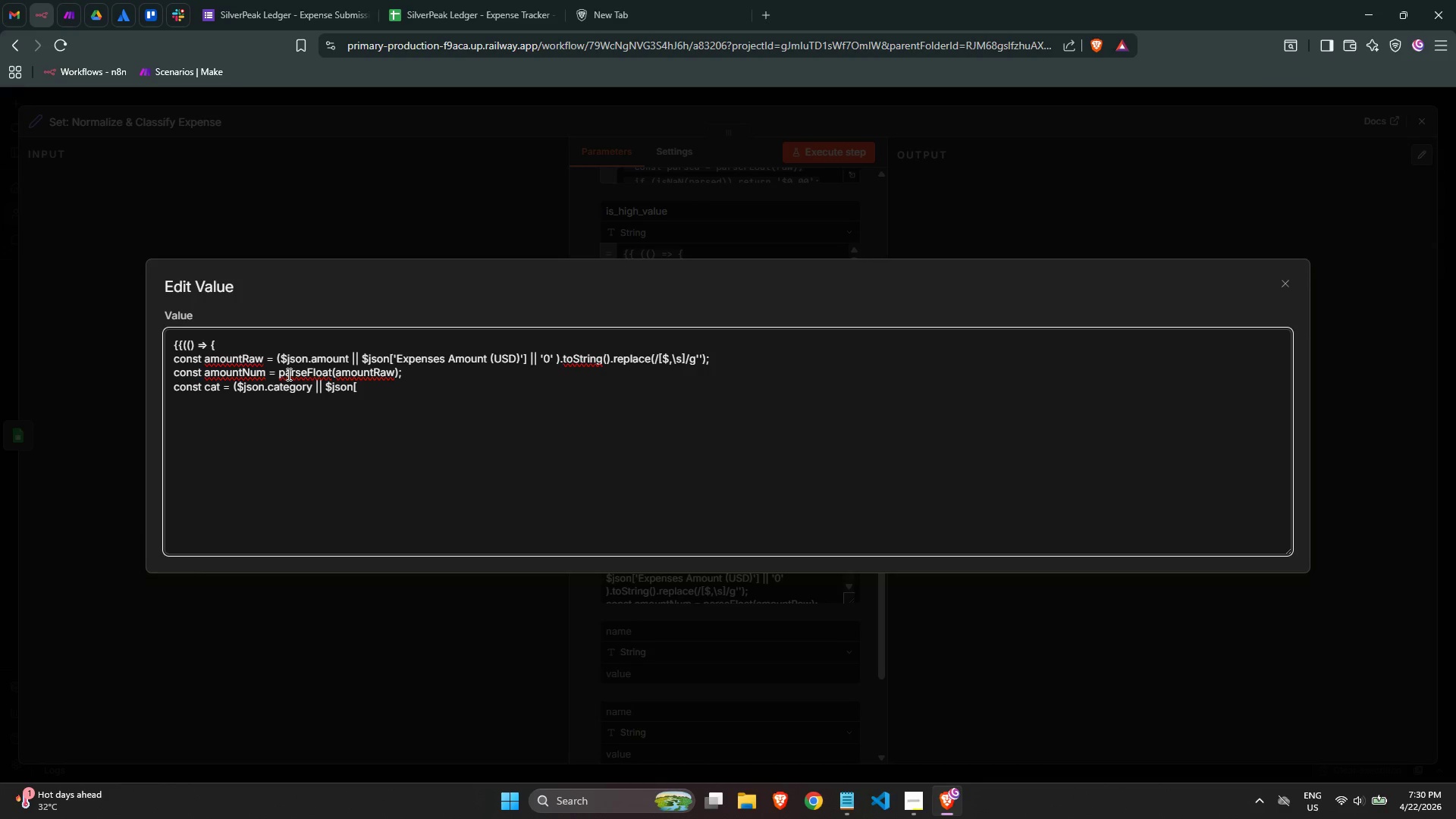 
type('Expenses)
key(Backspace)
type( Category'] \\)
key(Backspace)
key(Backspace)
type(||)
 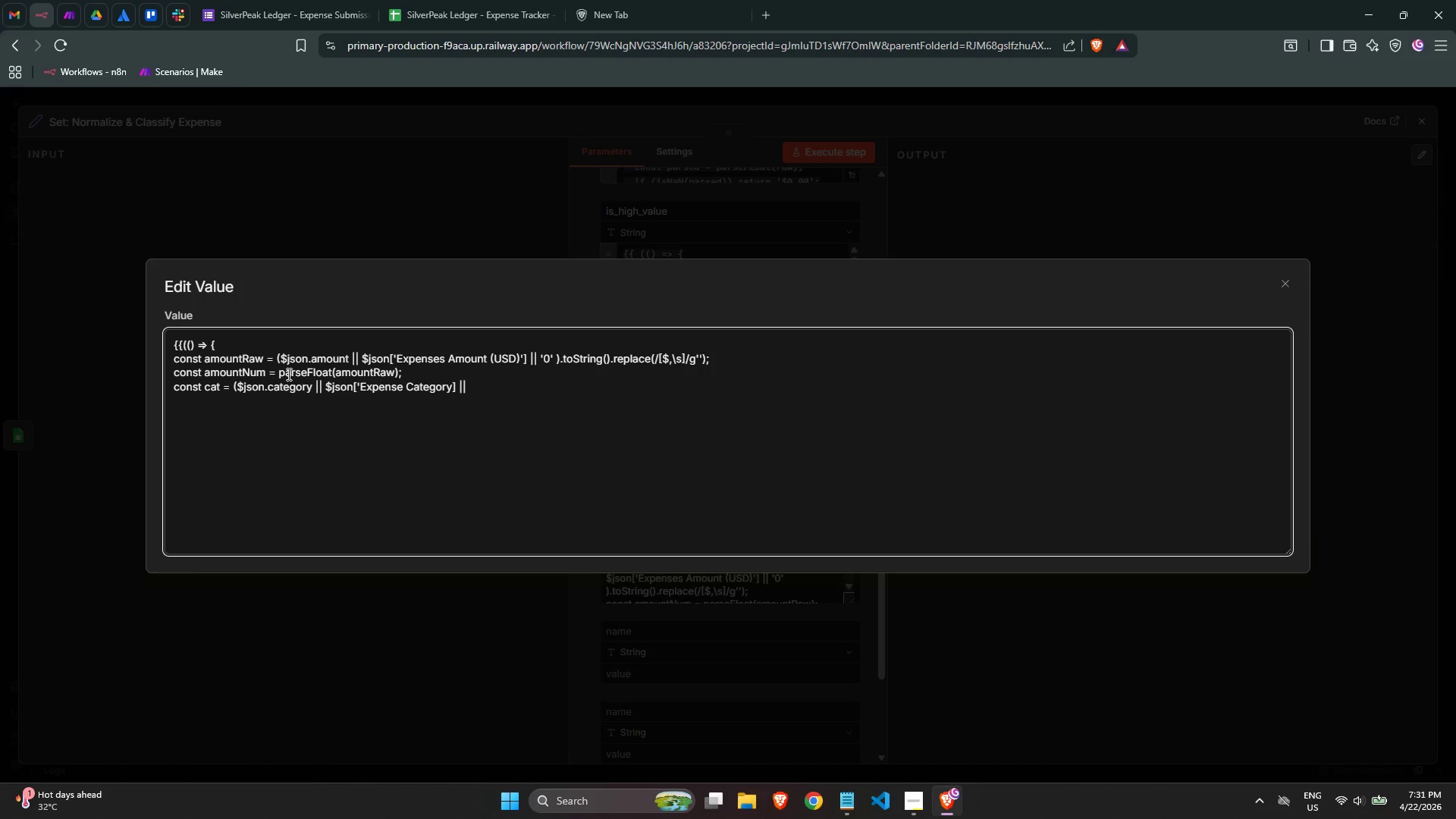 
key(Enter)
 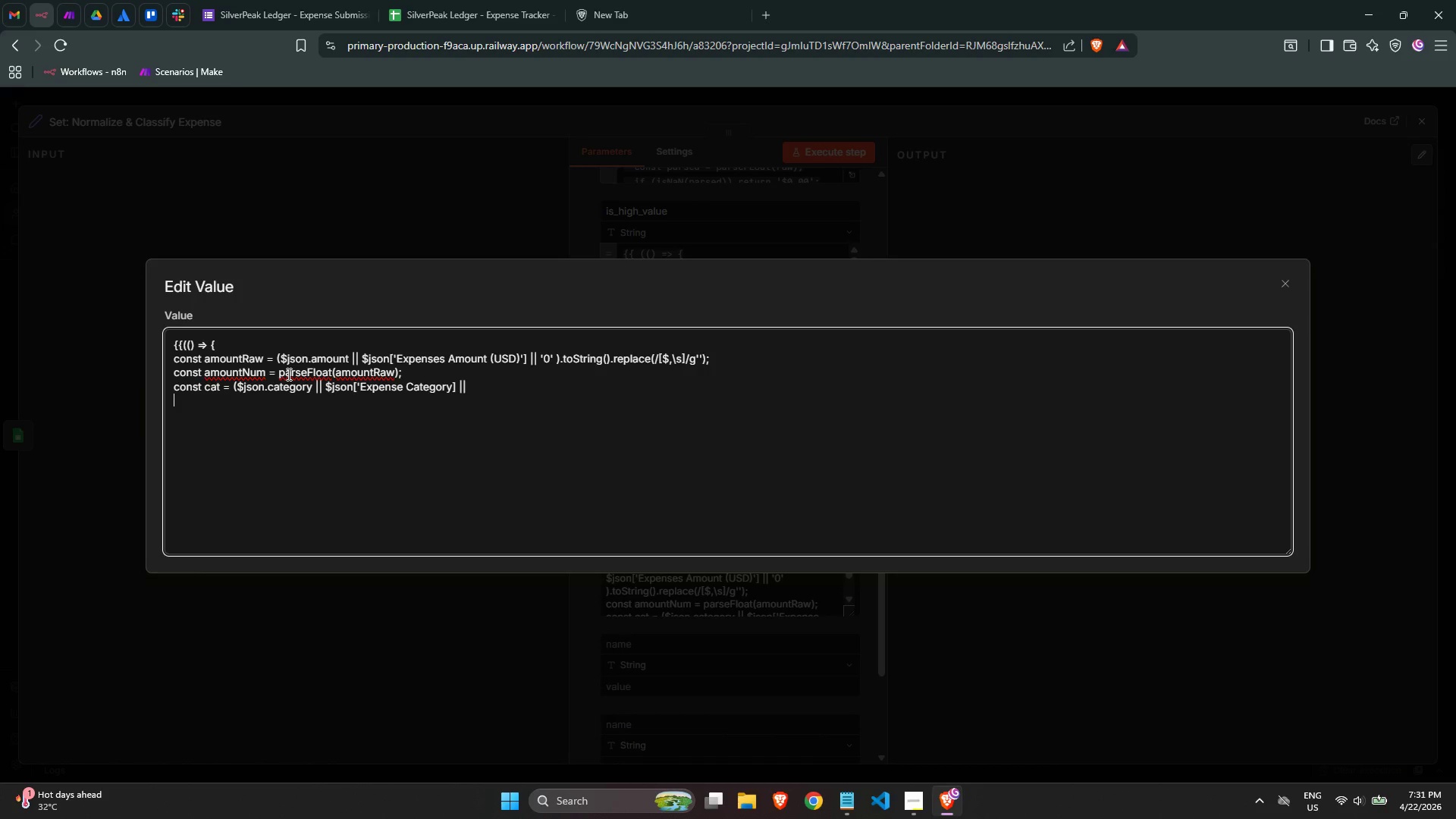 
key(Backspace)
type('').trim)
 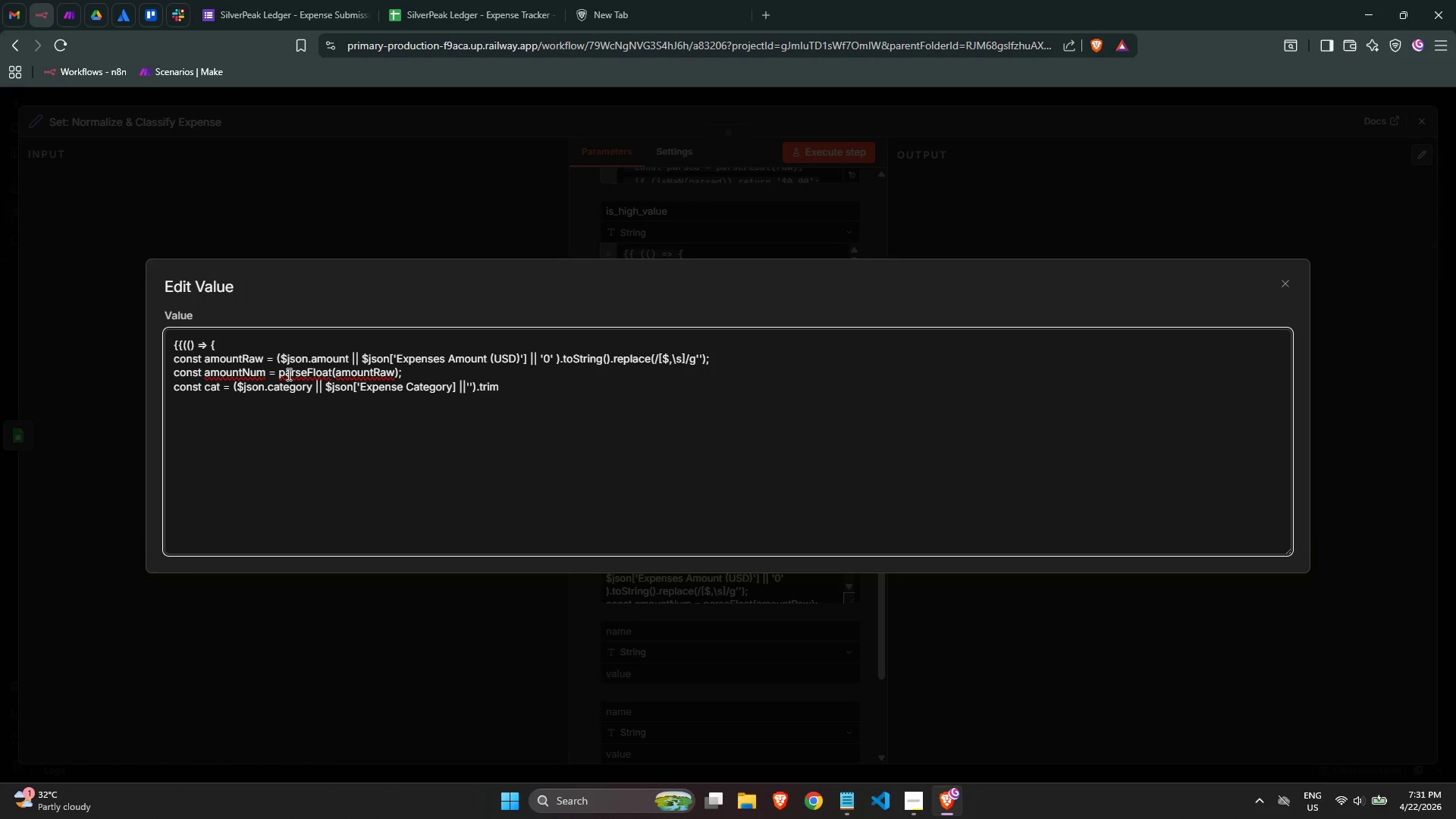 
type((_)
key(Backspace)
type().toLowerCase(_)
key(Backspace)
type();)
 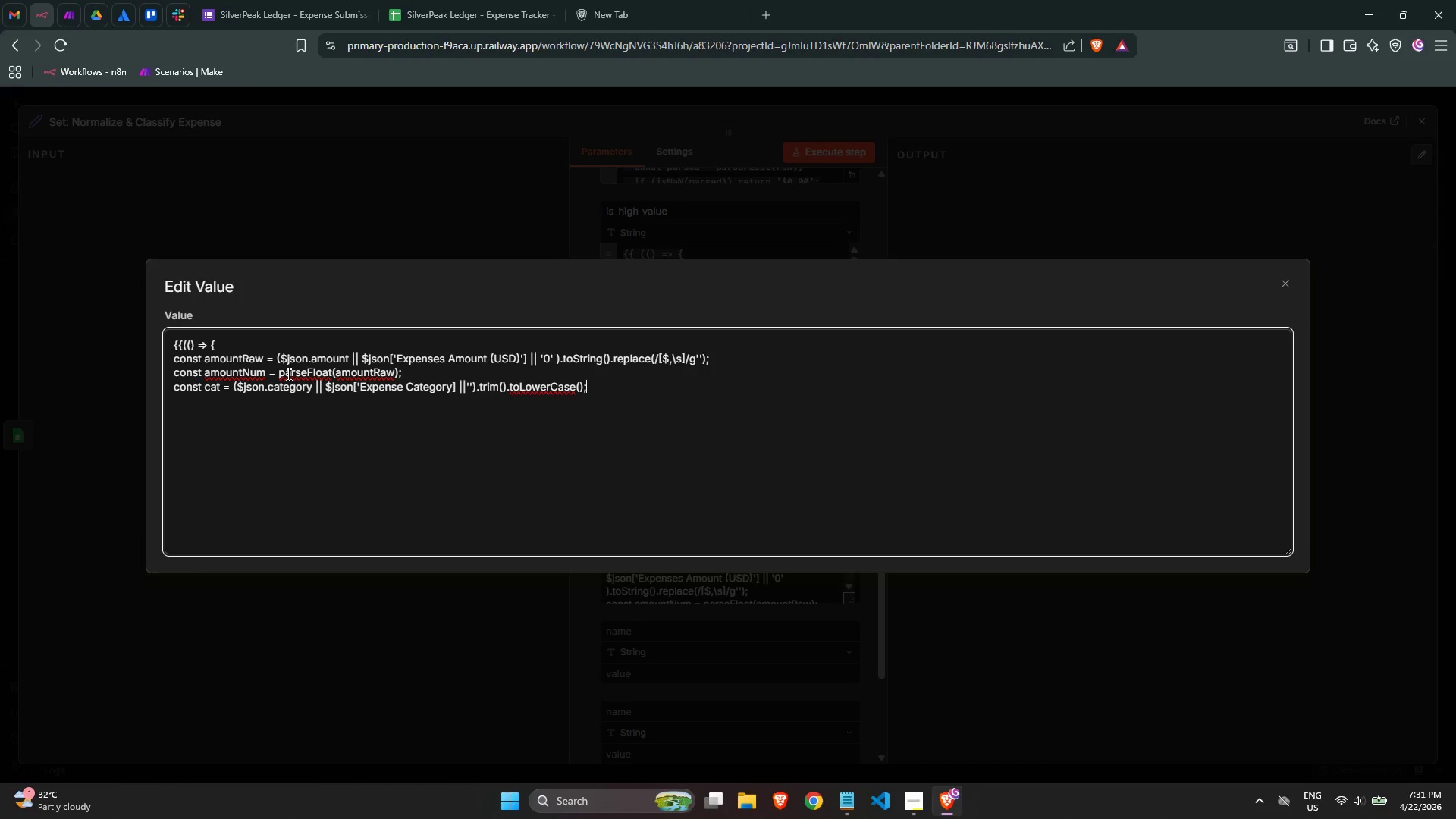 
wait(46.48)
 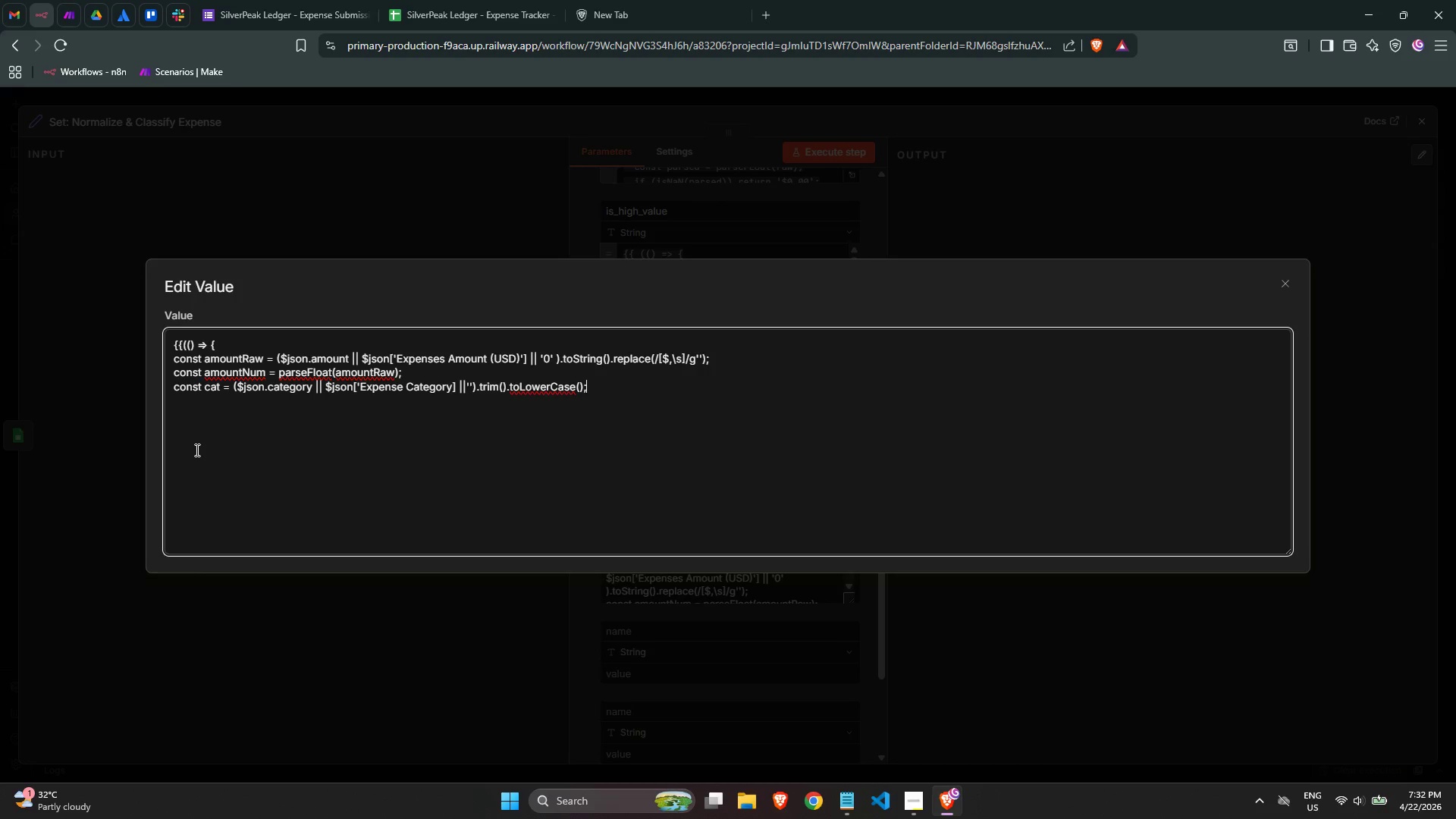 
key(Enter)
 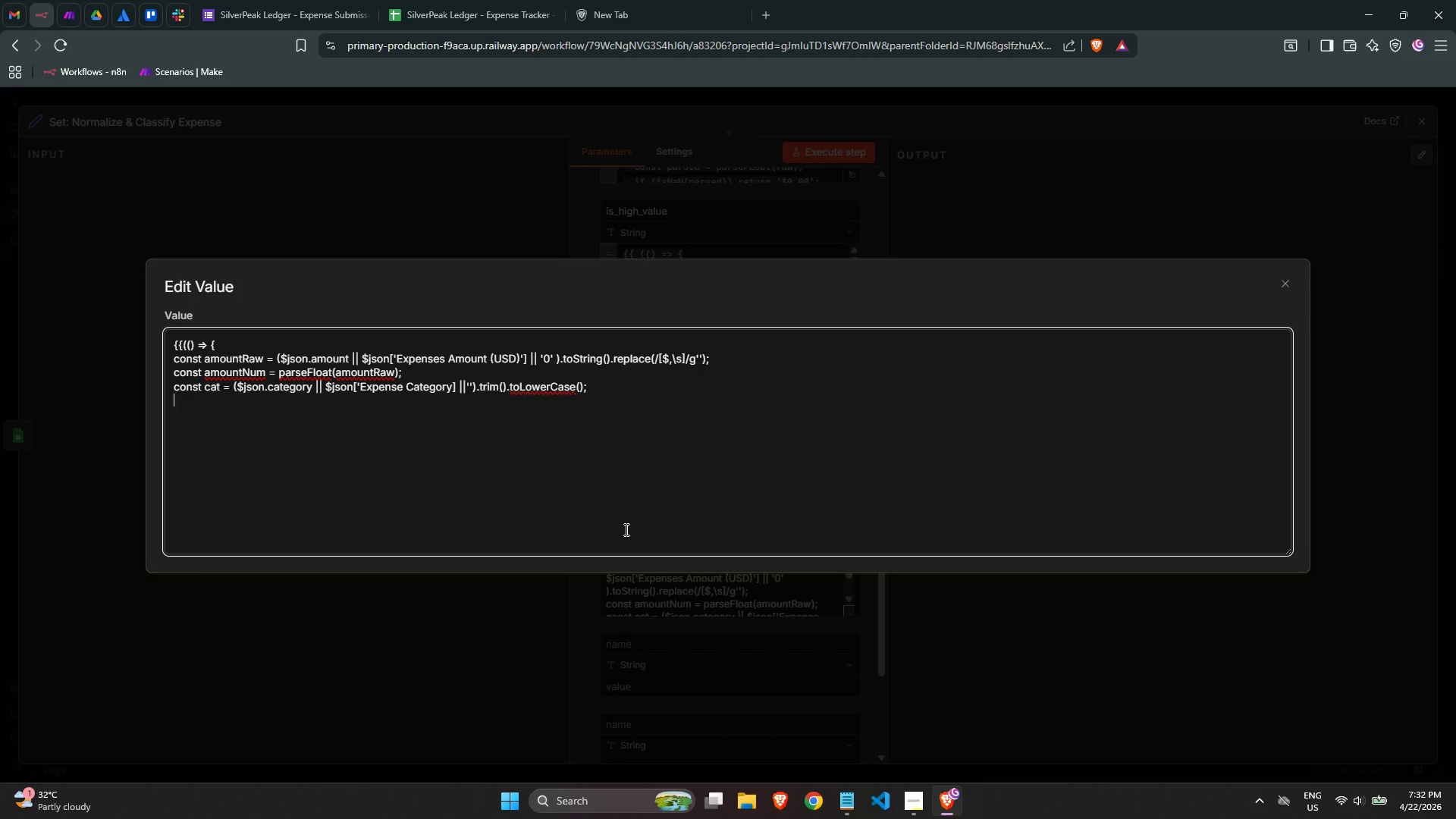 
type(return an)
key(Backspace)
type(mountNum)
 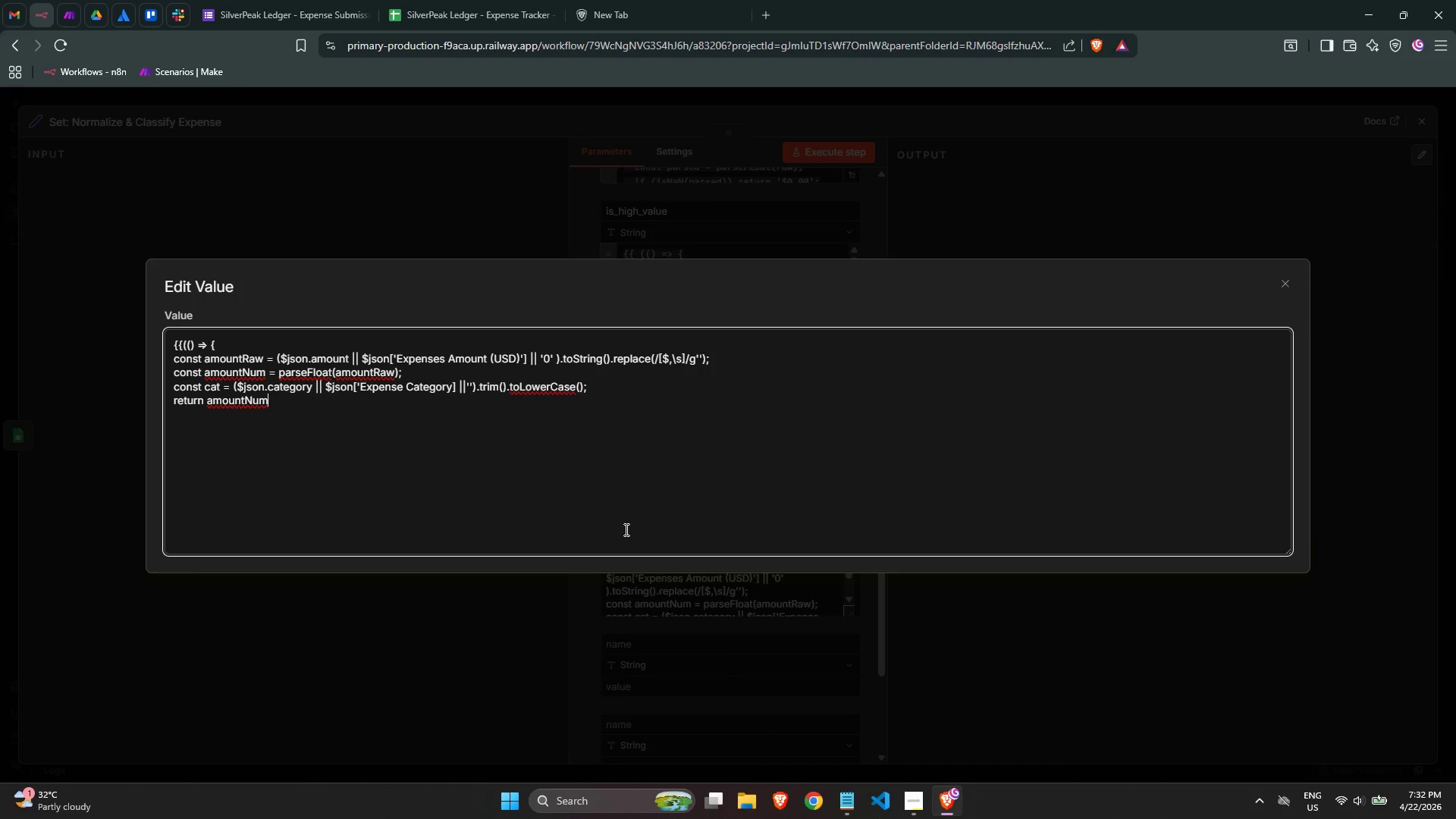 
type( >= 250|| || cat ====)
key(Backspace)
type(')
key(Backspace)
type( 'travel' // cat ====)
key(Backspace)
type( 'software';)
 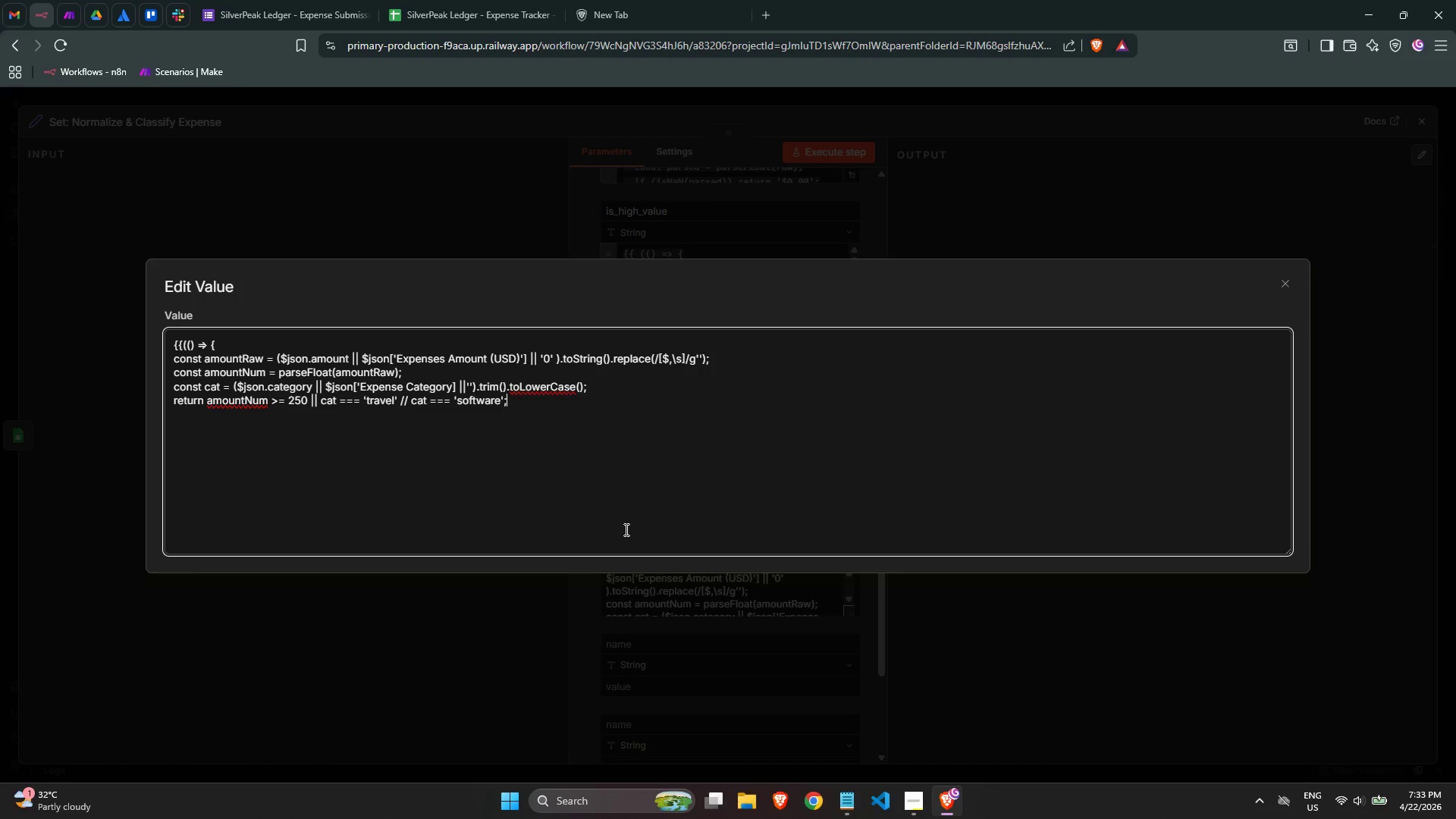 
key(Enter)
 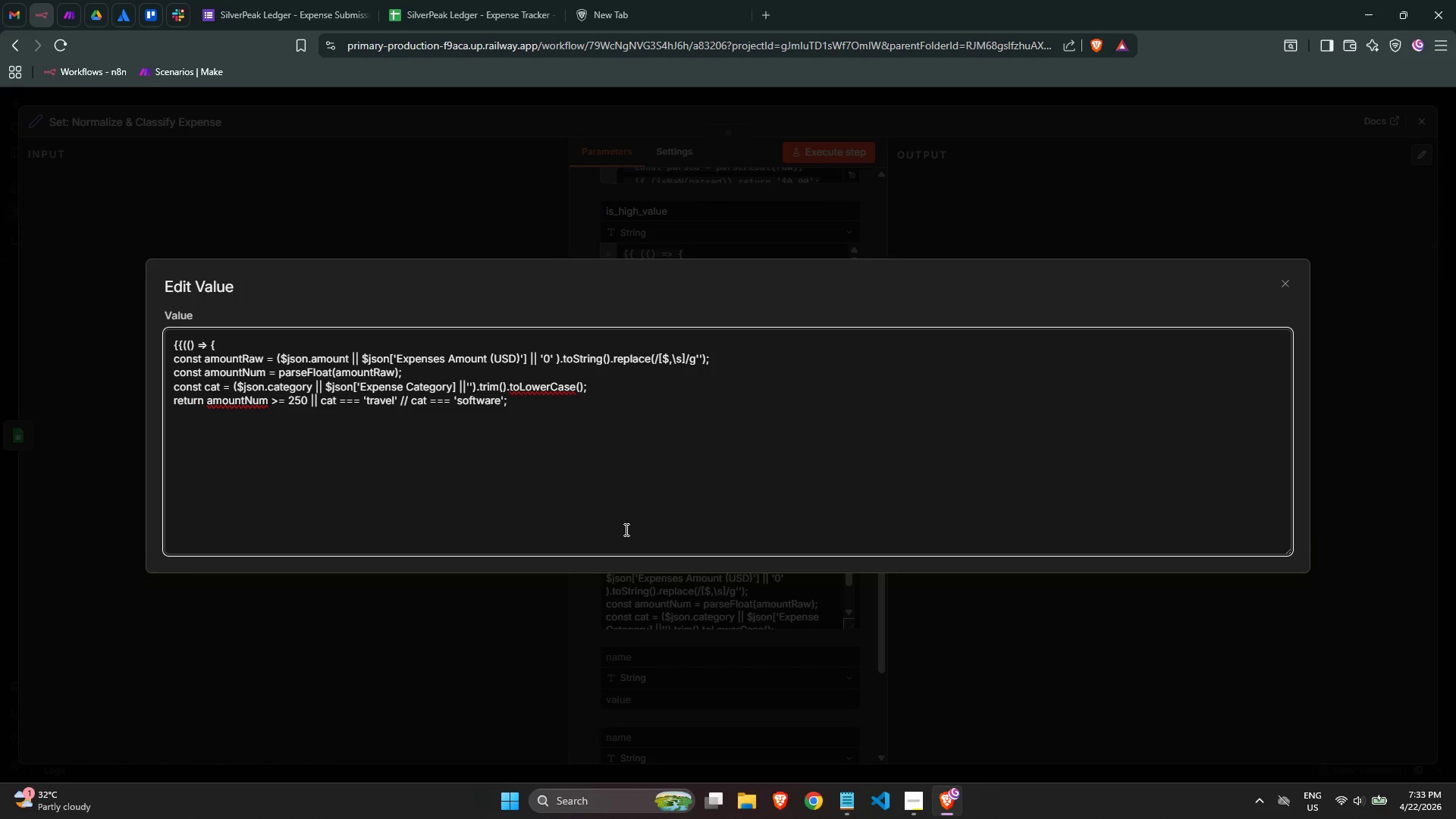 
key(Shift+BracketRight)
 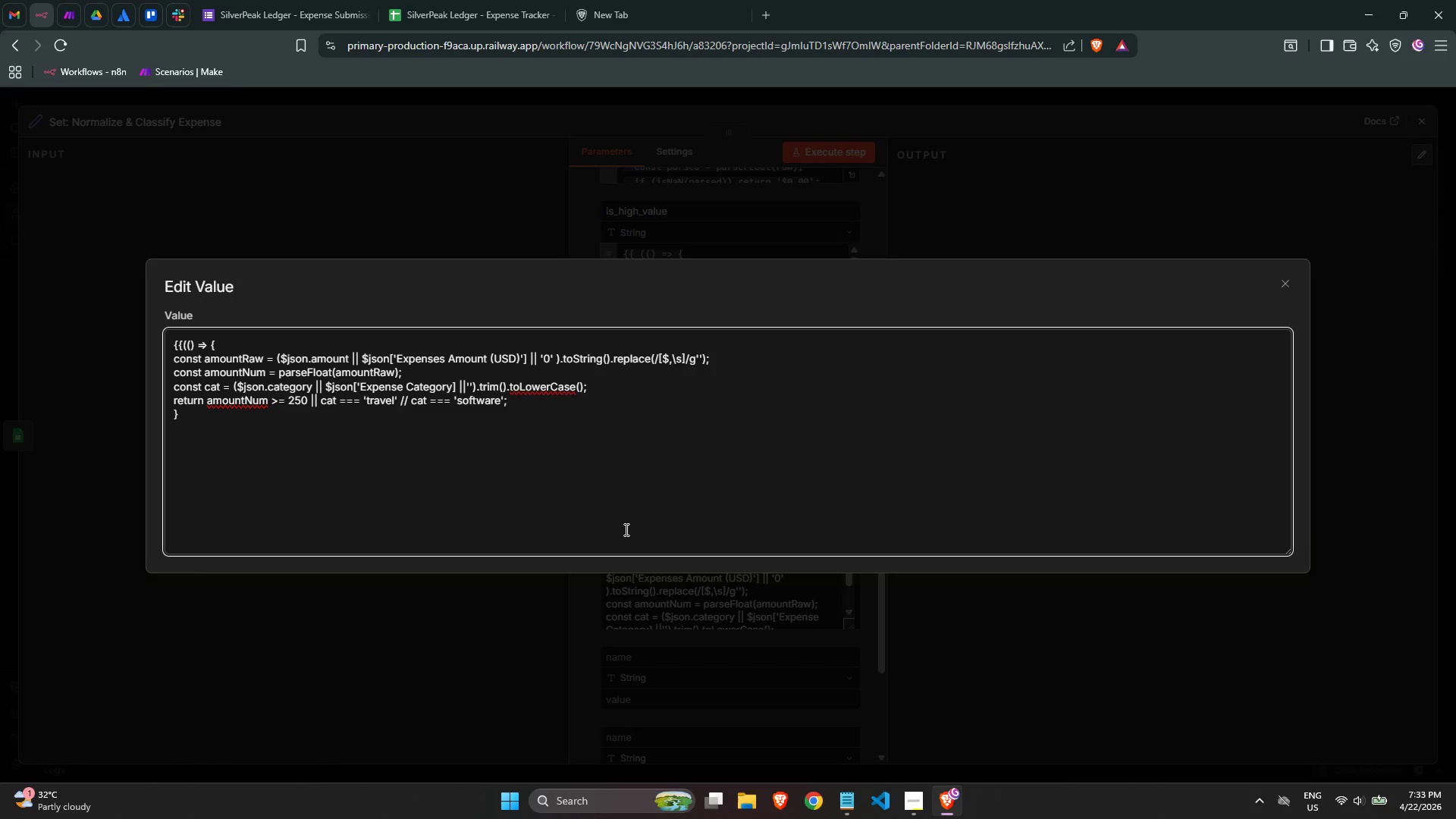 
wait(5.52)
 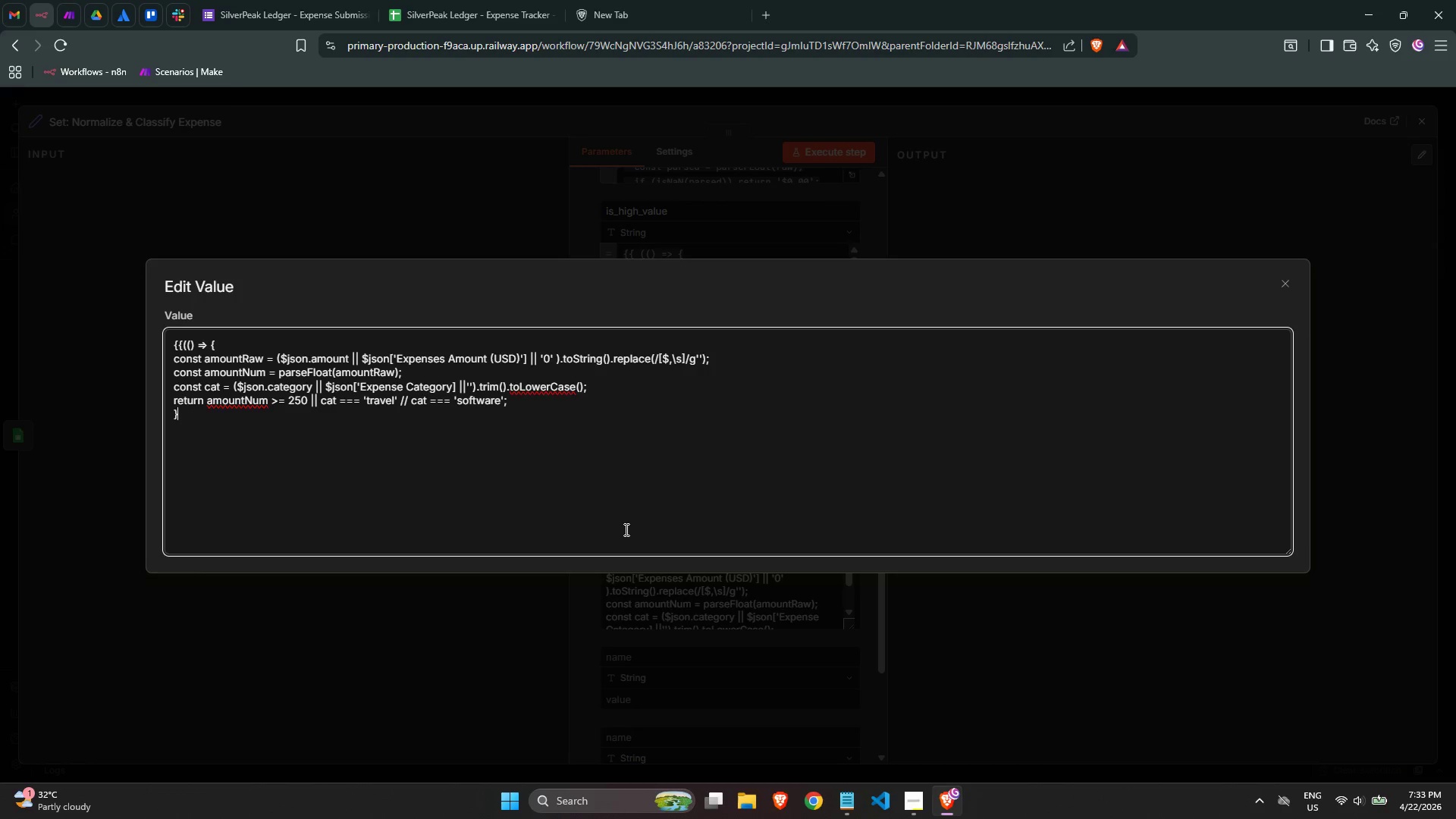 
type()())
 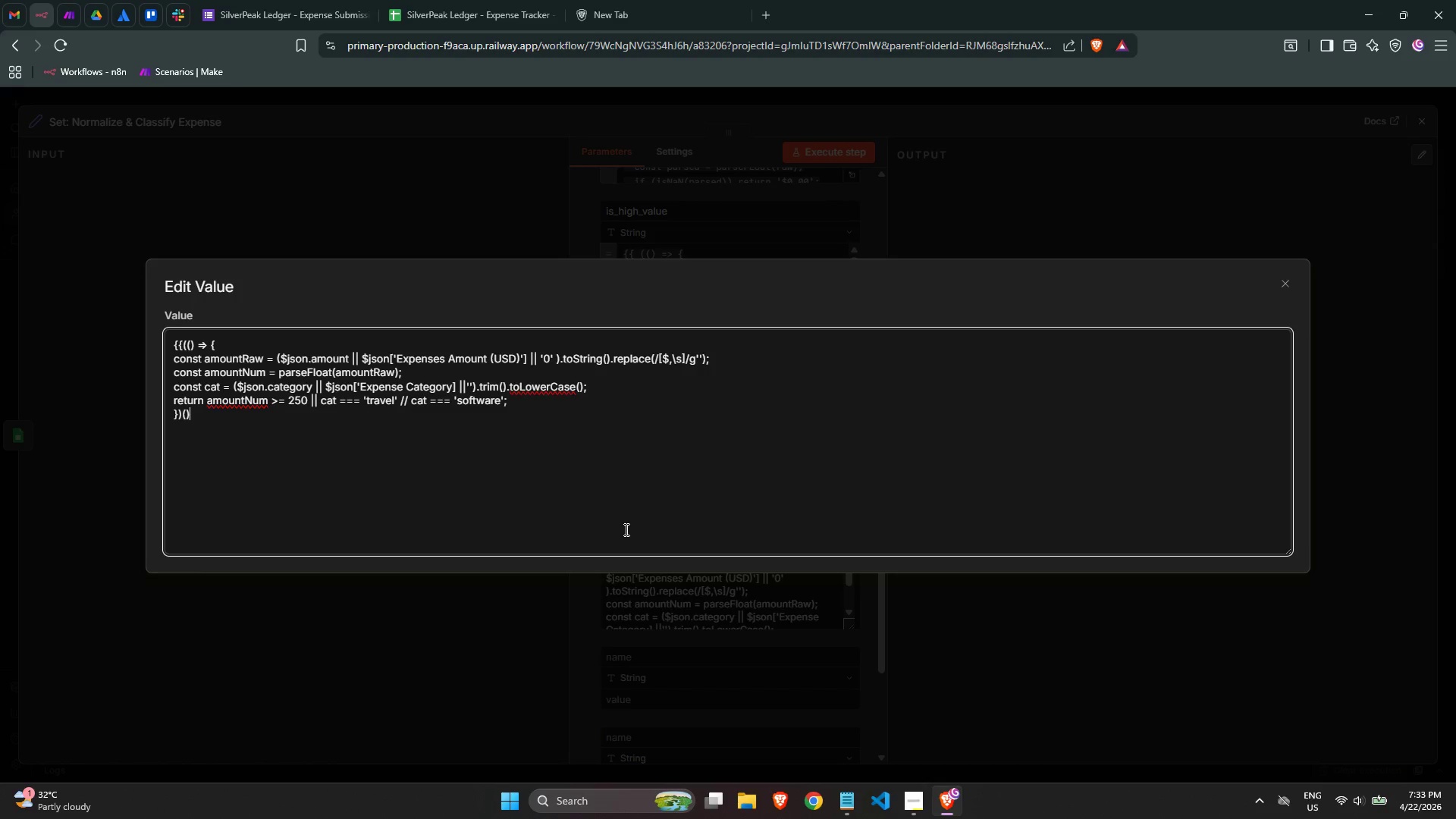 
key(Enter)
 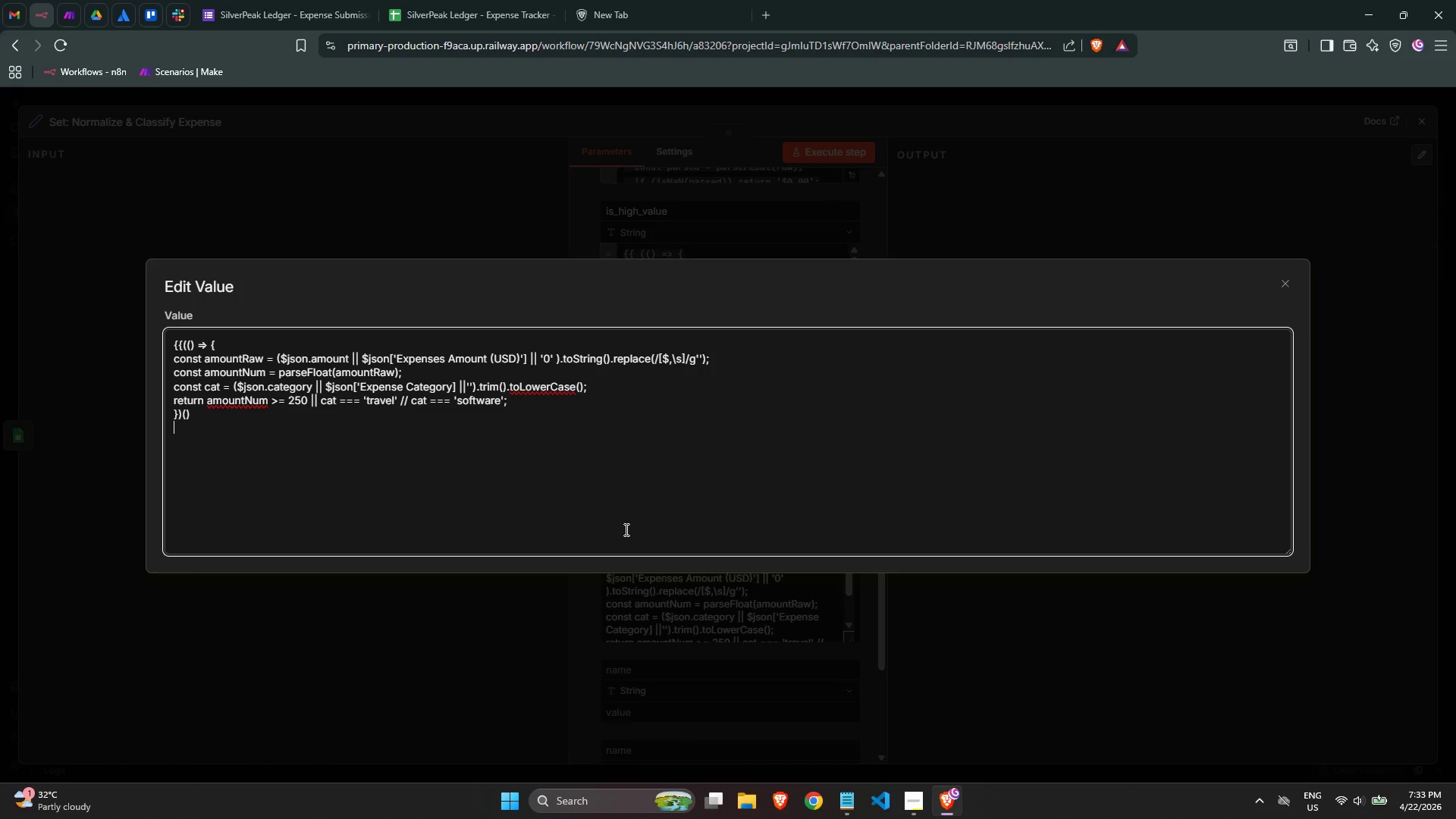 
key(Shift+BracketRight)
 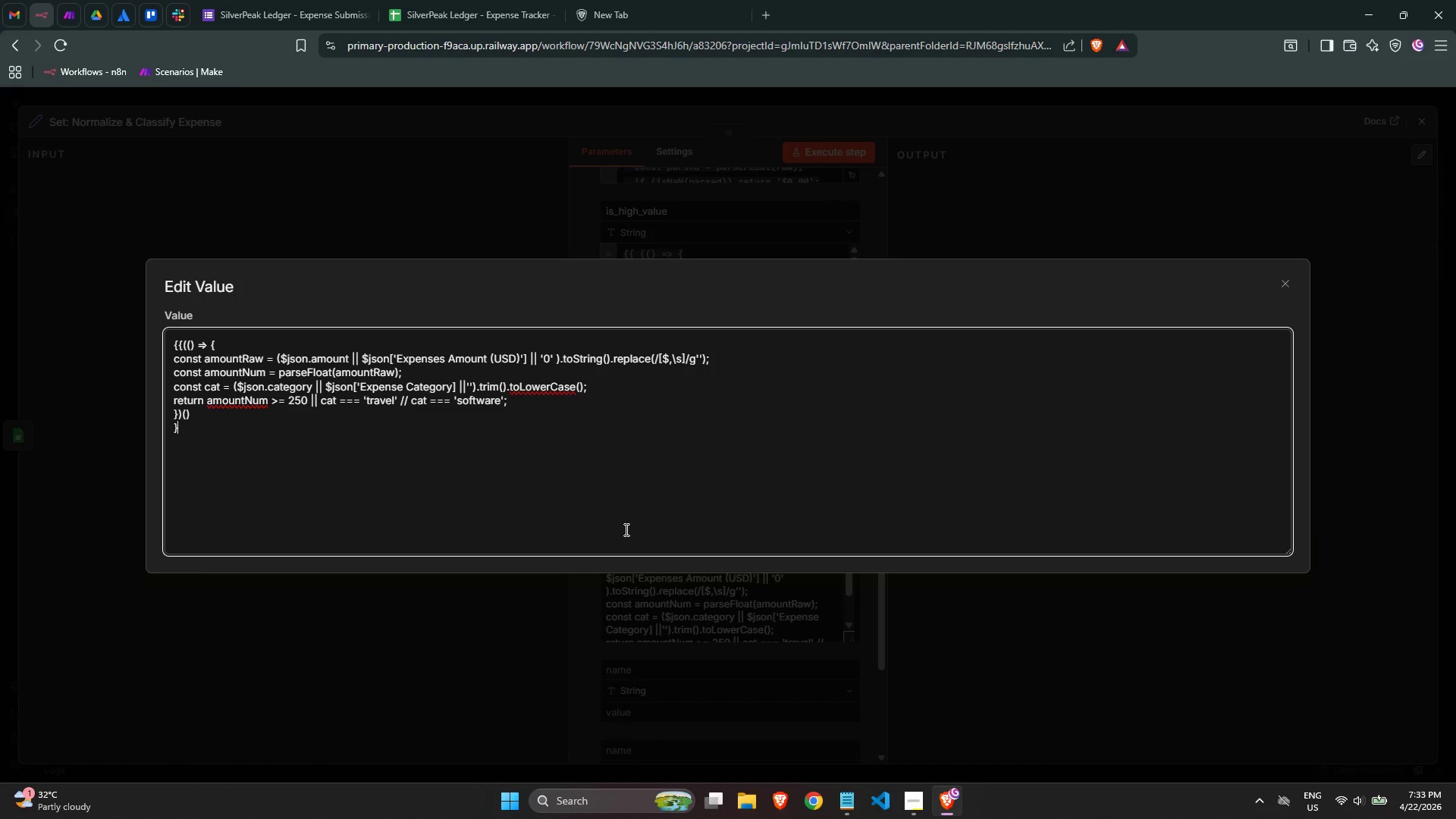 
key(Shift+BracketRight)
 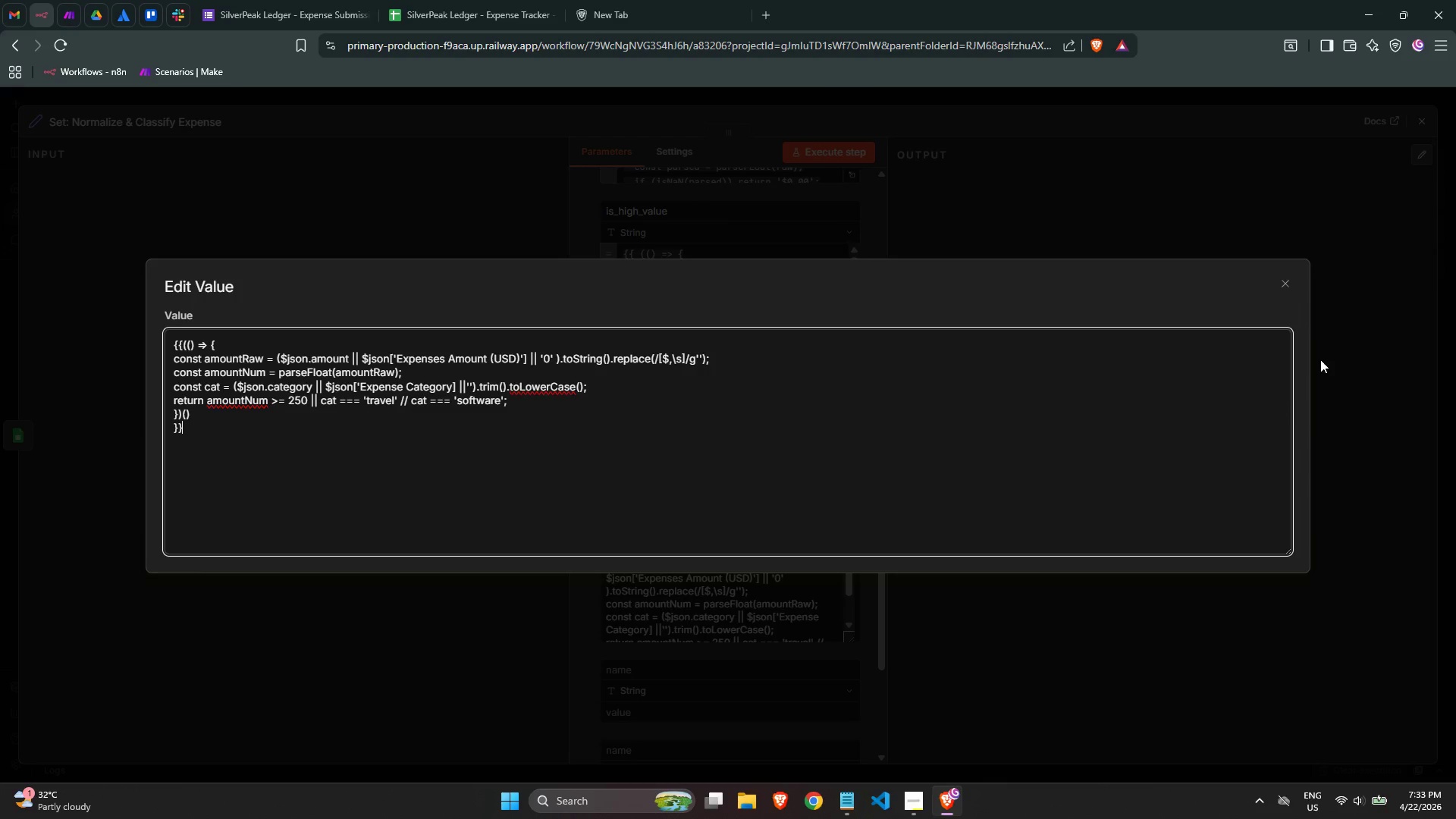 
left_click([1287, 287])
 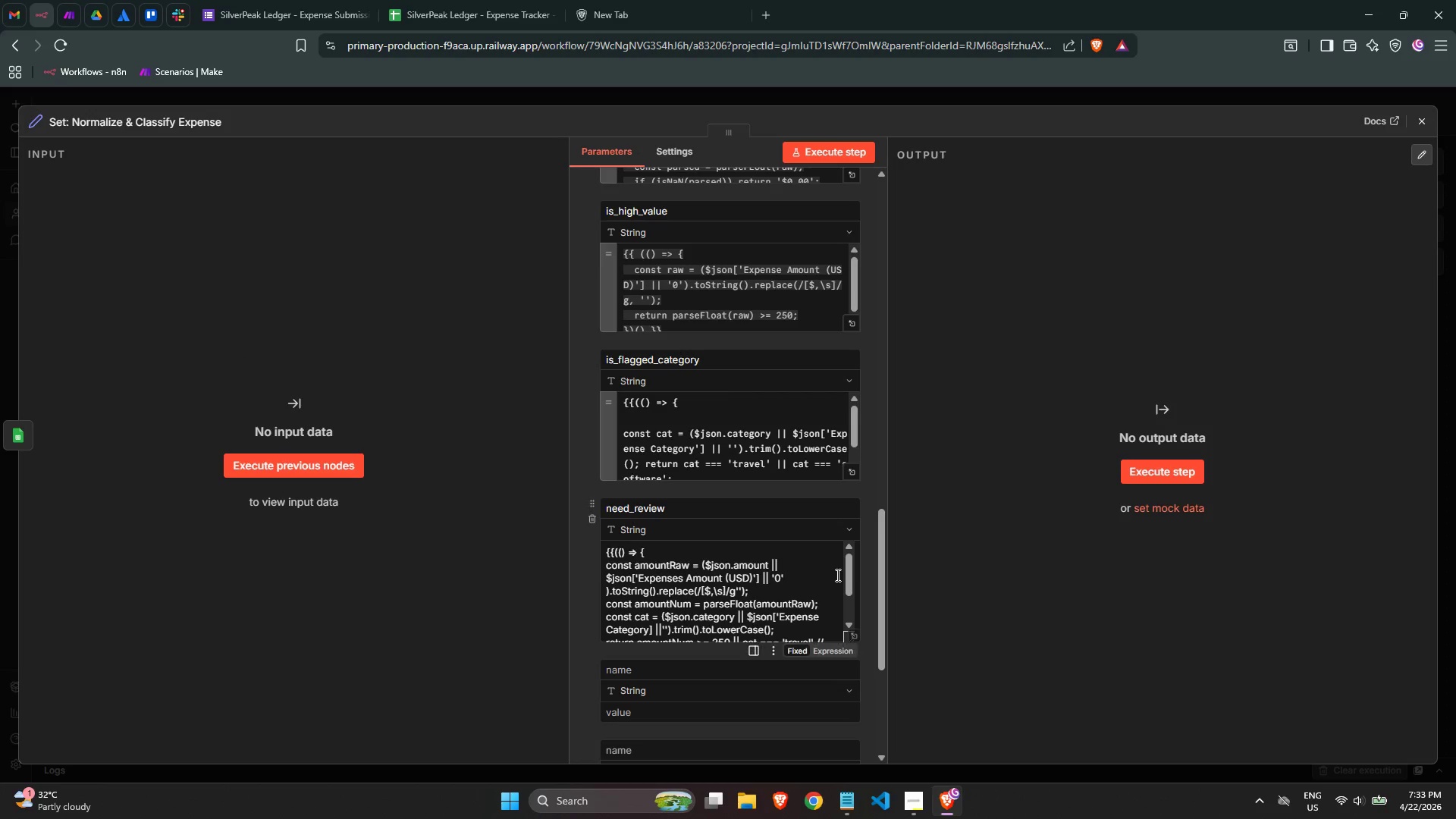 
scroll: coordinate [777, 551], scroll_direction: down, amount: 3.0
 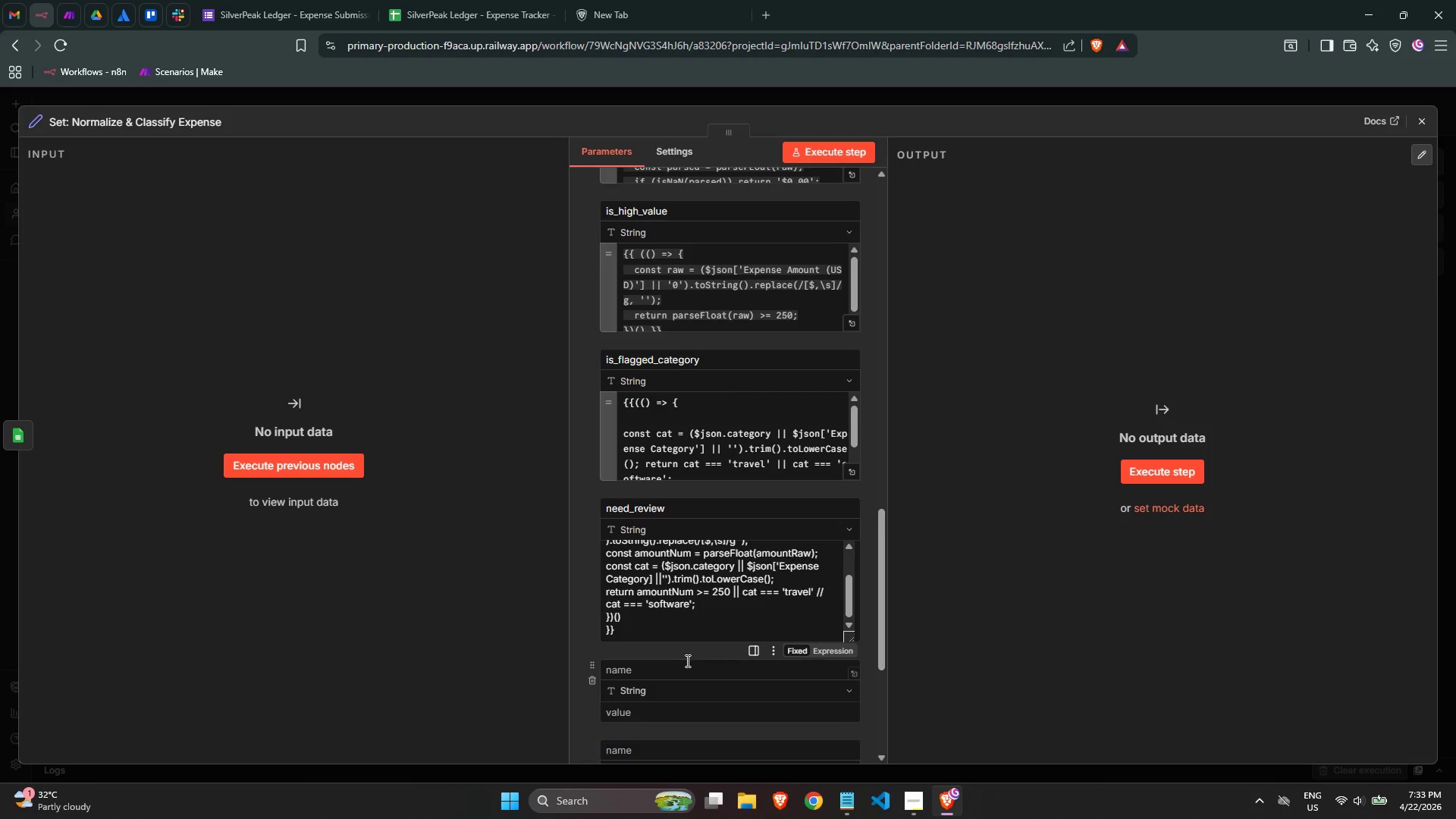 
double_click([677, 669])
 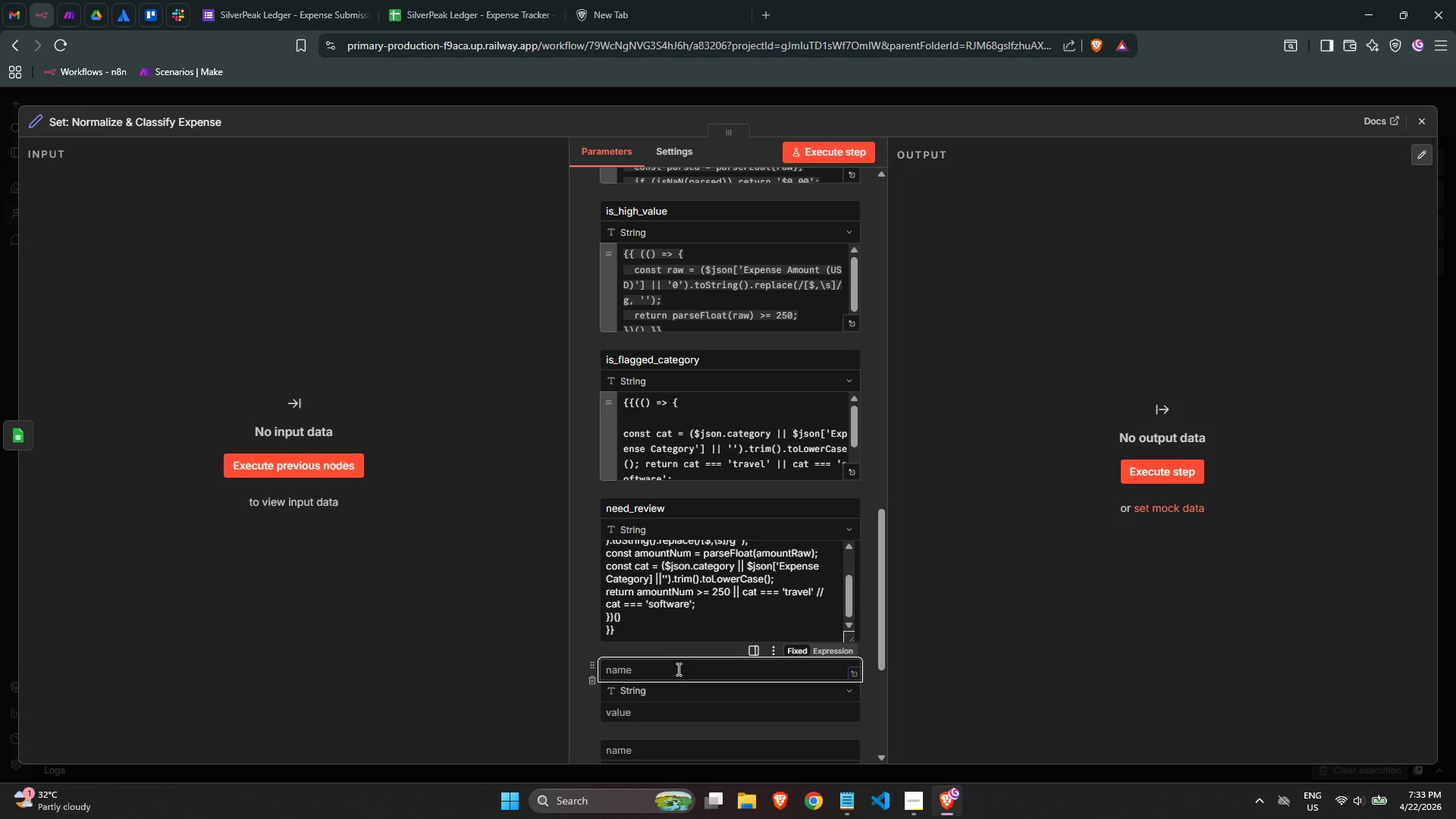 
wait(28.05)
 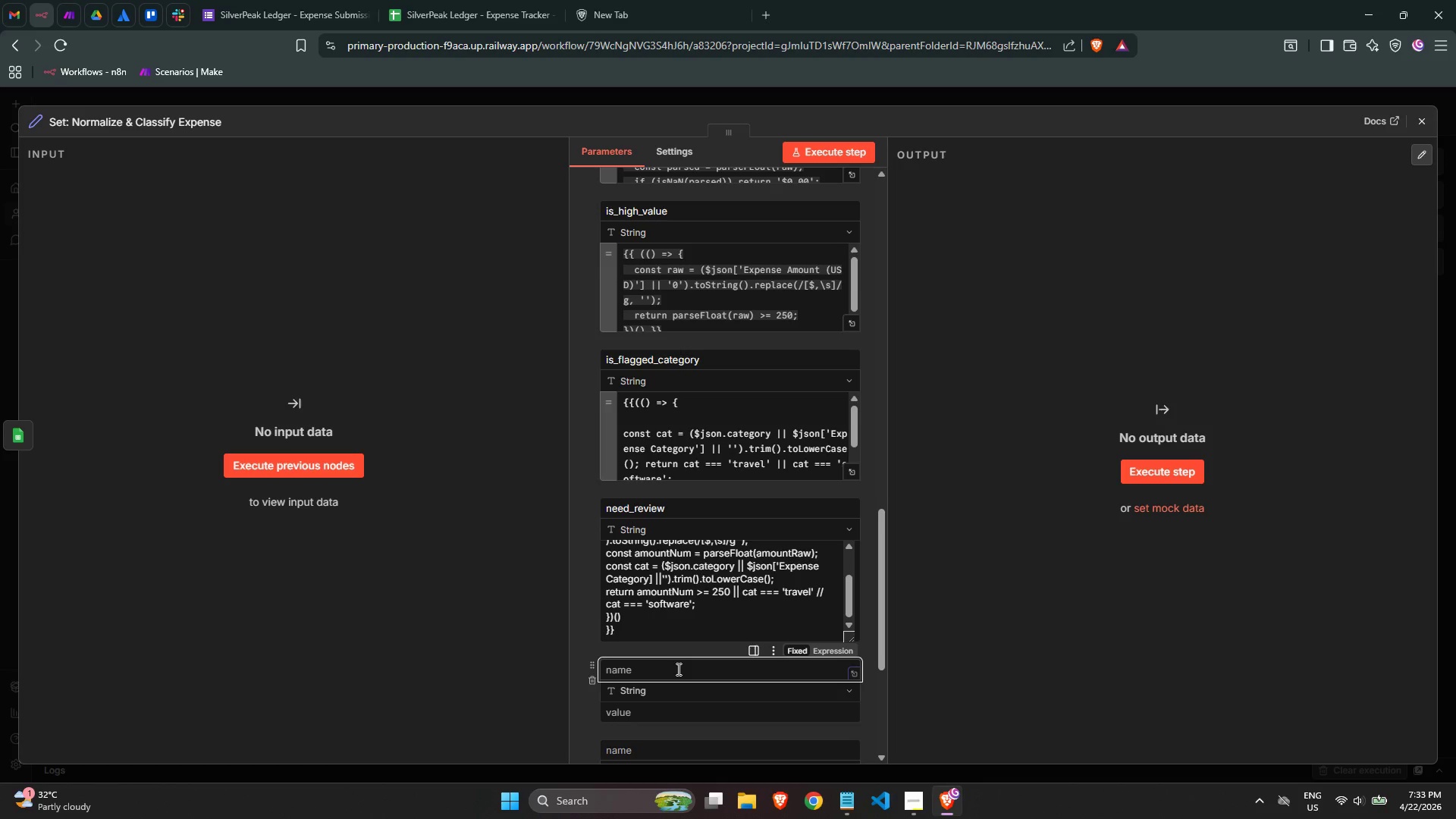 
scroll: coordinate [784, 599], scroll_direction: none, amount: 0.0
 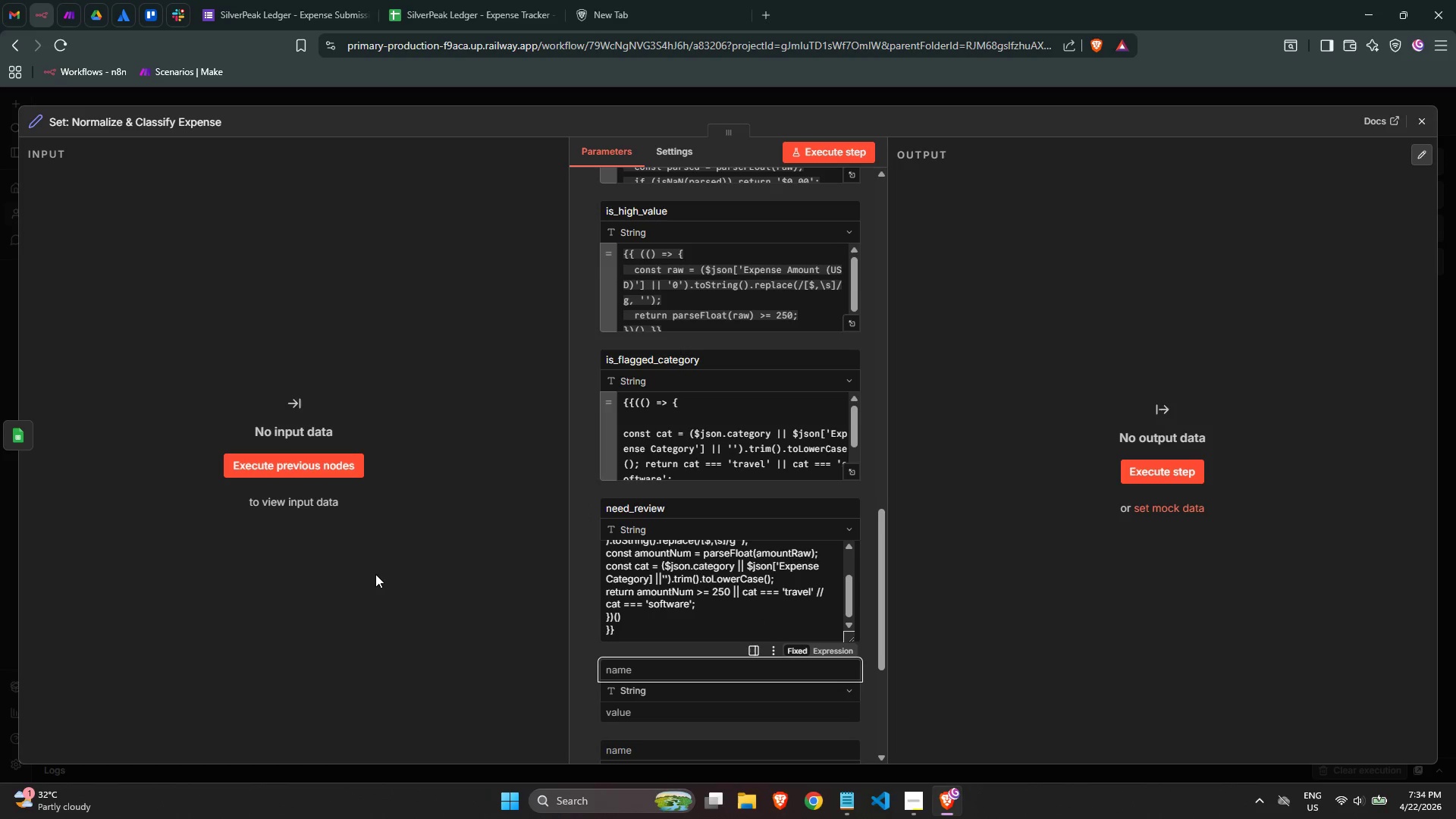 
wait(18.93)
 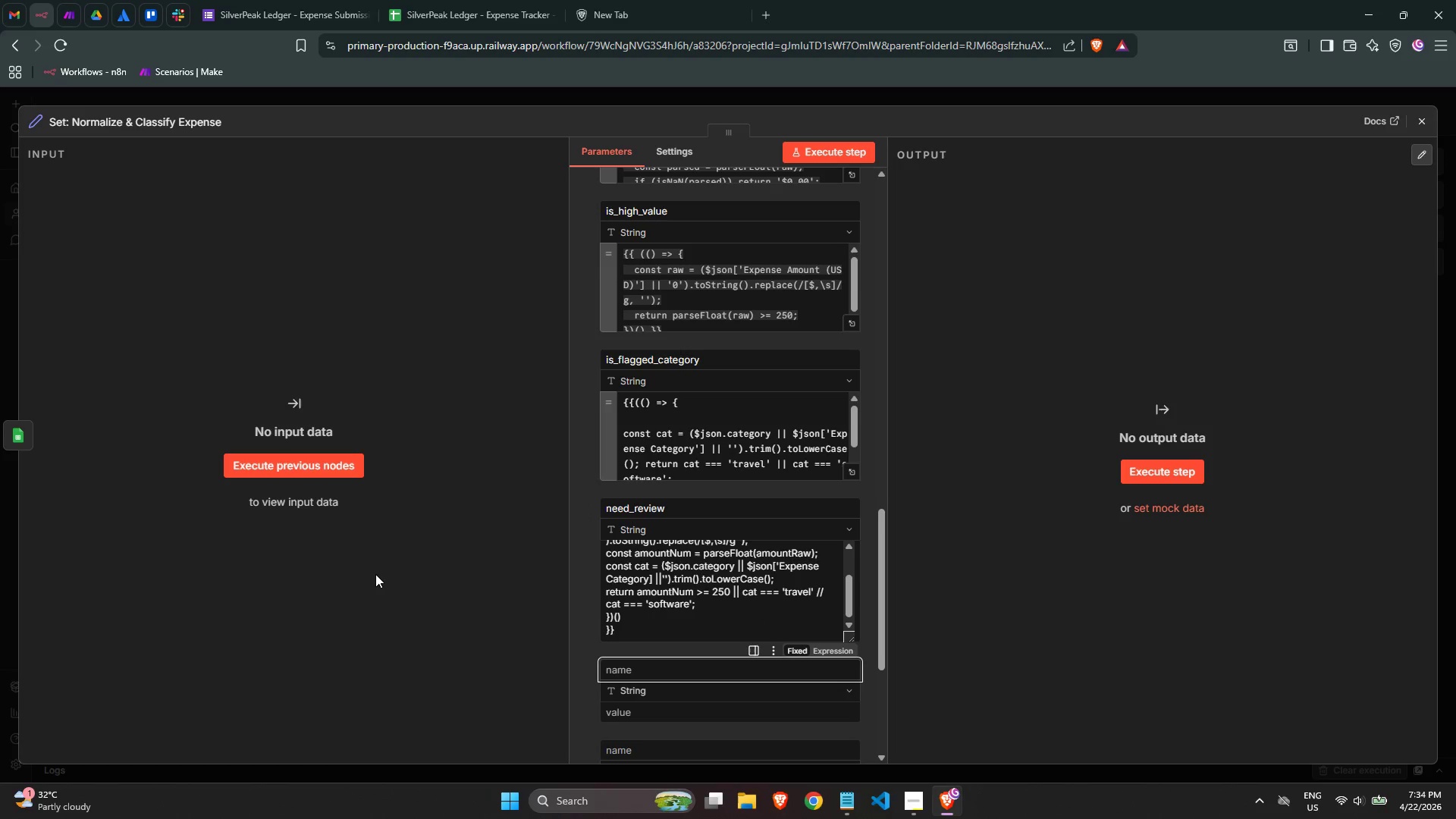 
type(review)
 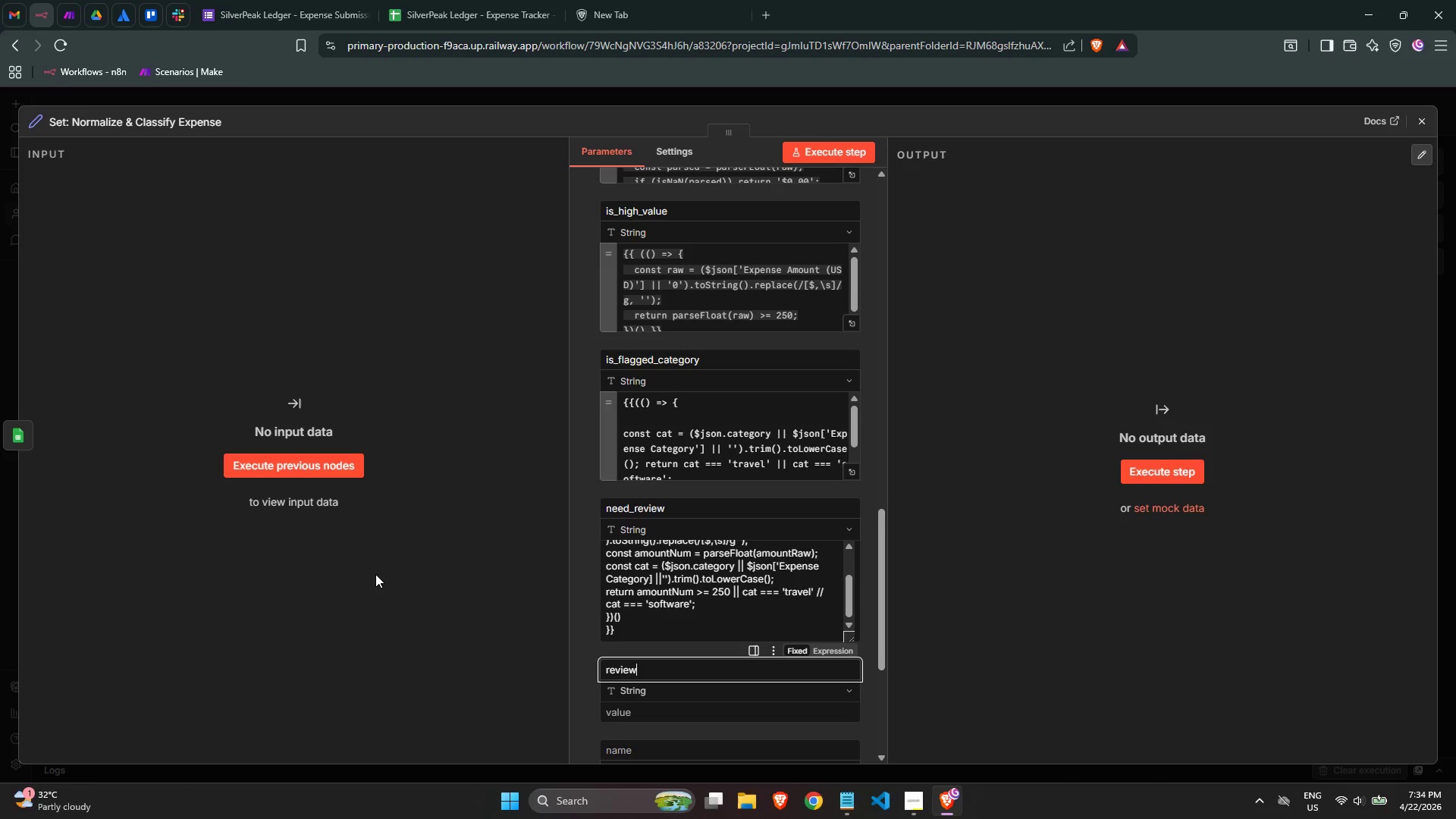 
type(_reason)
 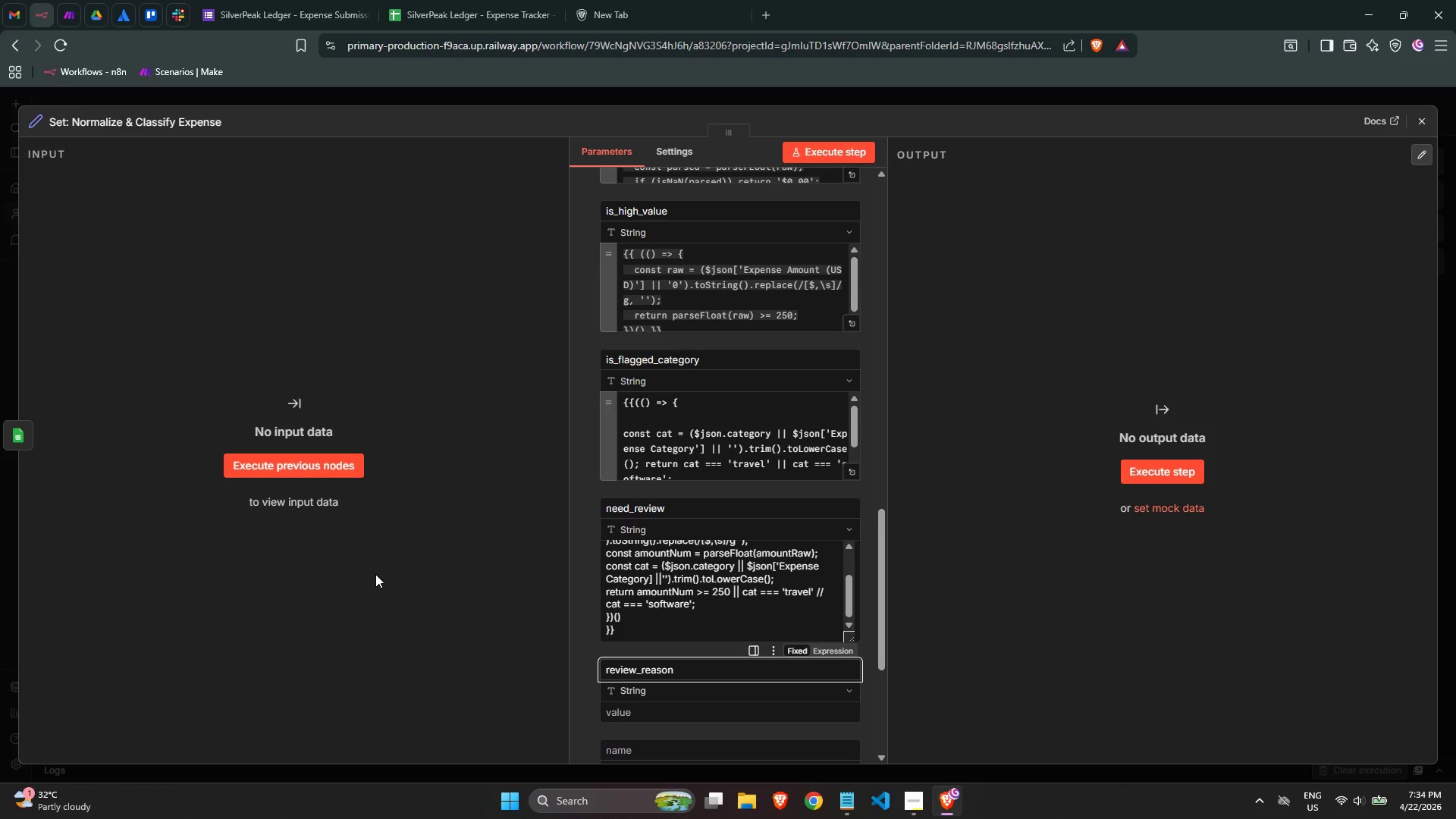 
scroll: coordinate [707, 610], scroll_direction: down, amount: 7.0
 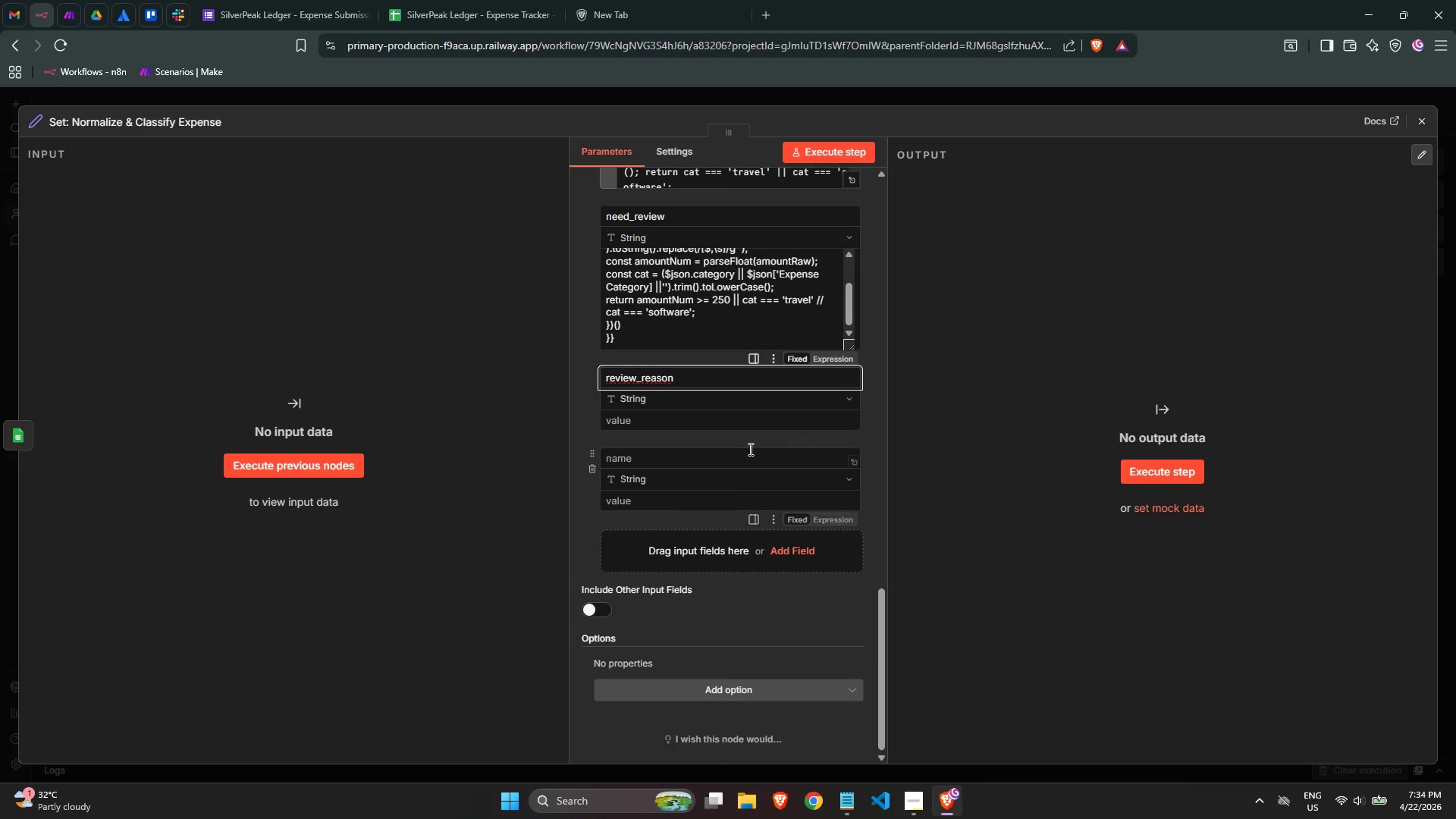 
left_click([758, 415])
 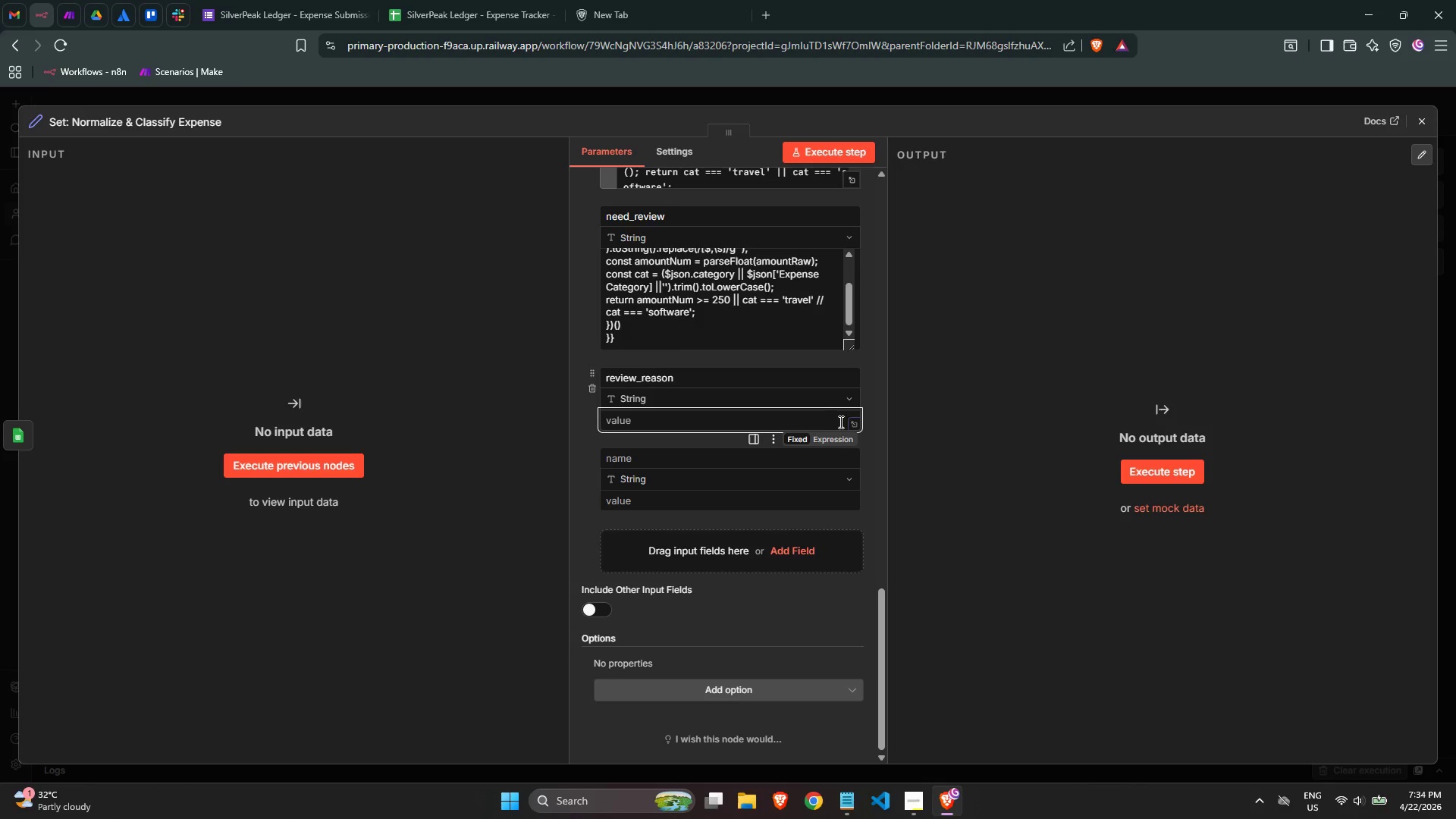 
left_click([852, 428])
 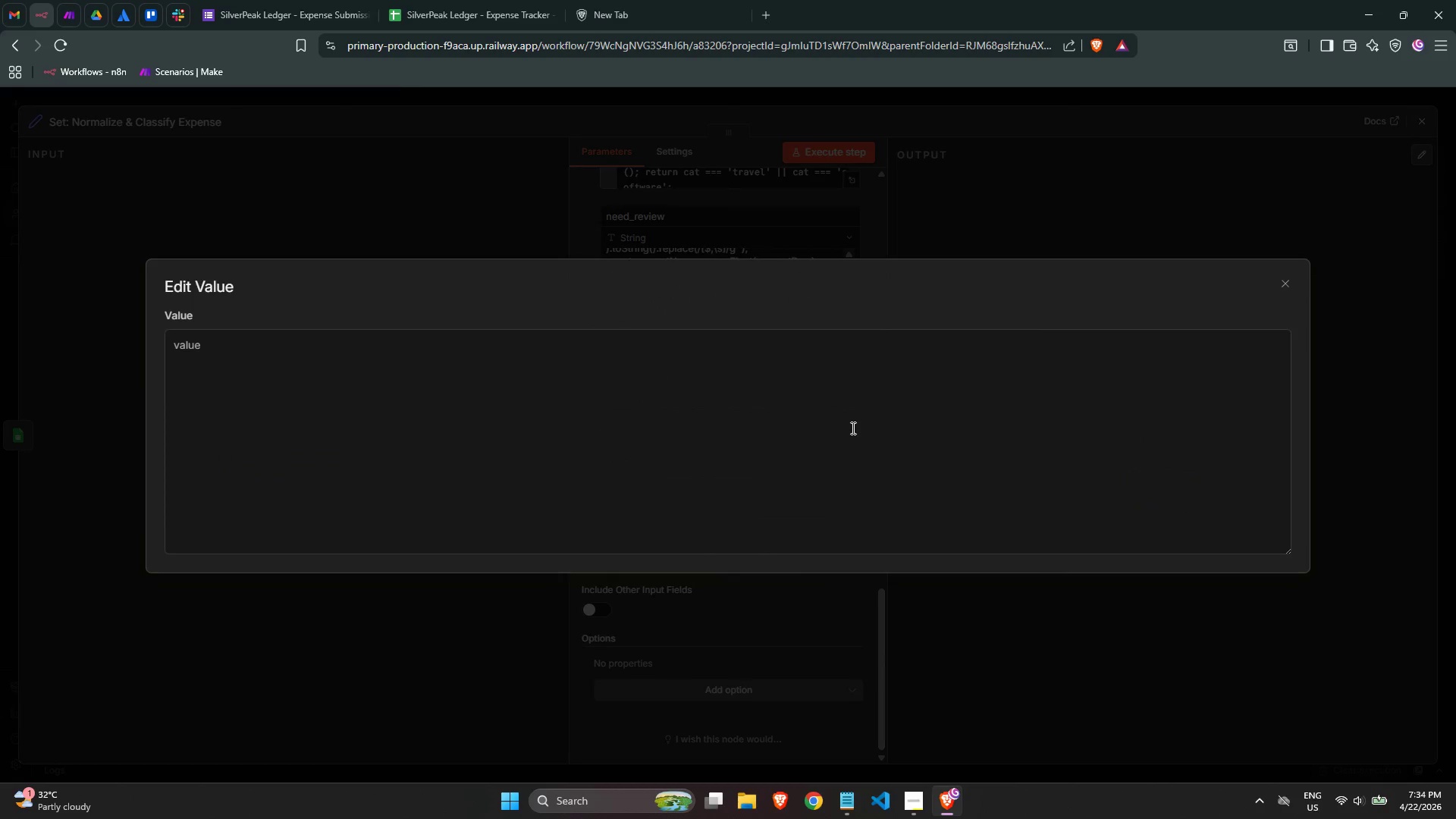 
left_click([721, 394])
 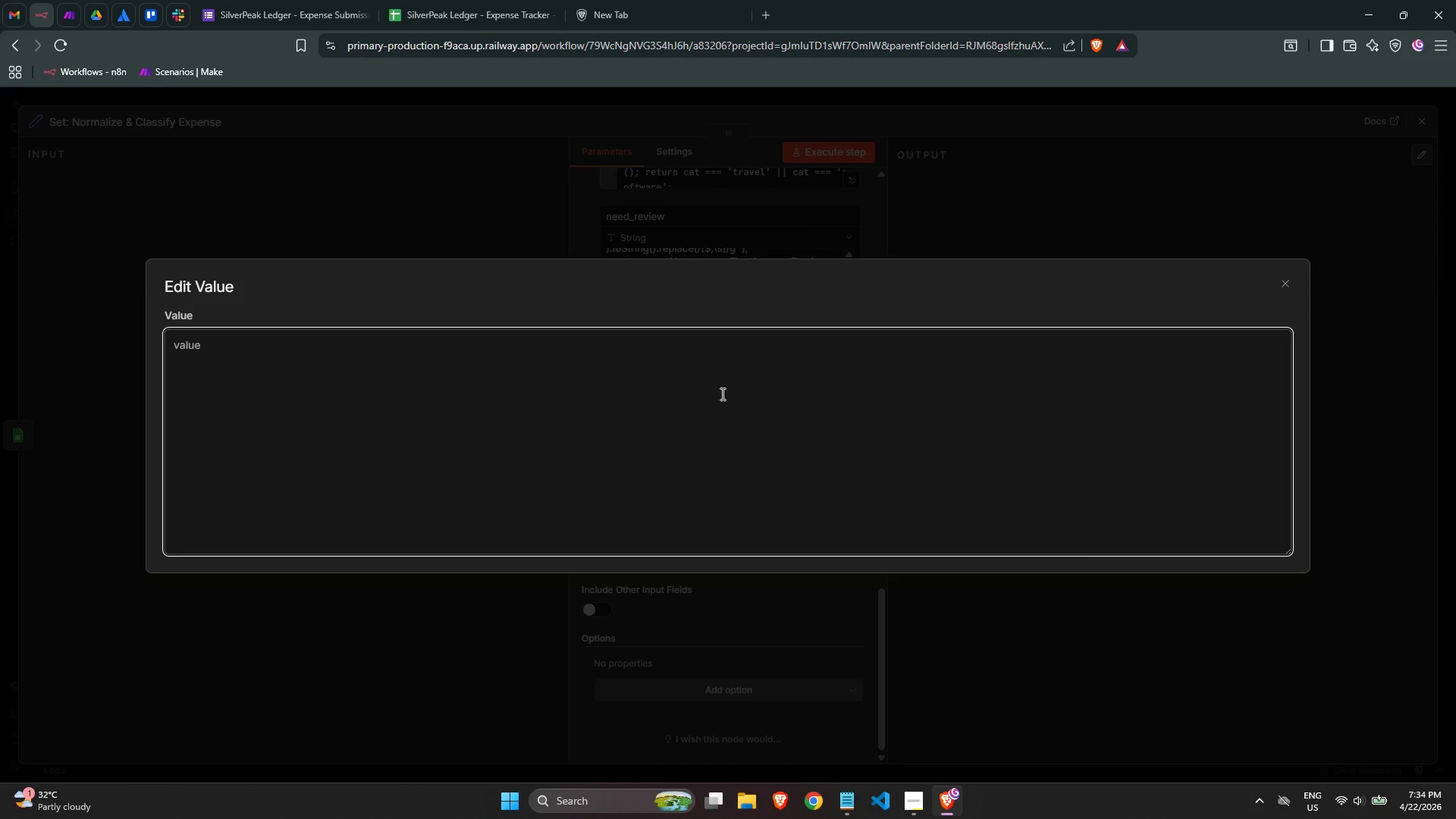 
key(Shift+BracketLeft)
 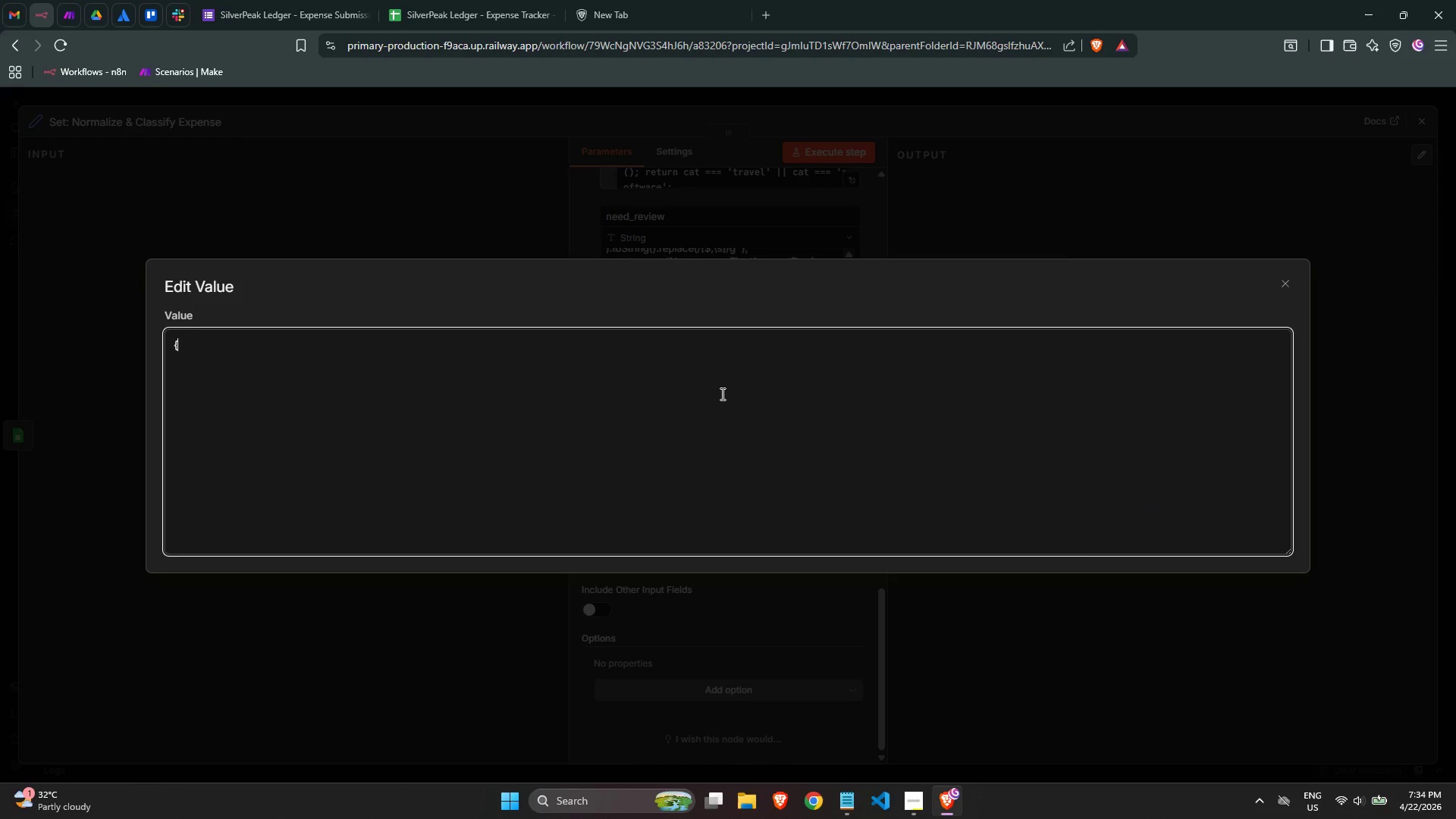 
key(Shift+BracketLeft)
 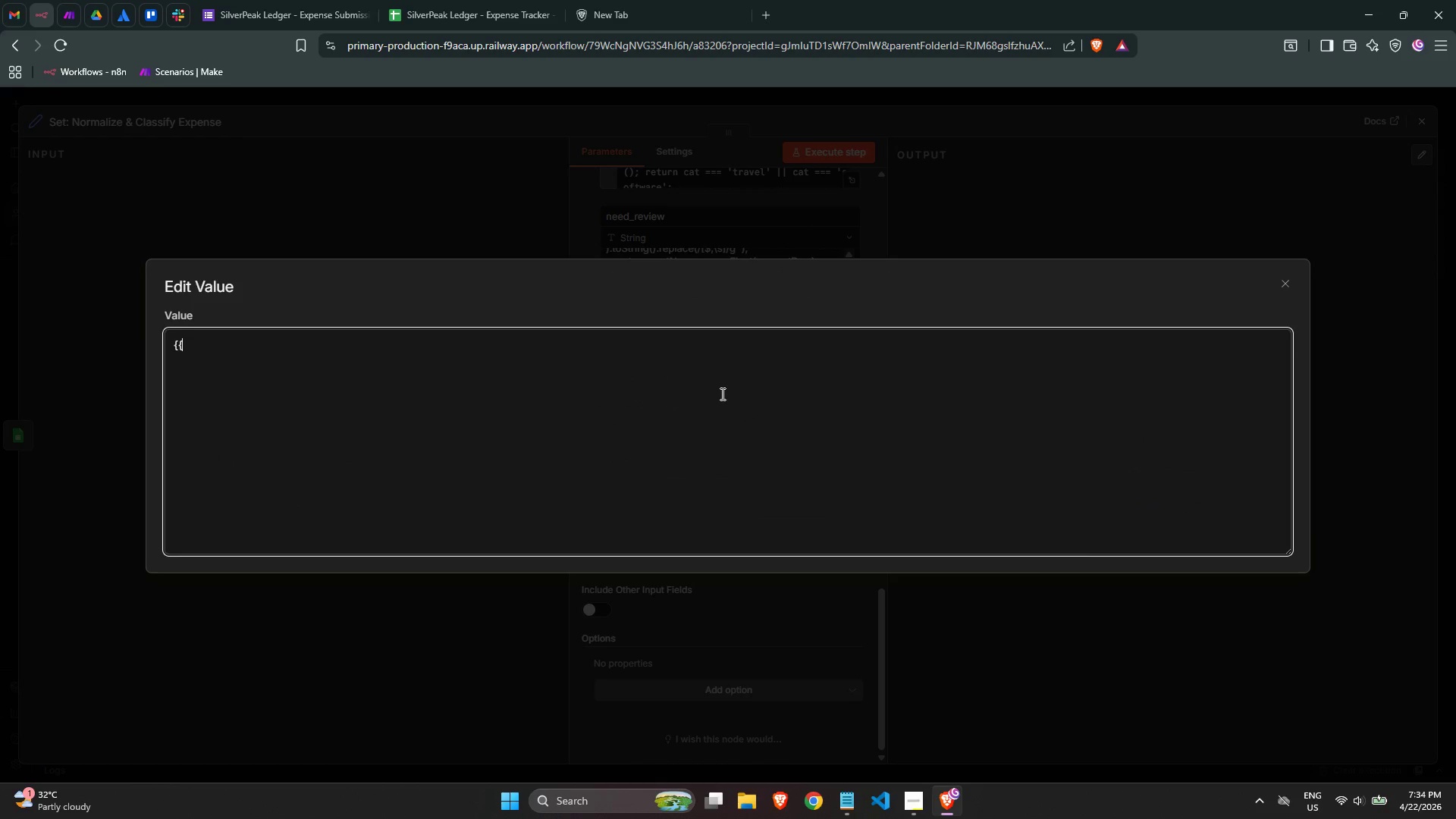 
key(Space)
 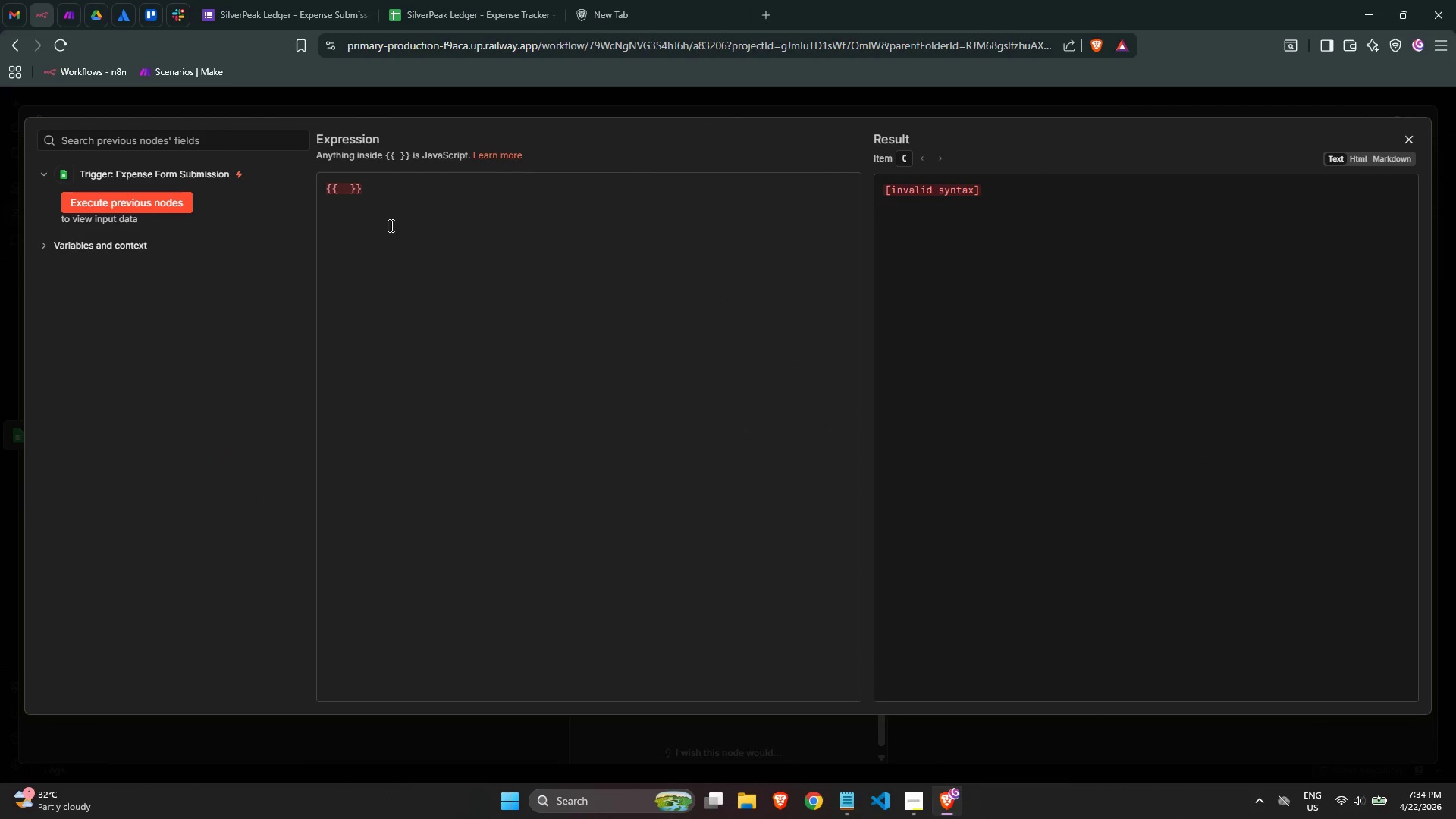 
wait(7.17)
 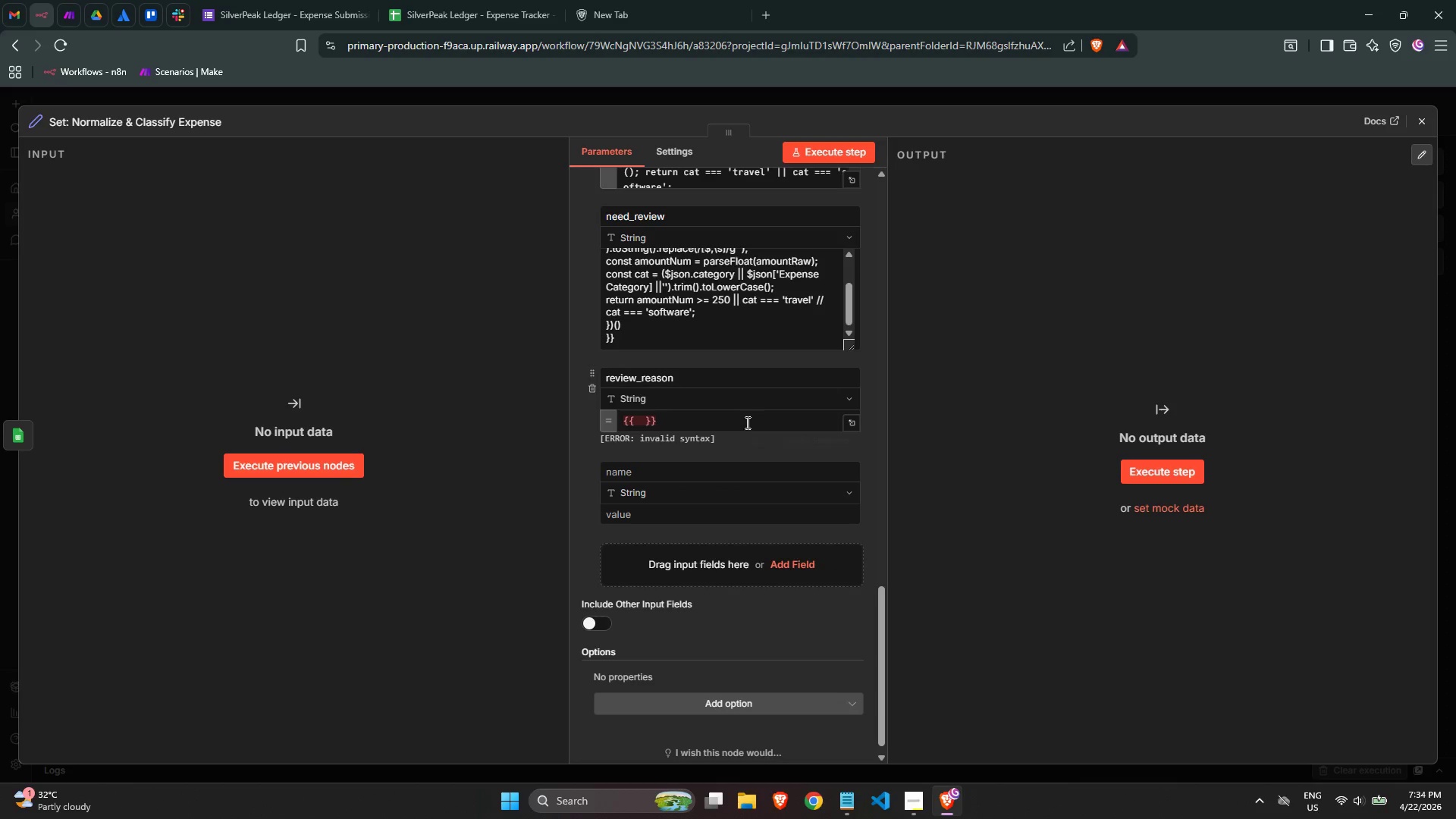 
key(ArrowLeft)
 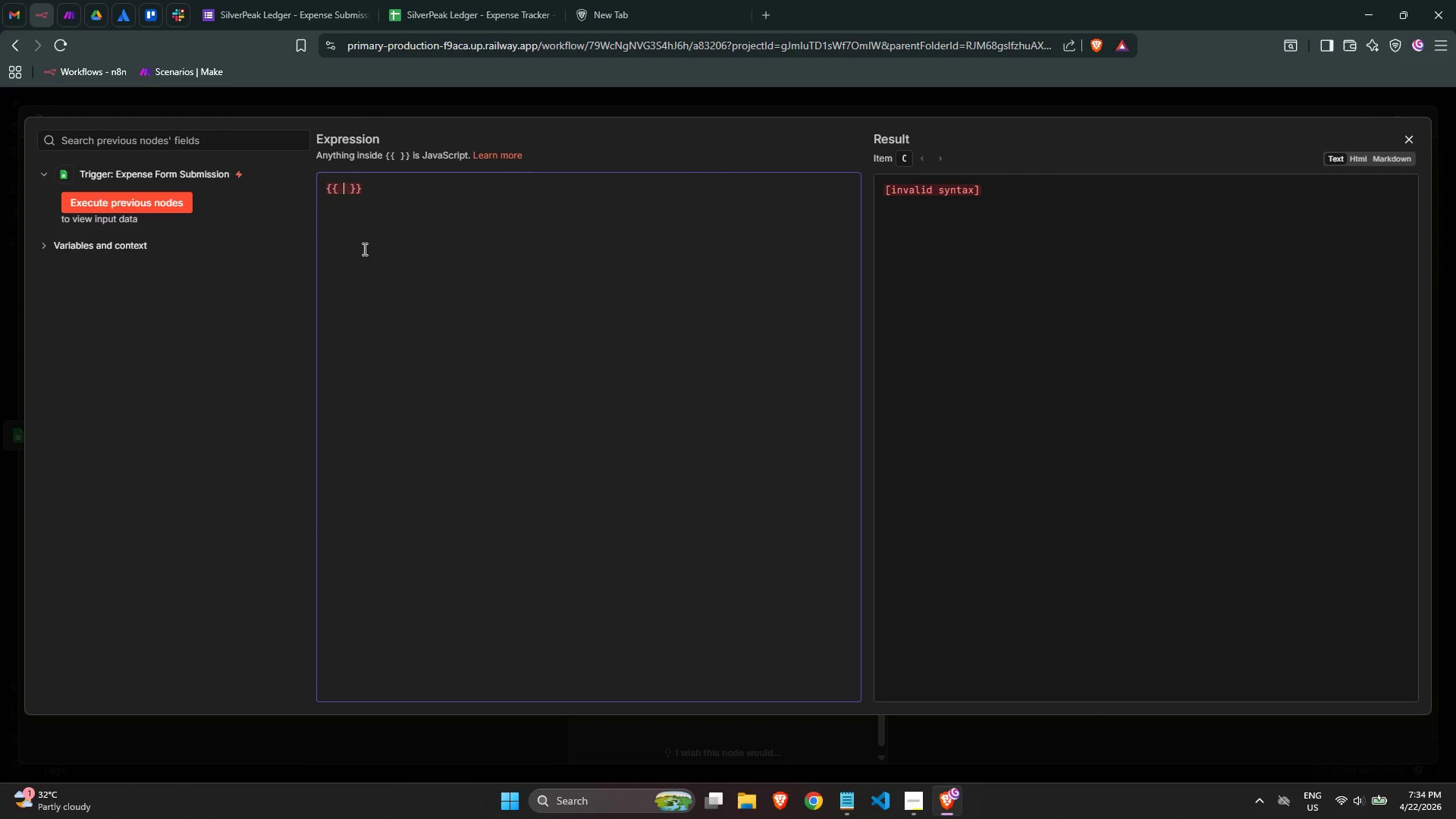 
key(ArrowLeft)
 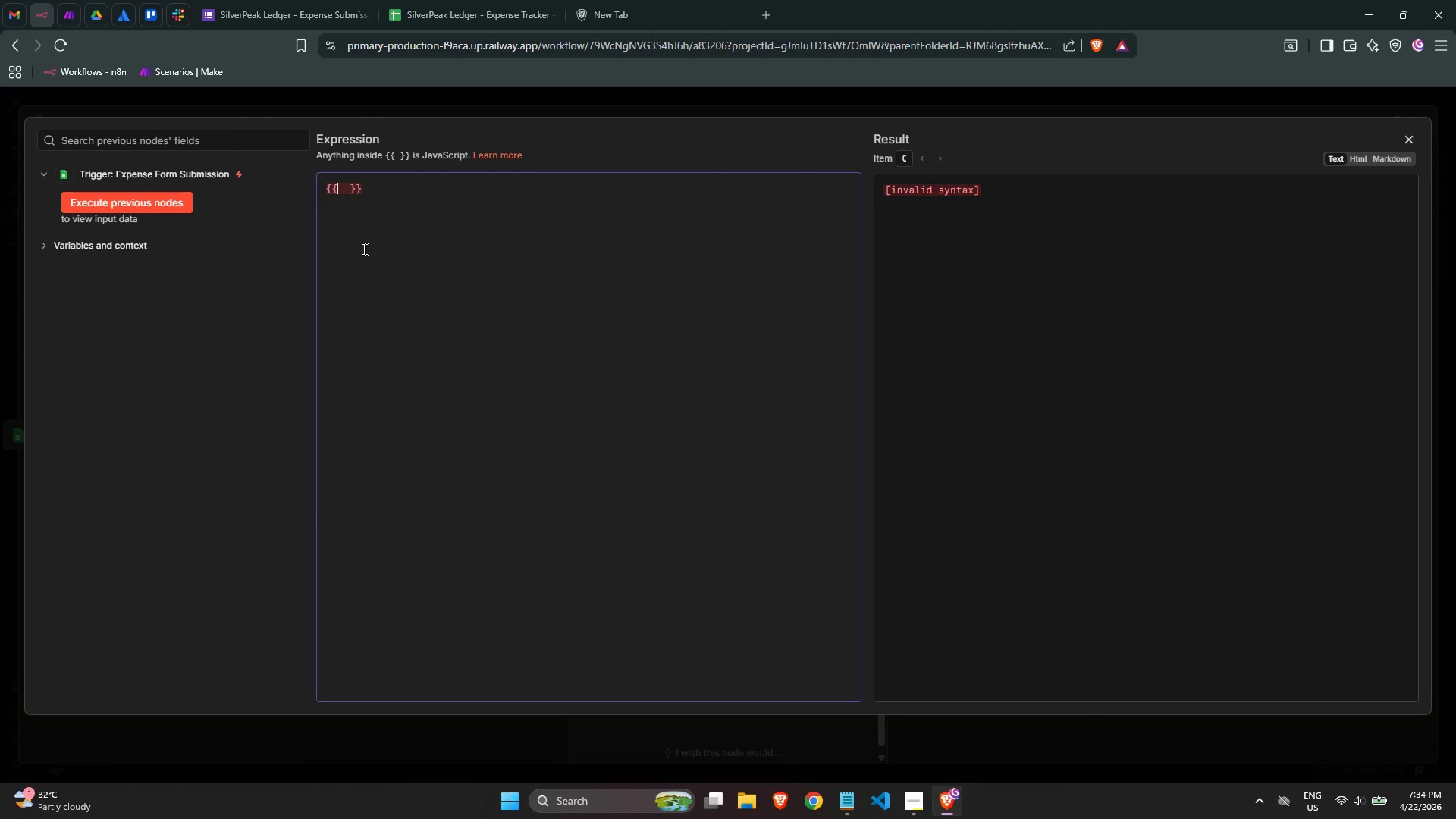 
key(ArrowRight)
 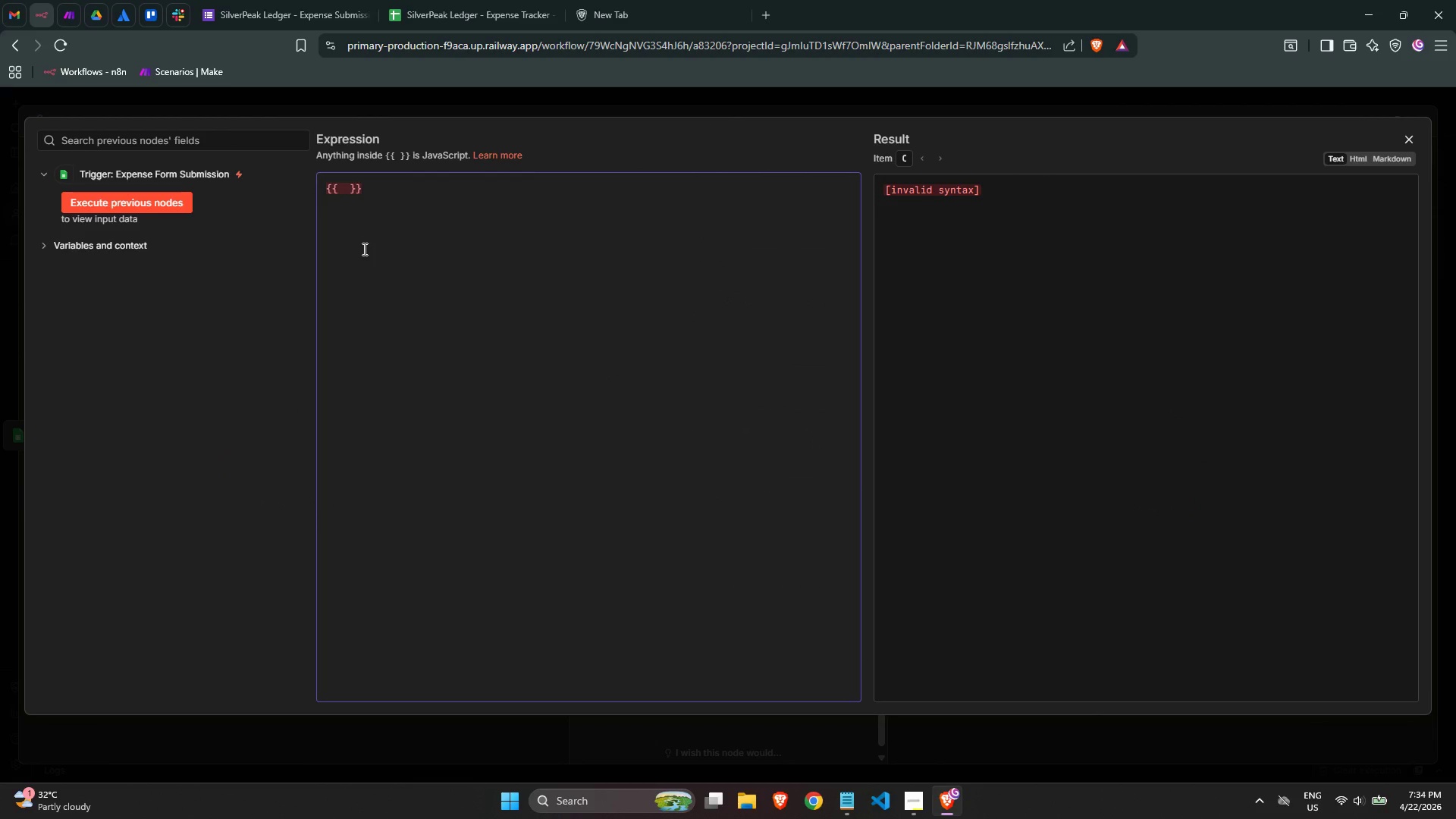 
key(ArrowLeft)
 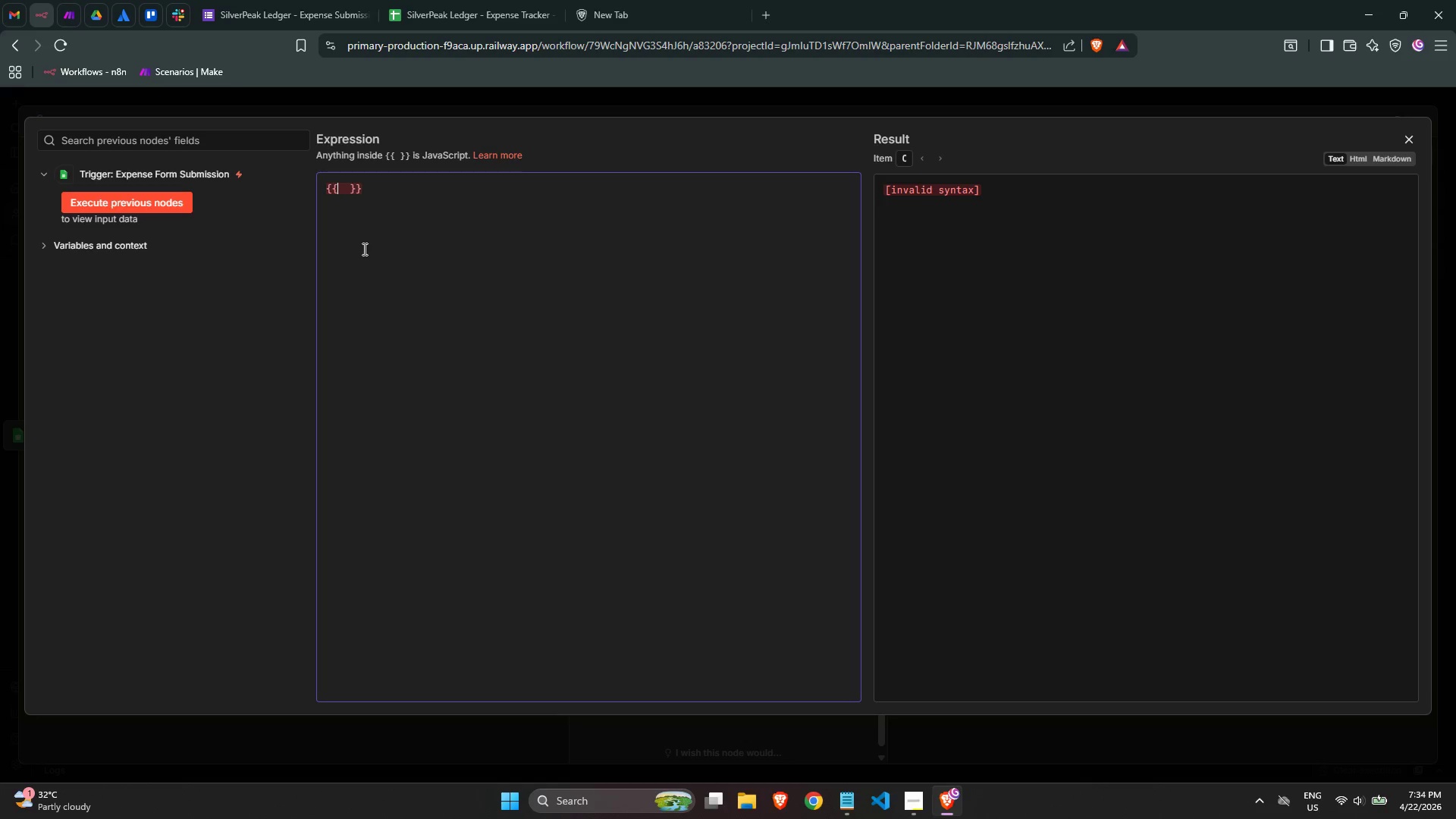 
type(((0)
key(Backspace)
 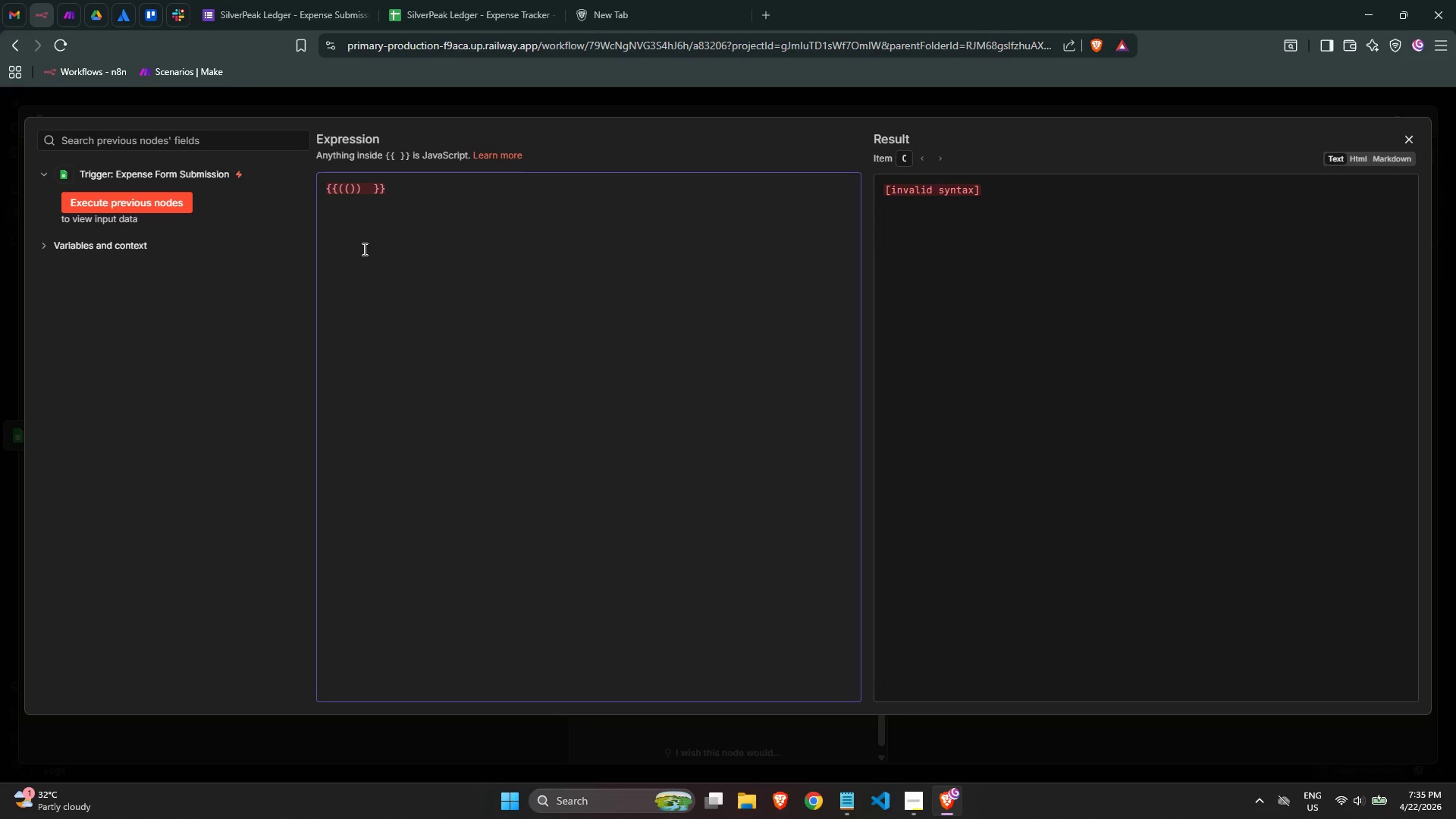 
key(ArrowRight)
 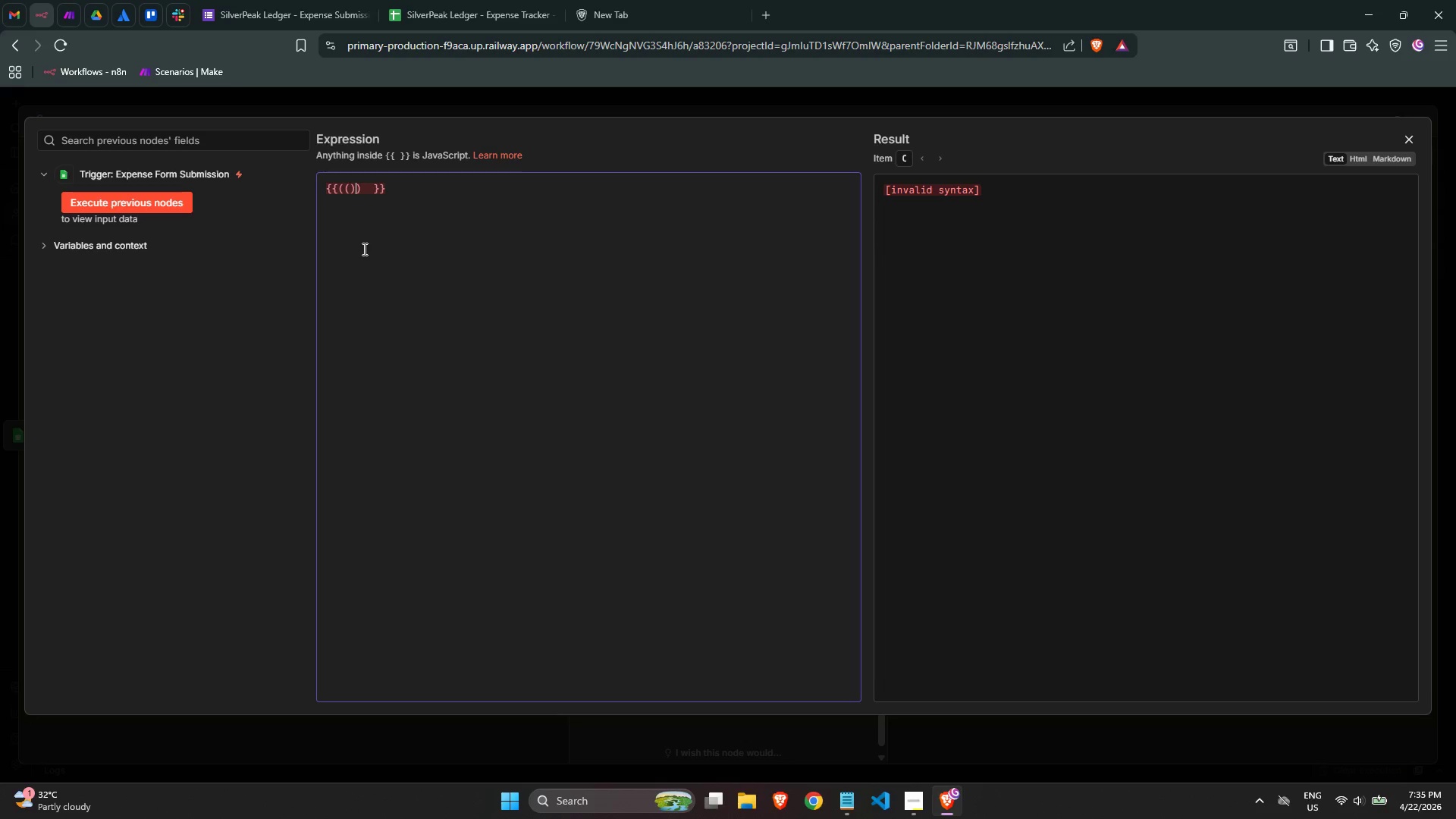 
key(ArrowRight)
 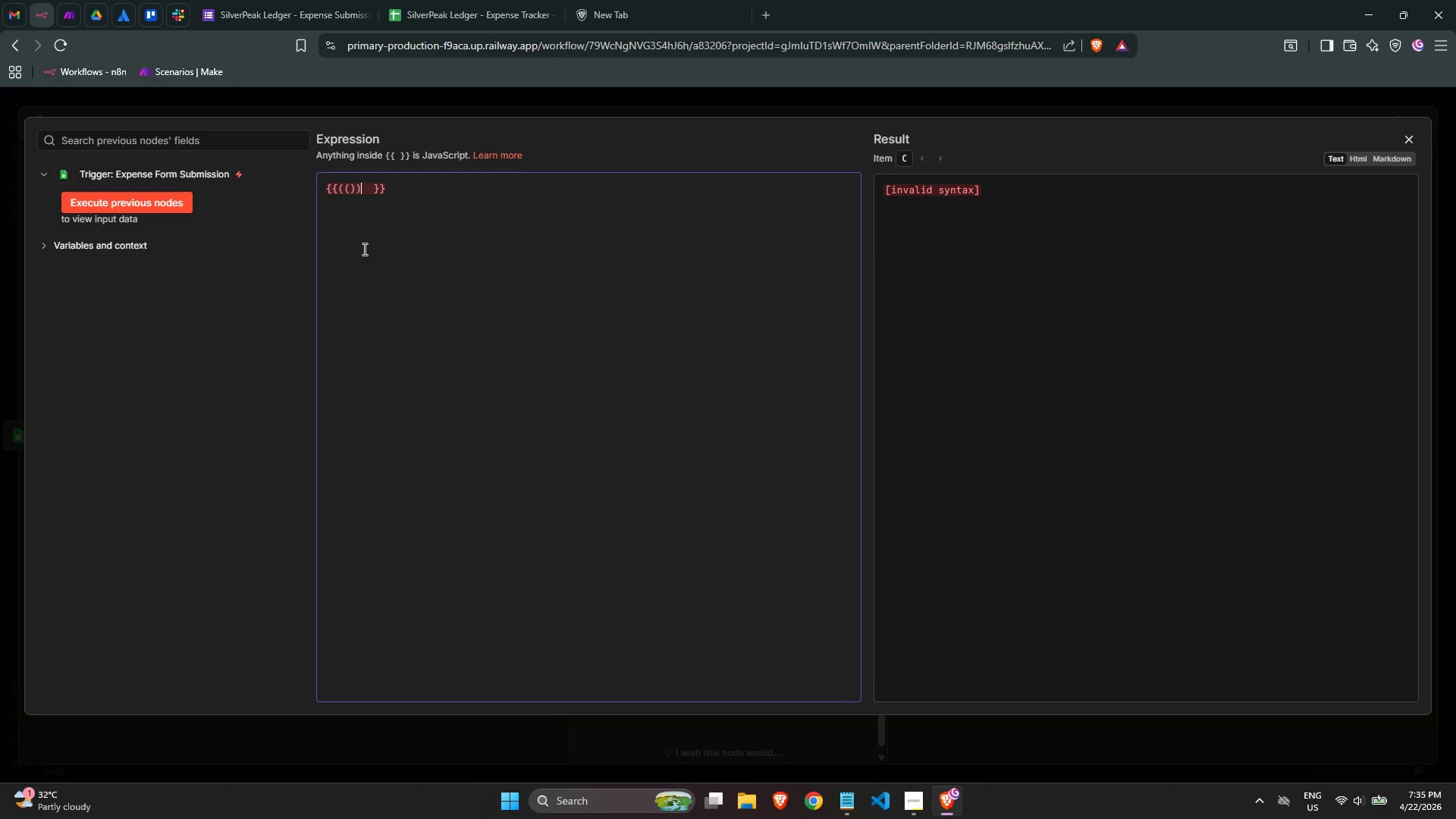 
key(Backspace)
 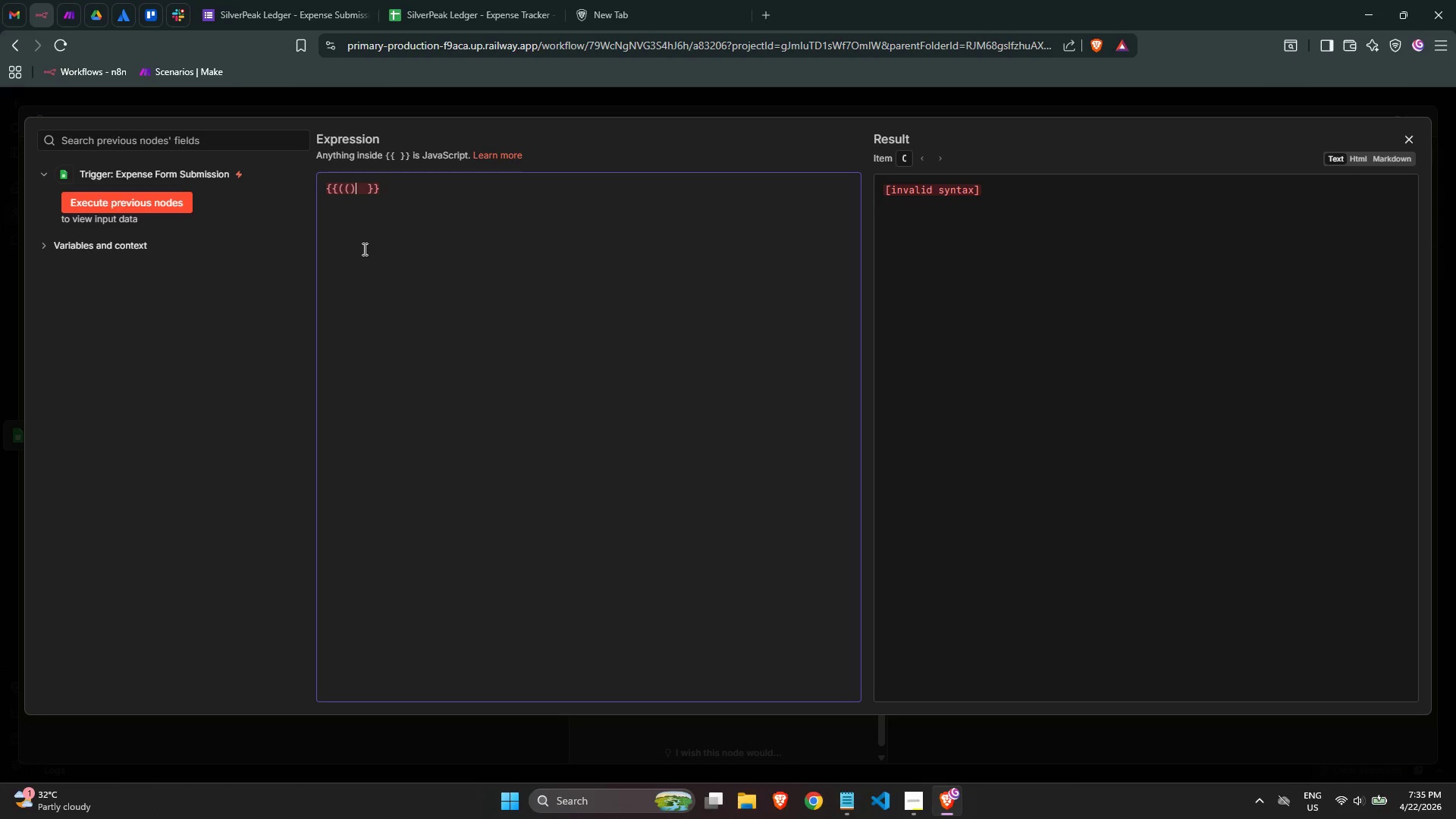 
key(Space)
 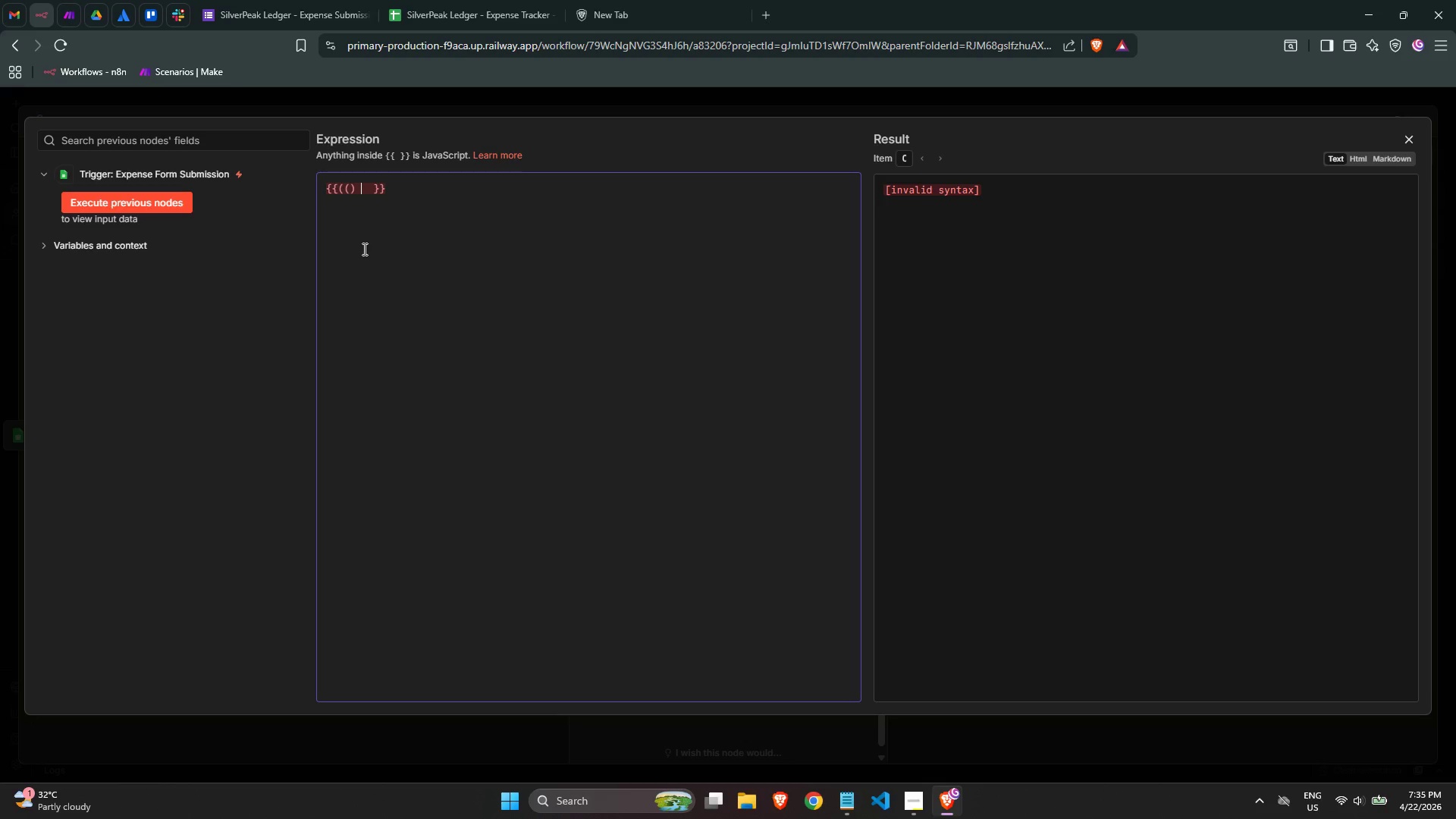 
key(Equal)
 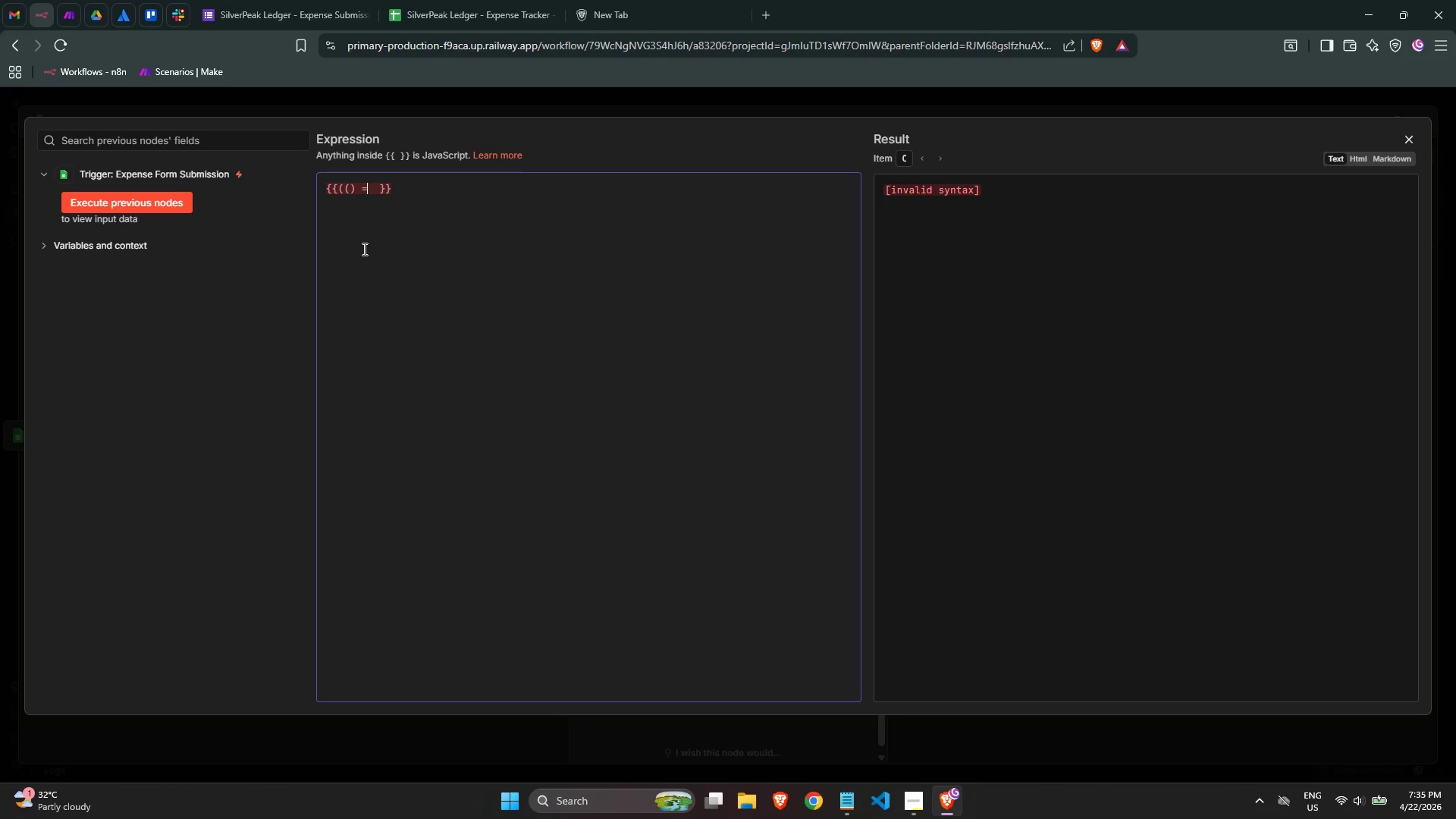 
key(Shift+ShiftRight)
 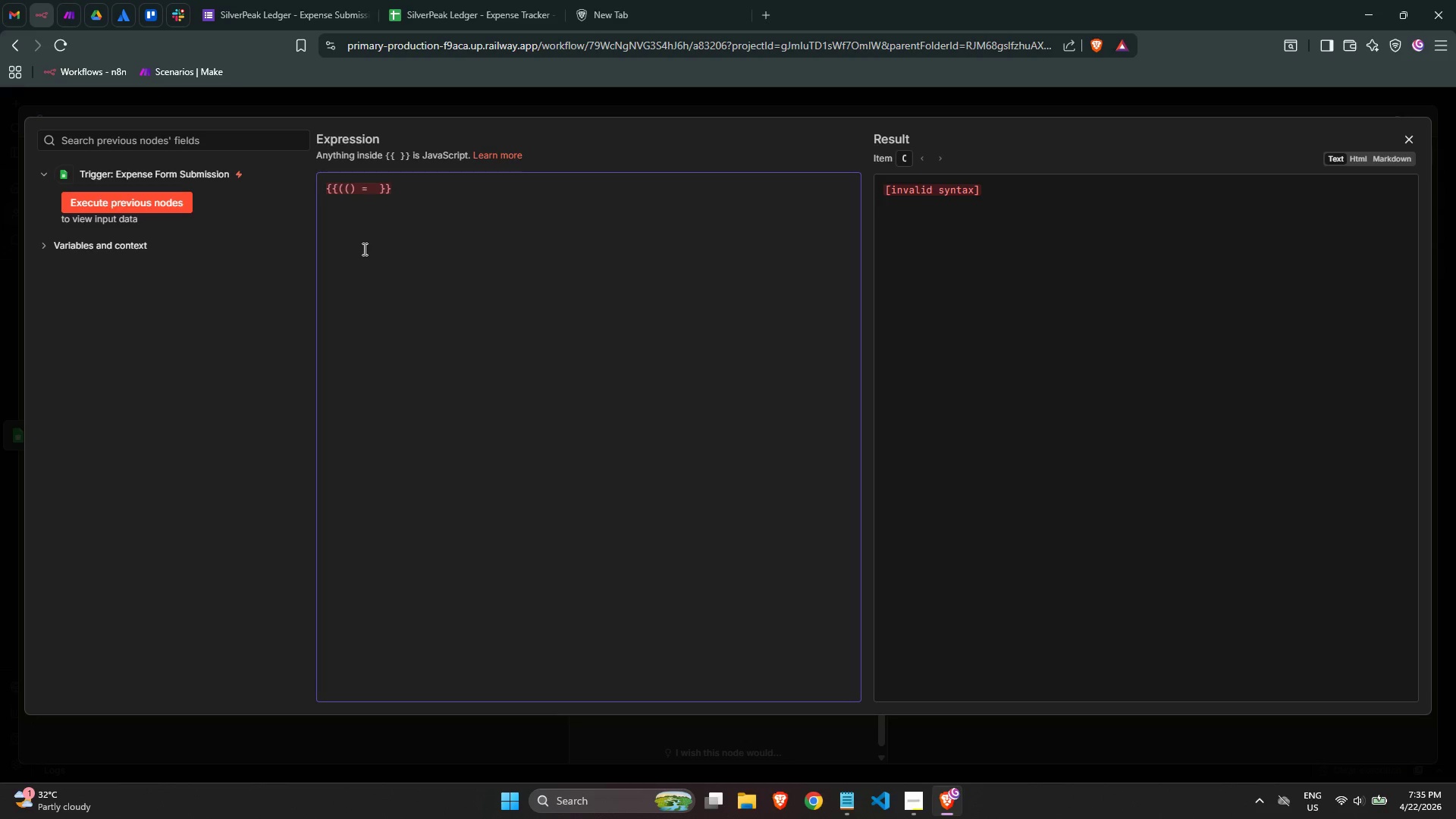 
key(Shift+Period)
 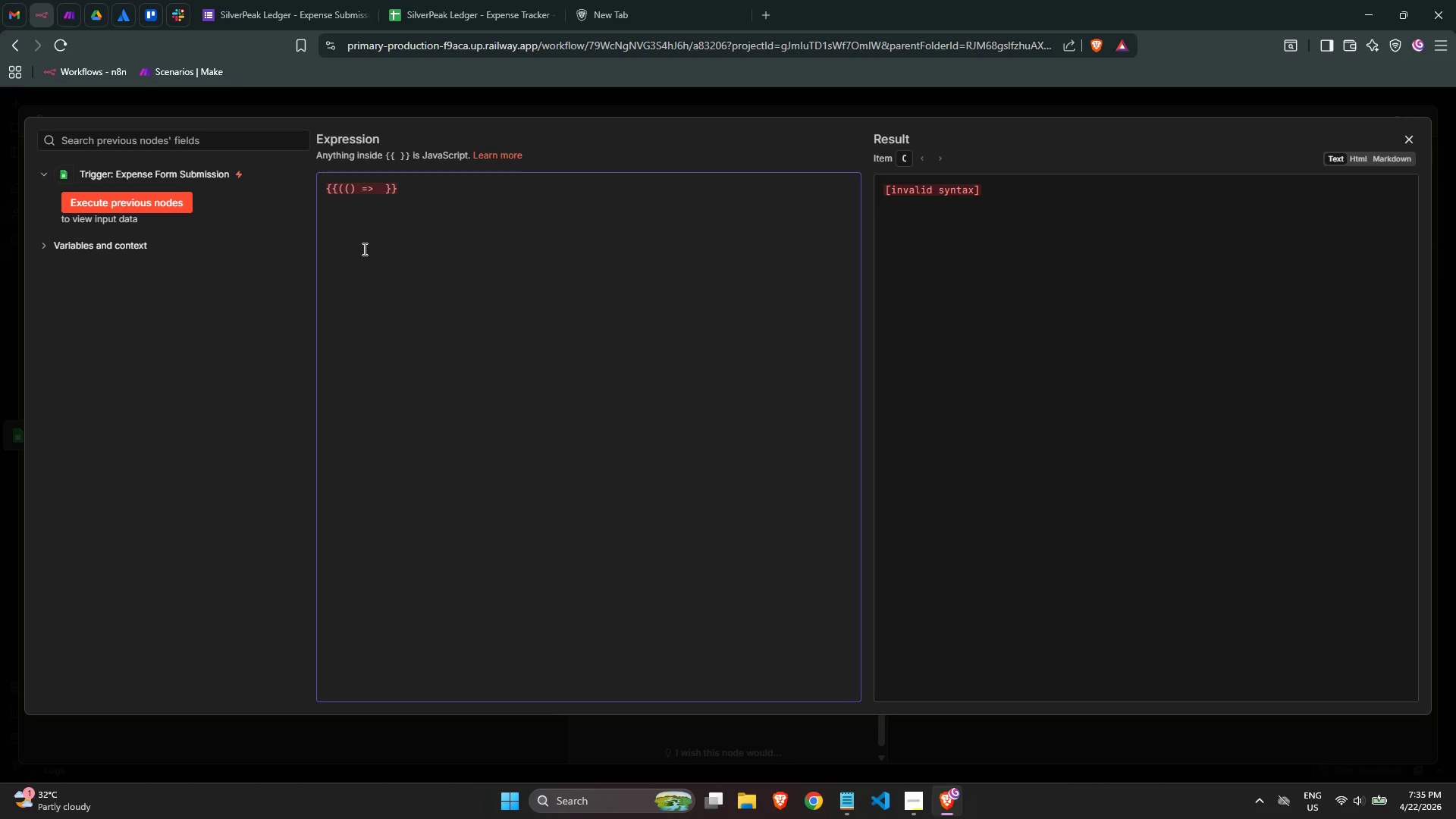 
key(Space)
 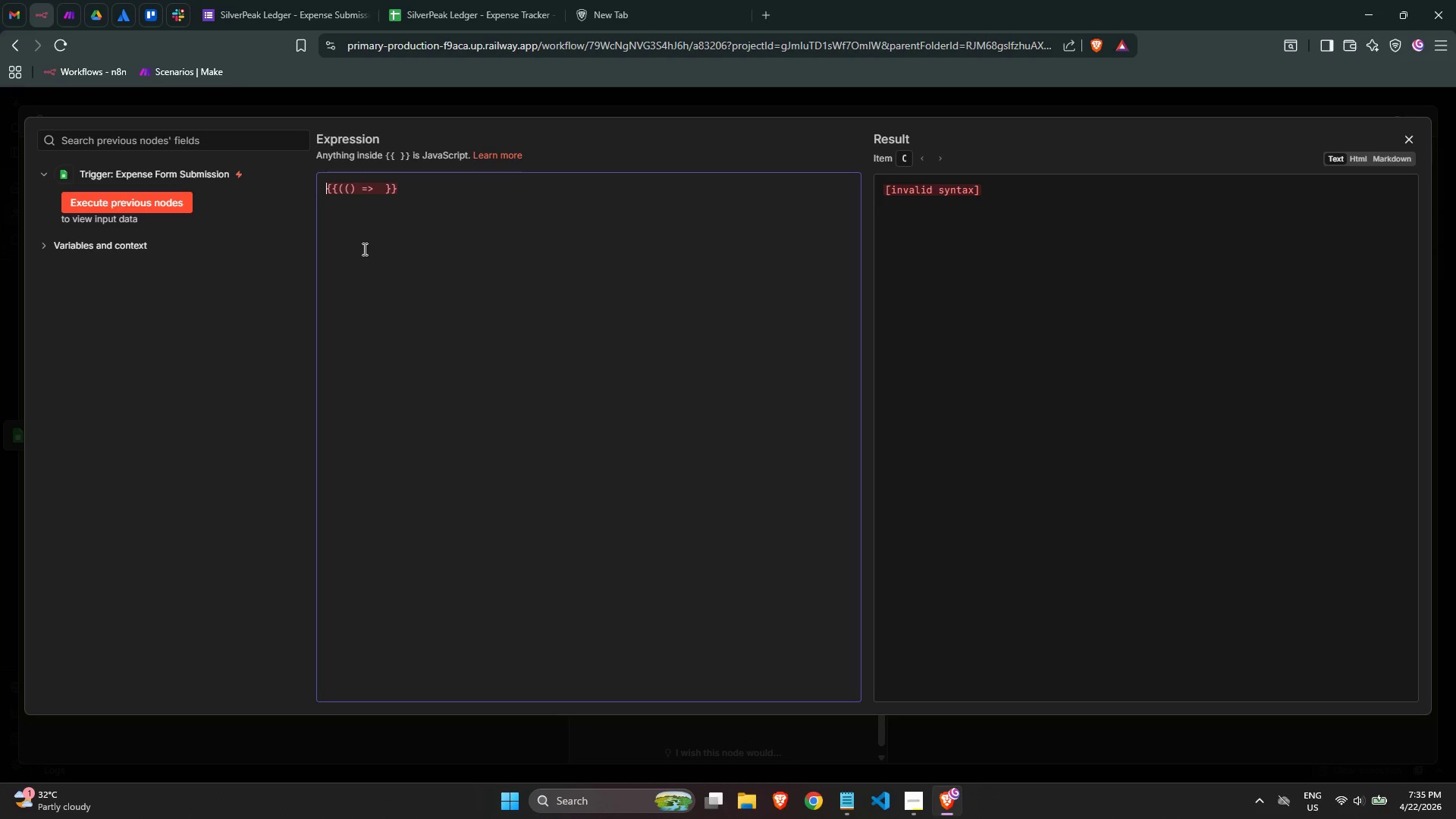 
key(Shift+BracketLeft)
 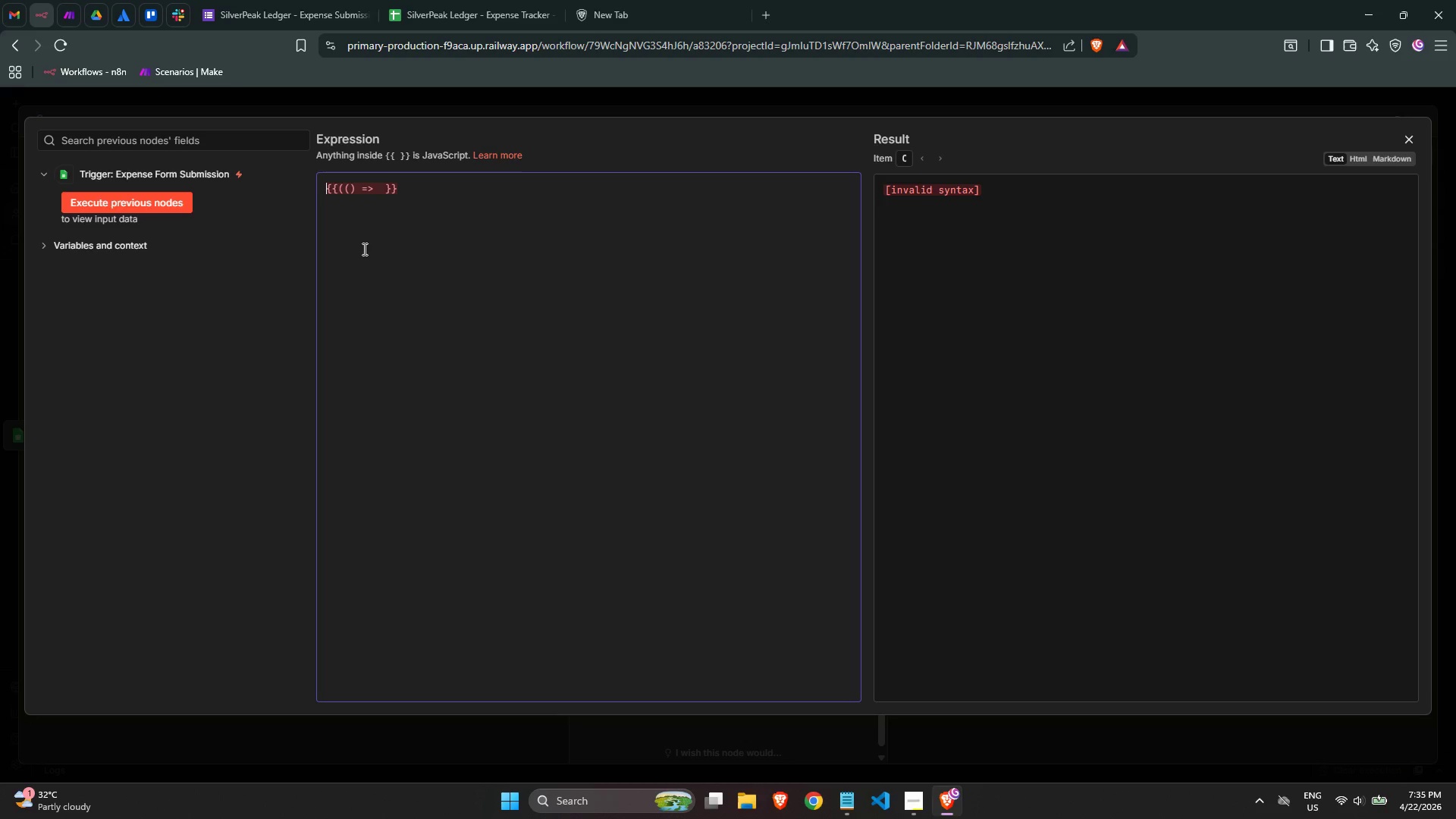 
scroll: coordinate [363, 249], scroll_direction: down, amount: 1.0
 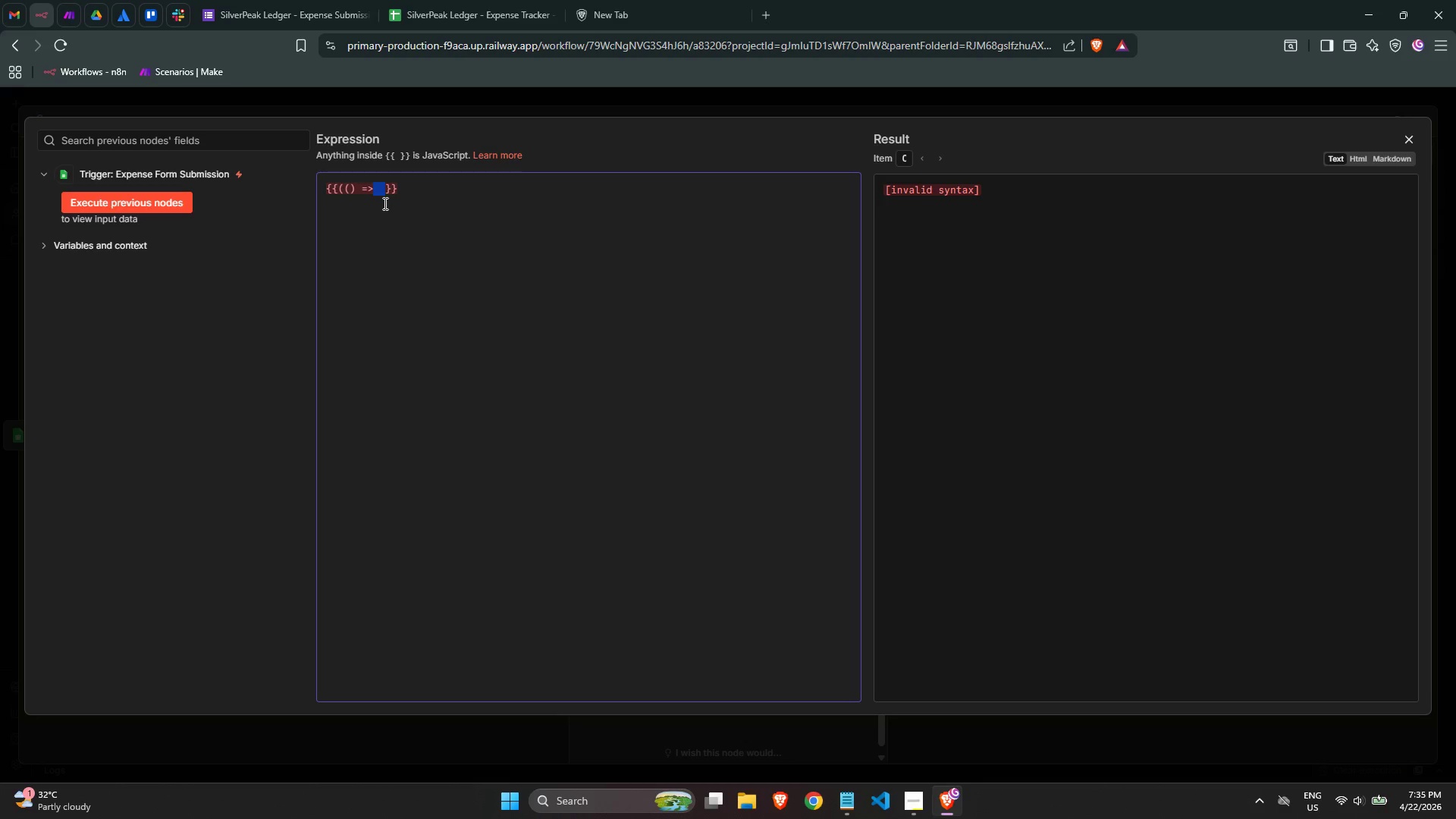 
key(ArrowRight)
 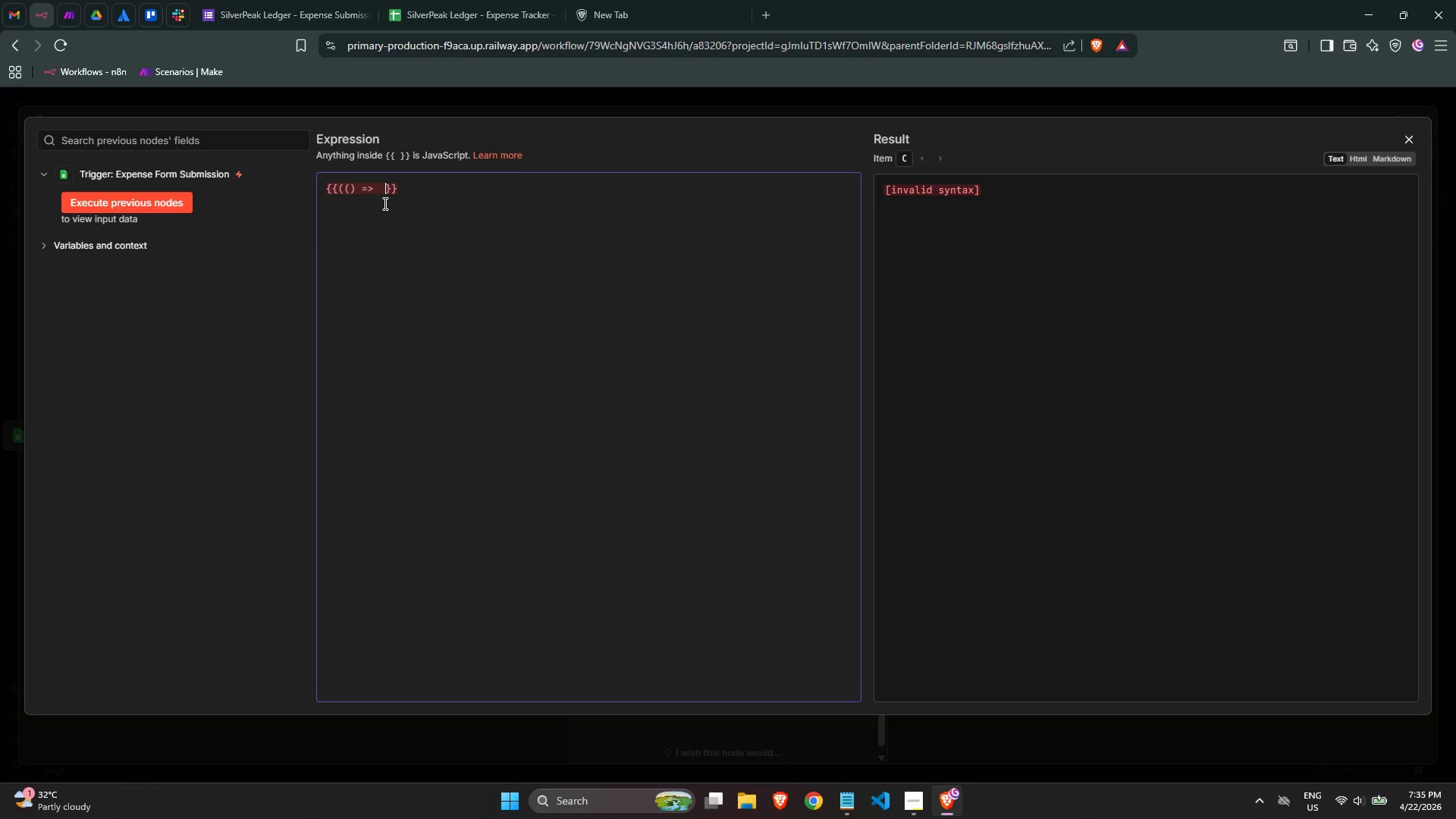 
key(ArrowLeft)
 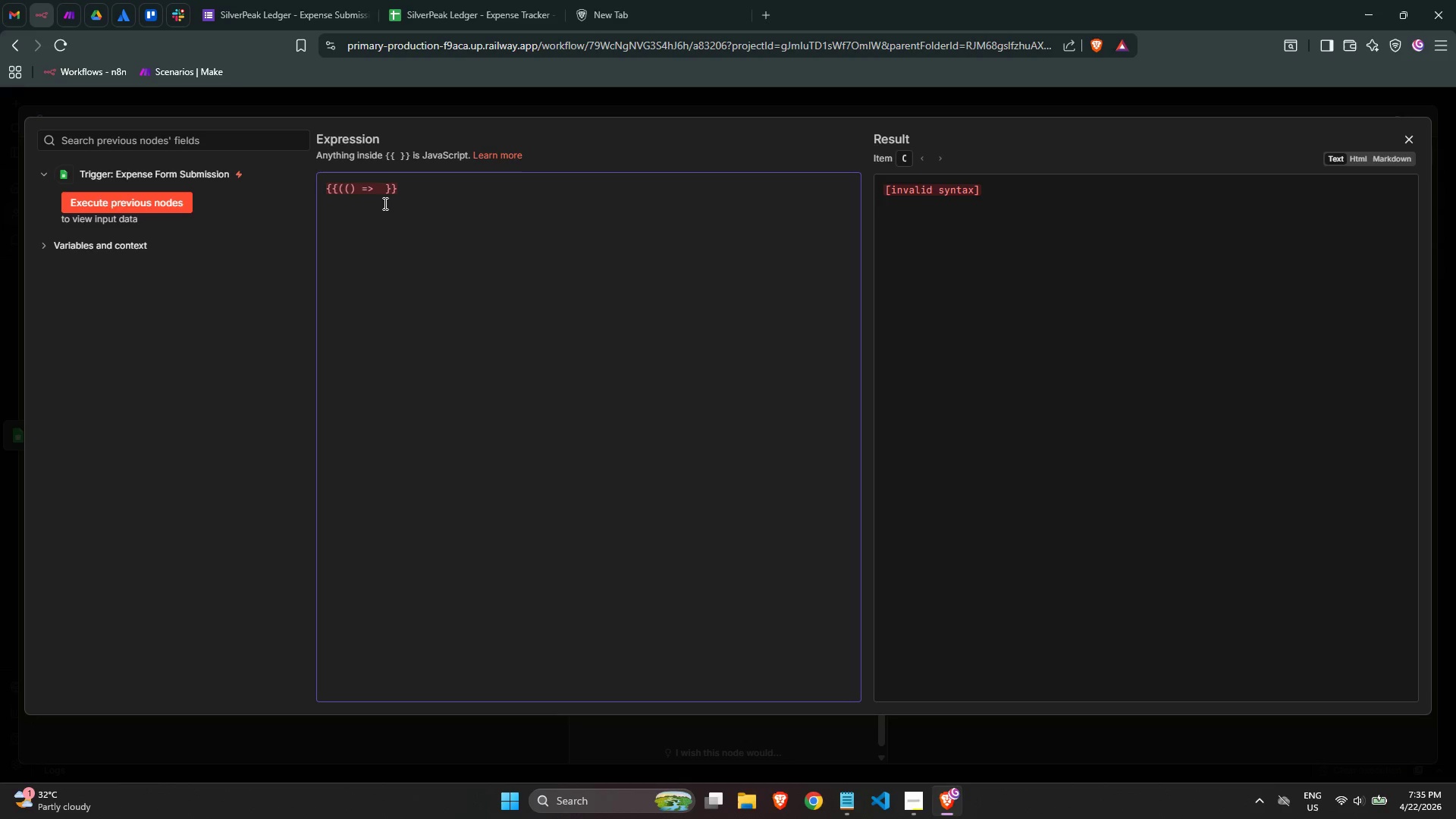 
key(Shift+BracketLeft)
 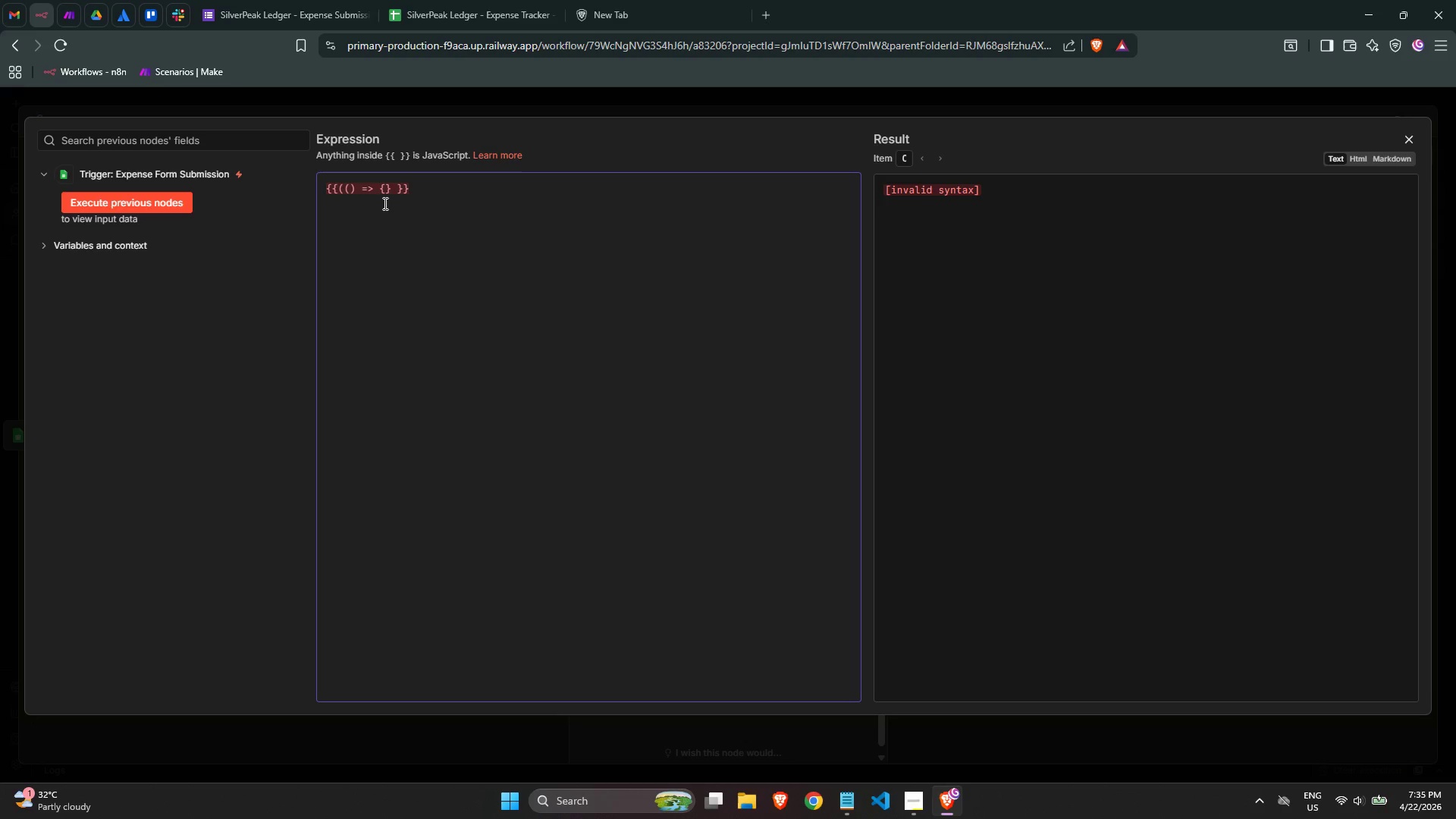 
key(ArrowRight)
 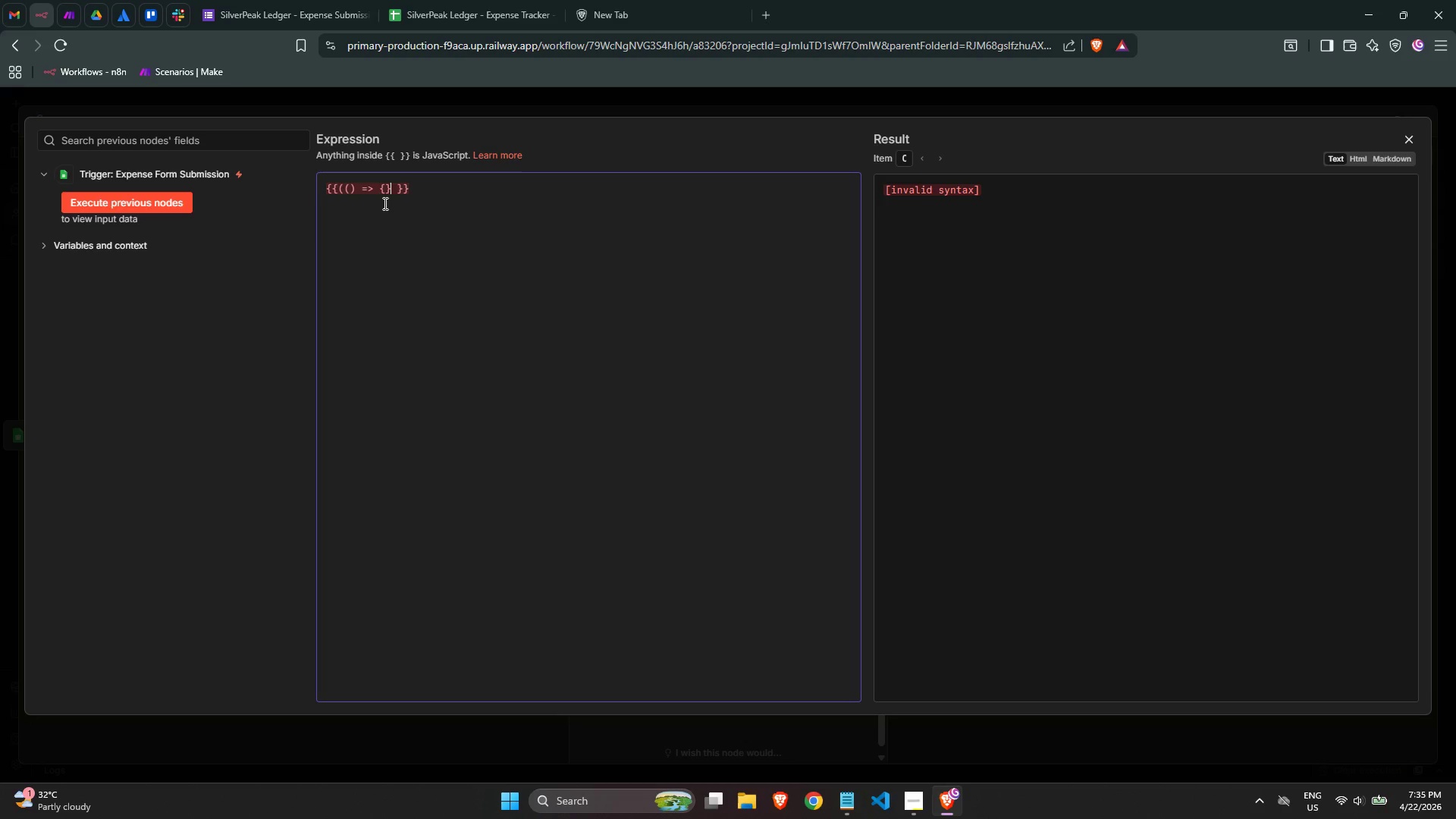 
key(Backspace)
 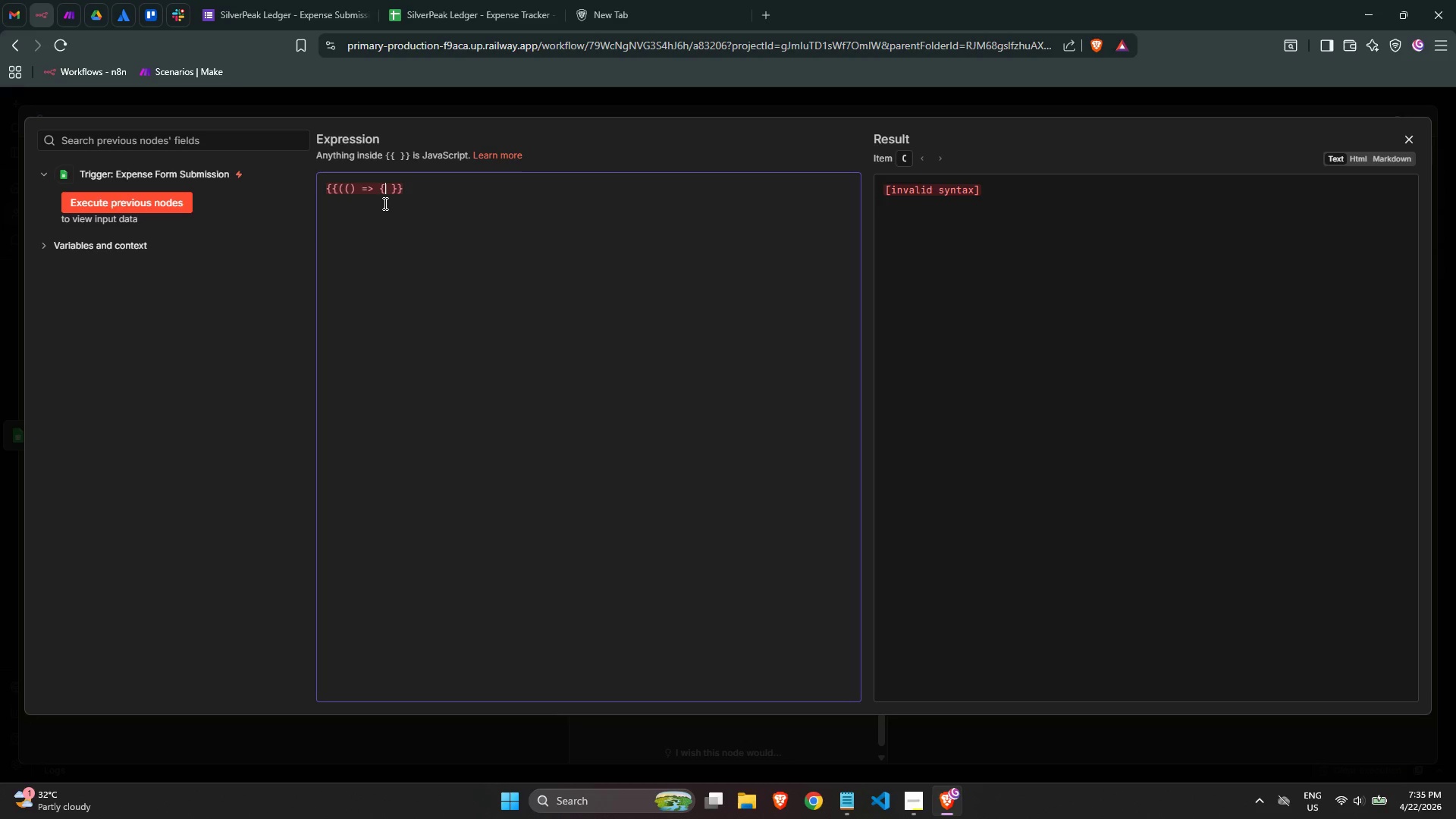 
left_click([482, 194])
 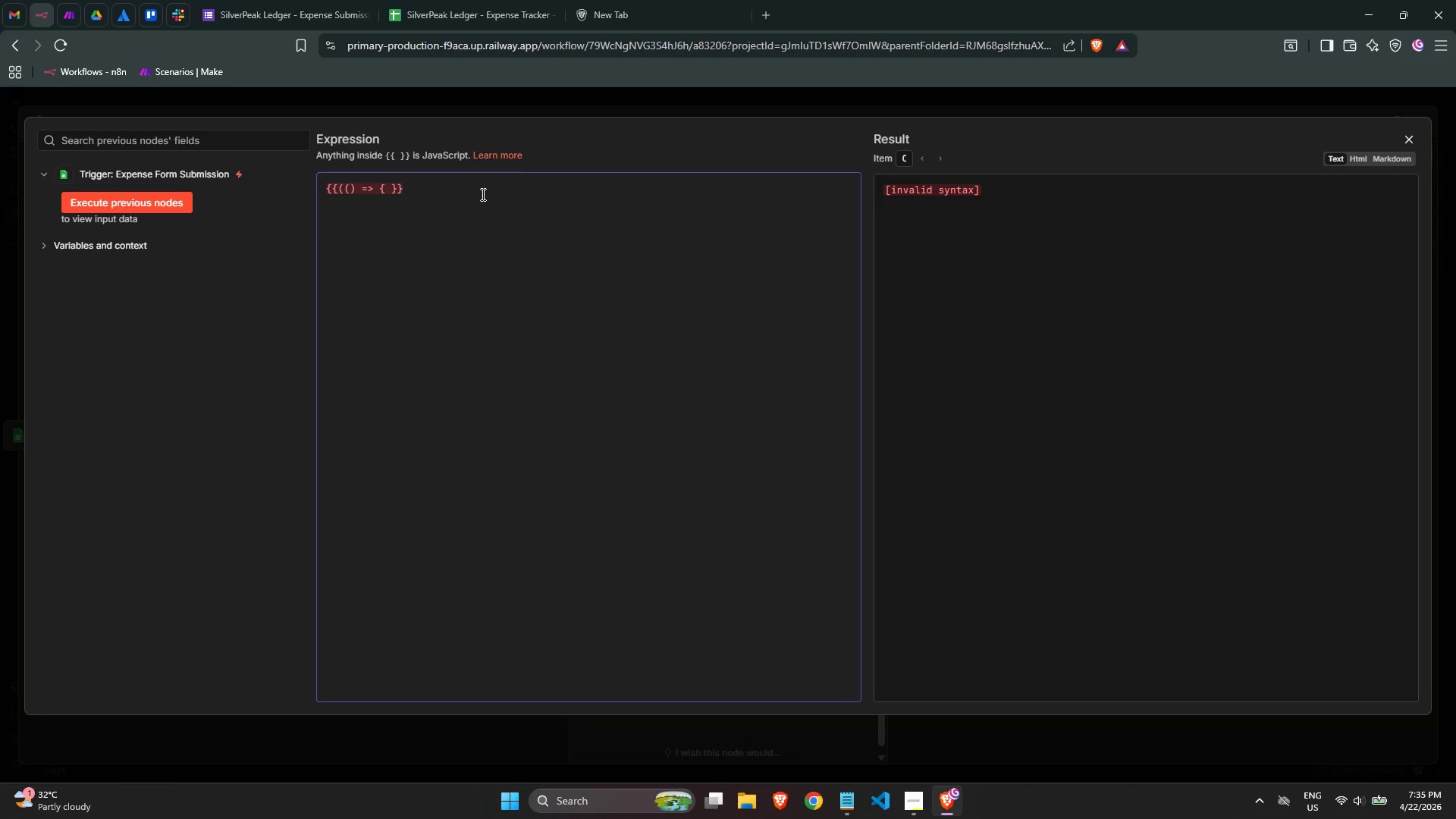 
key(Backspace)
 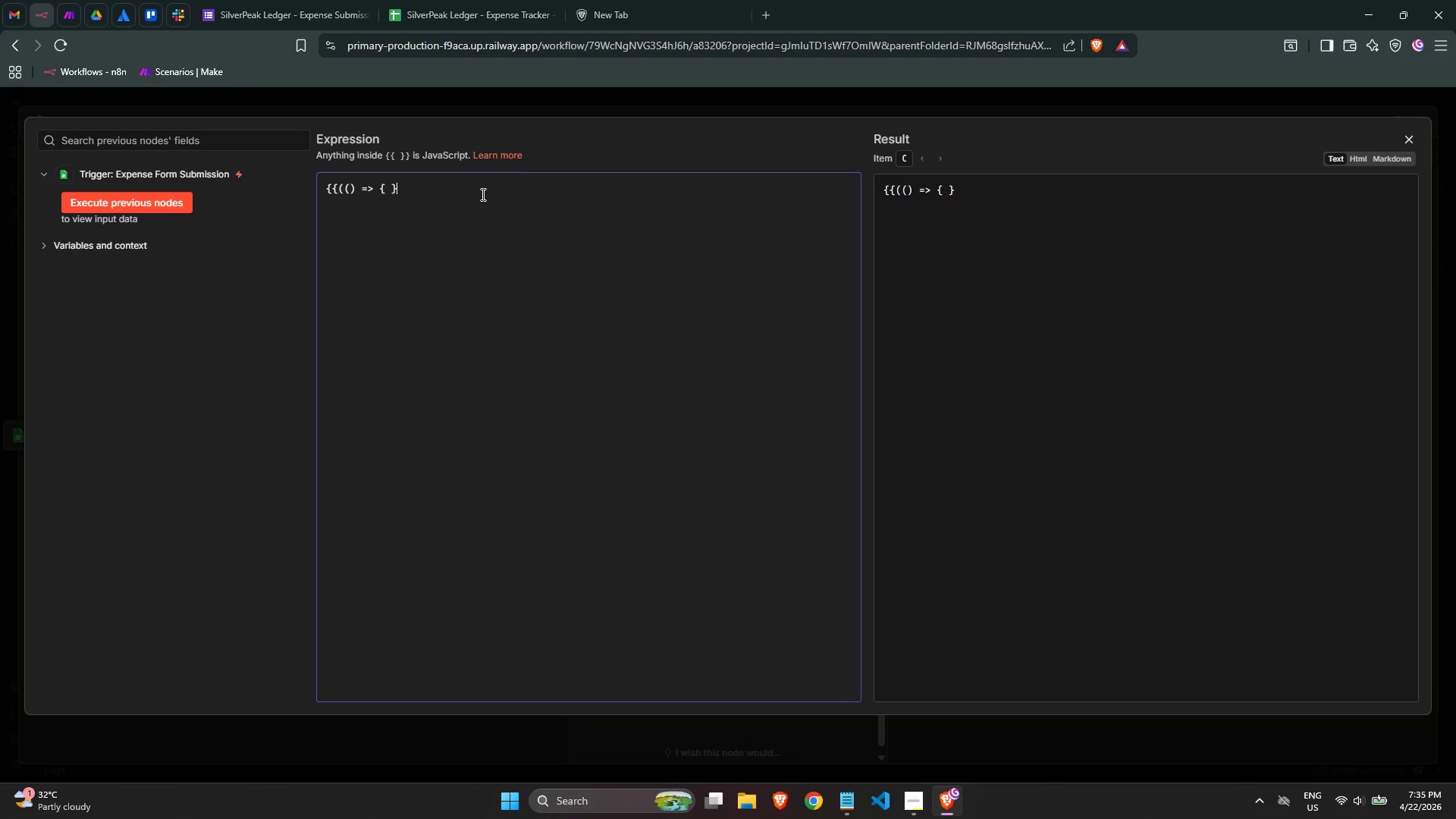 
key(Backspace)
 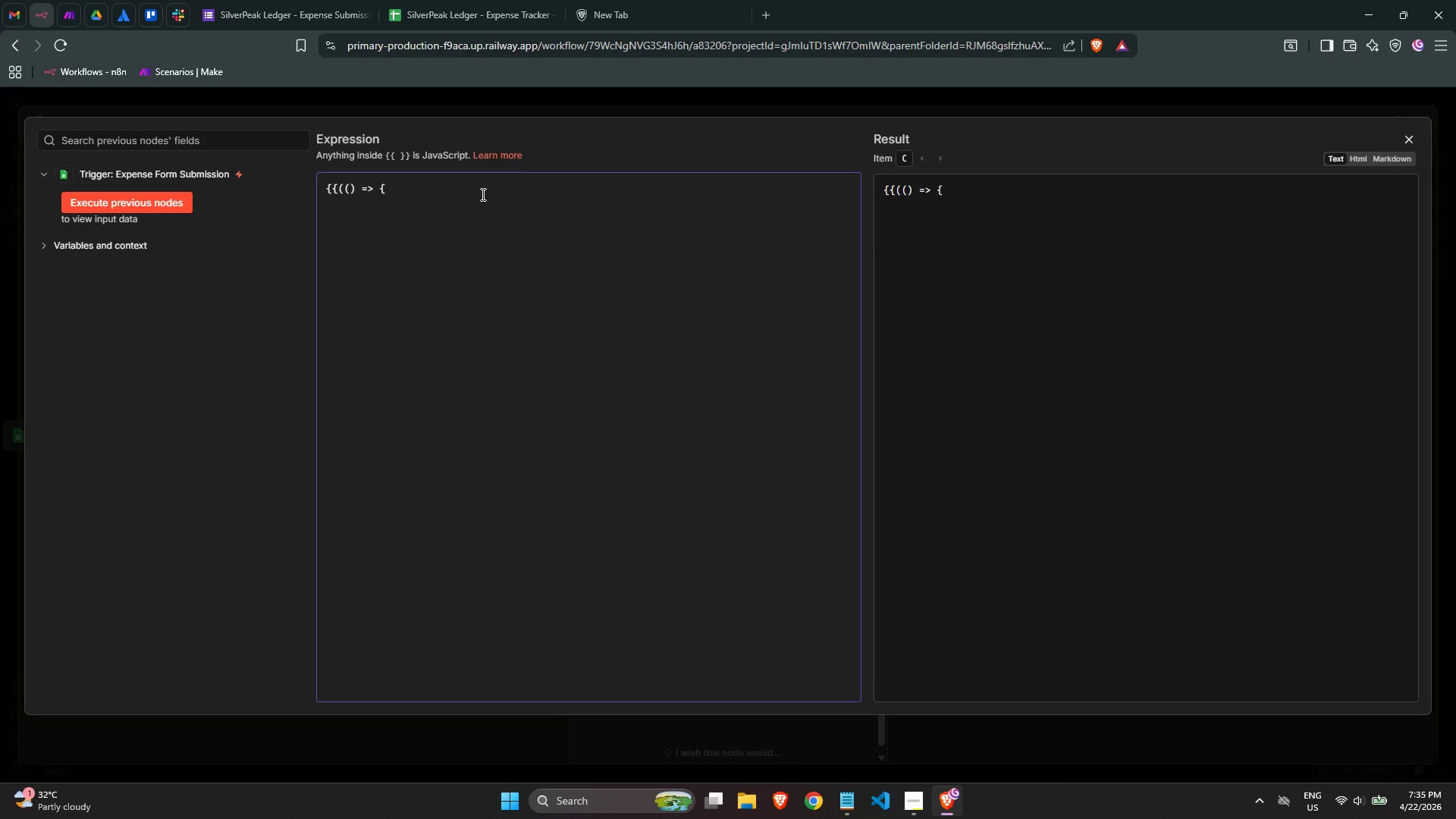 
key(Backspace)
 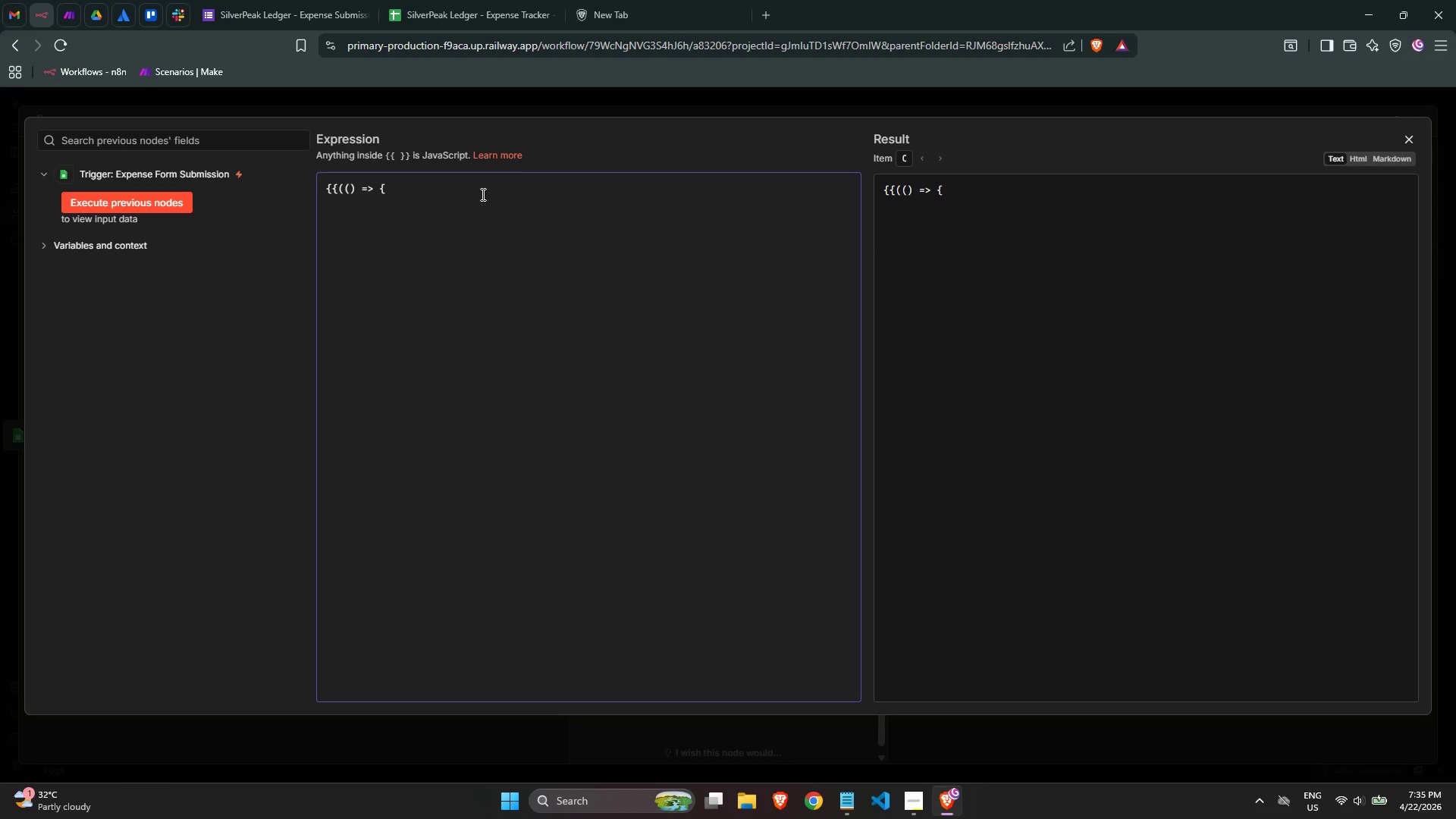 
key(Enter)
 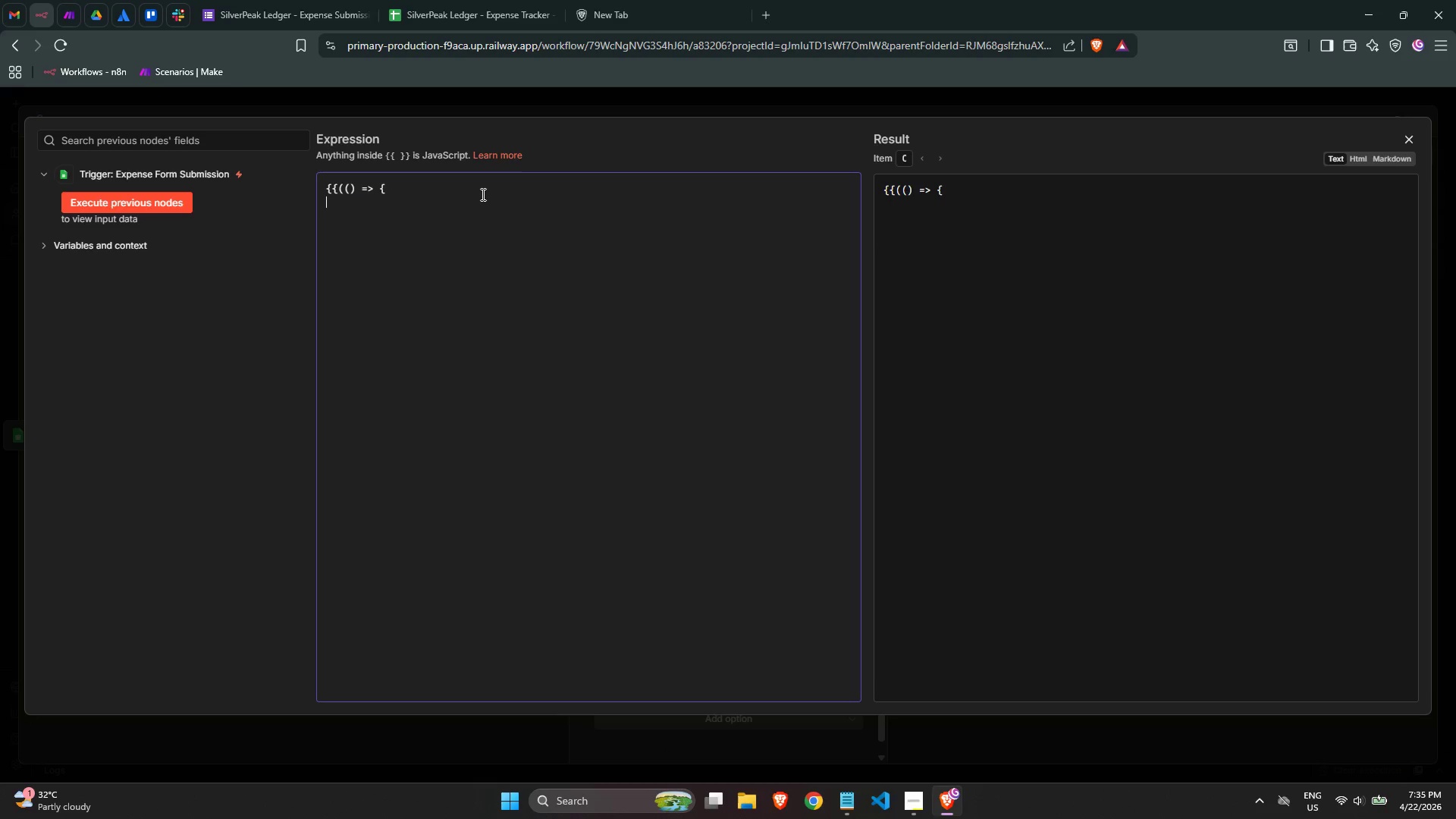 
type(const amountRaw = ($JSO)
key(Backspace)
key(Backspace)
key(Backspace)
type(s)
key(Backspace)
type(json.amount)
 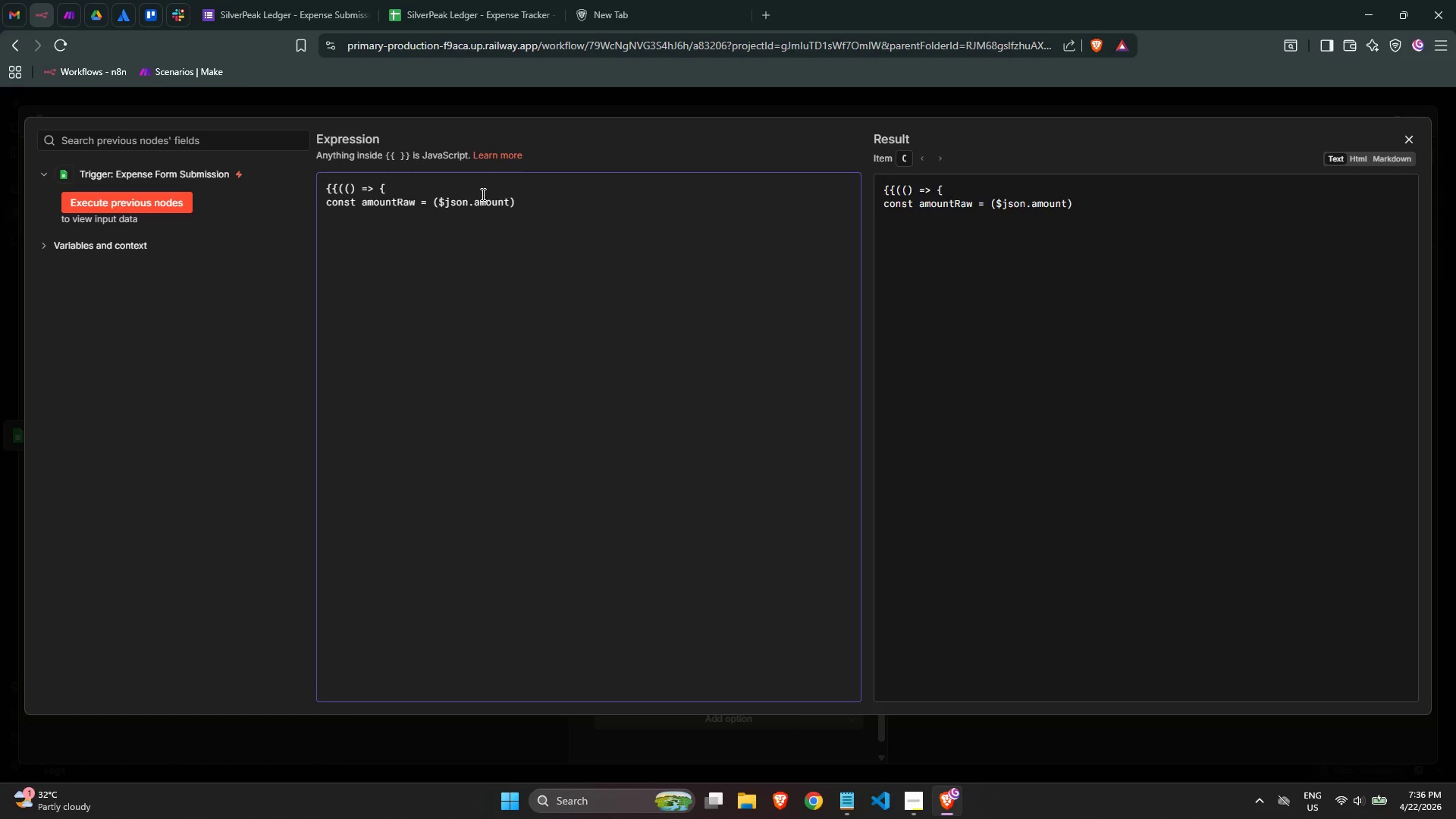 
type( || $json{)
key(Backspace)
type(['es)
key(Backspace)
type(xpenese)
key(Backspace)
key(Backspace)
key(Backspace)
type(ses)
key(Backspace)
type( Amount)
 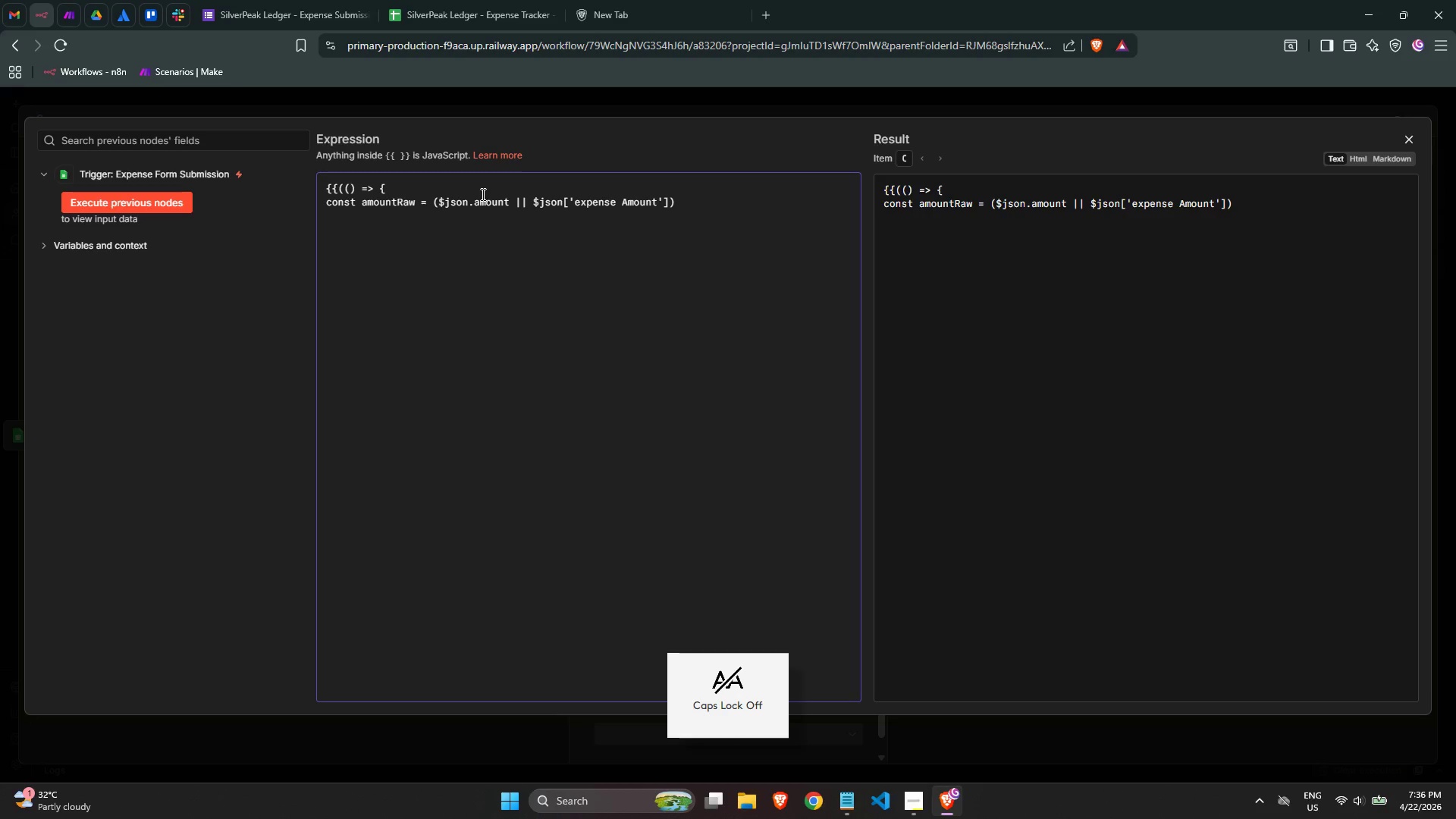 
key(ArrowLeft)
 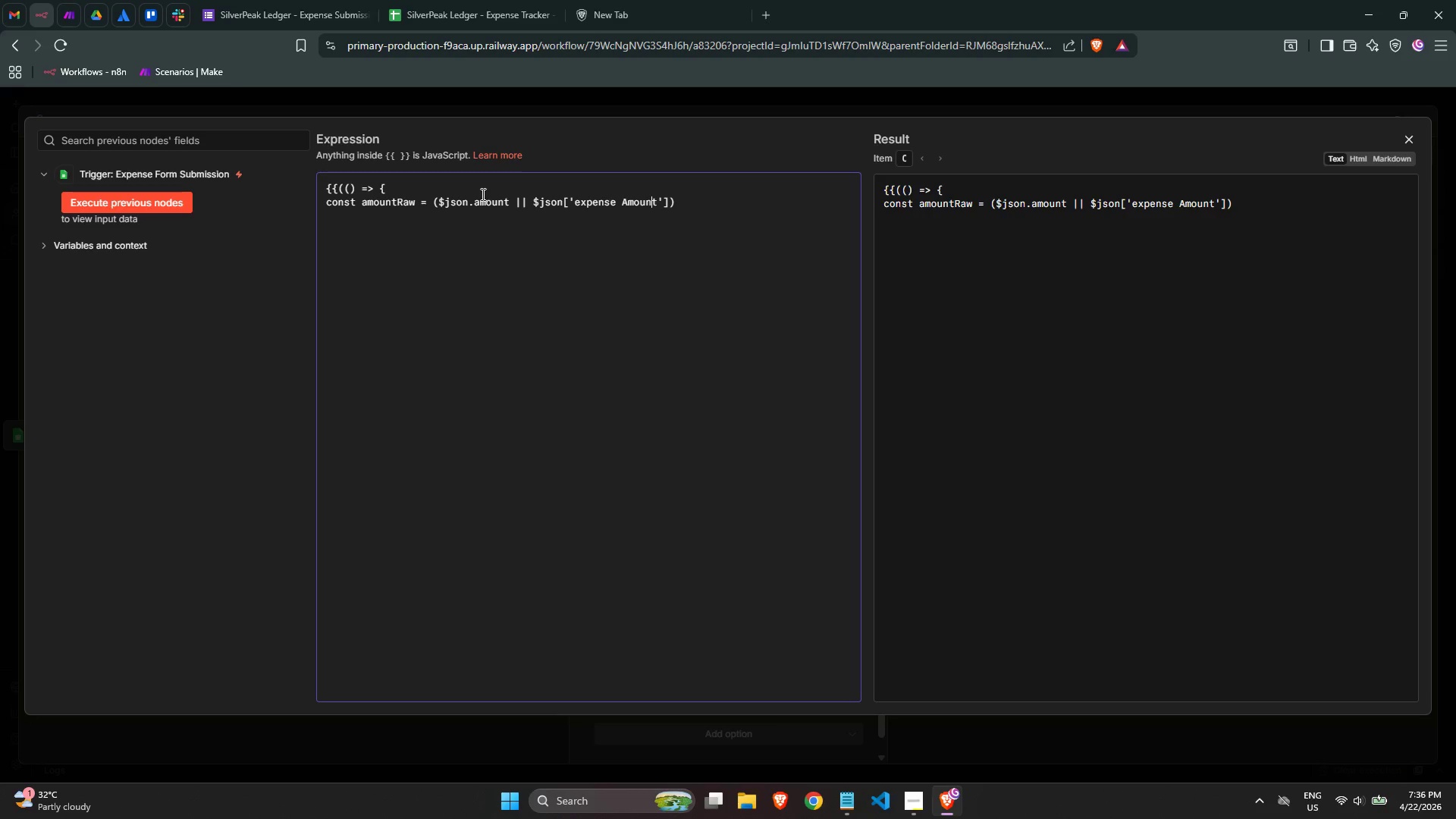 
hold_key(key=ArrowLeft, duration=0.8)
 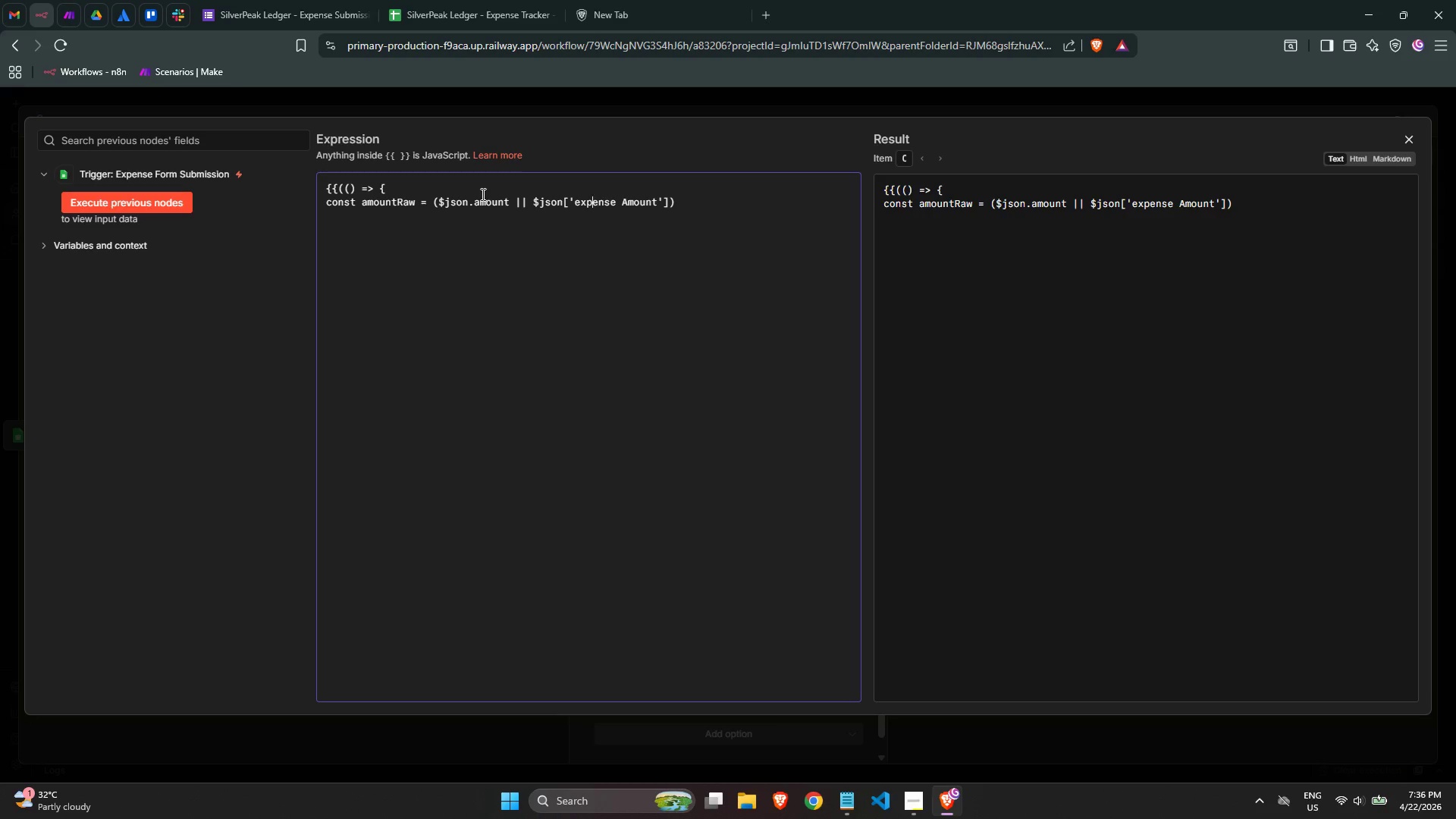 
key(ArrowLeft)
 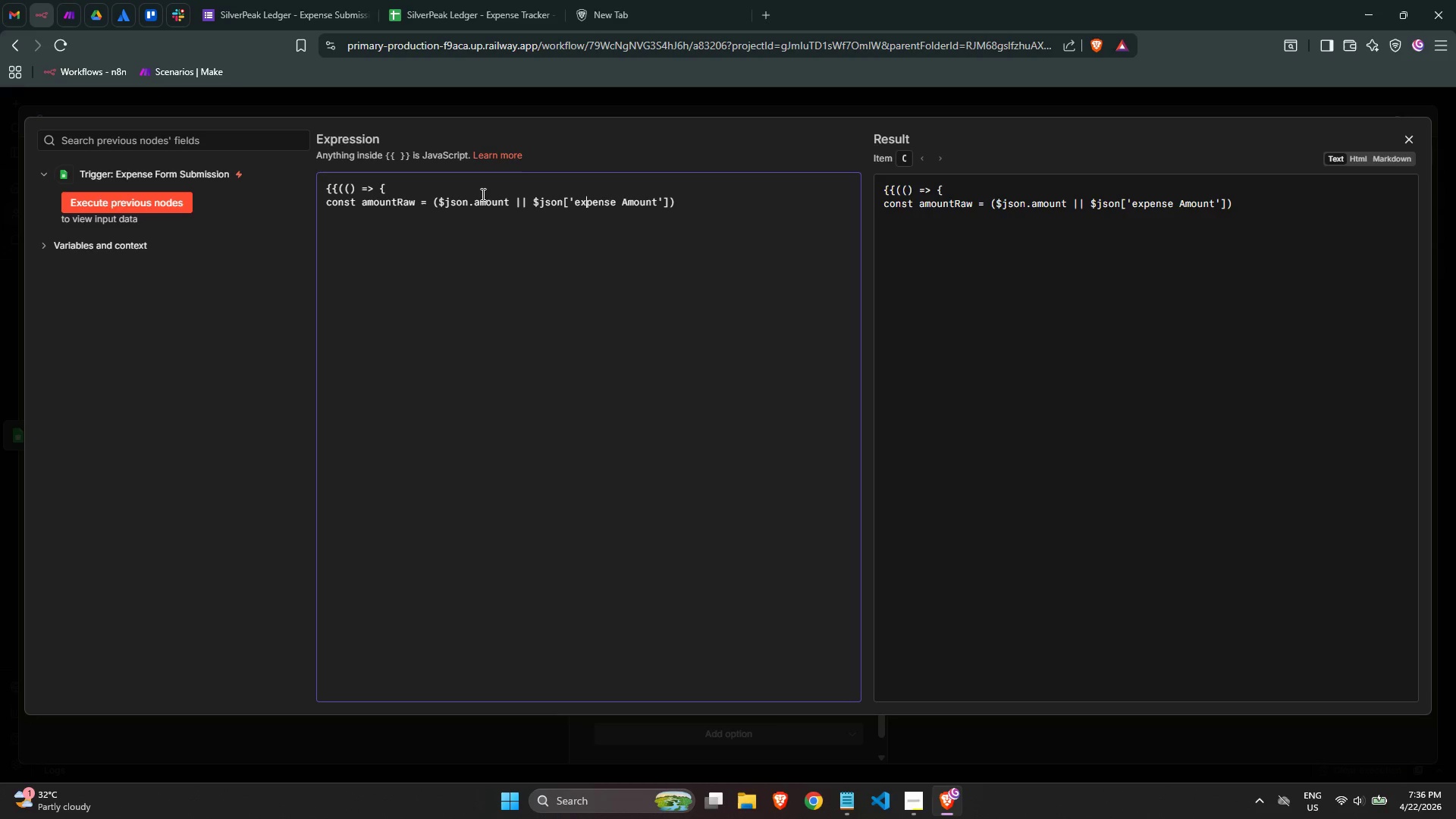 
key(ArrowLeft)
 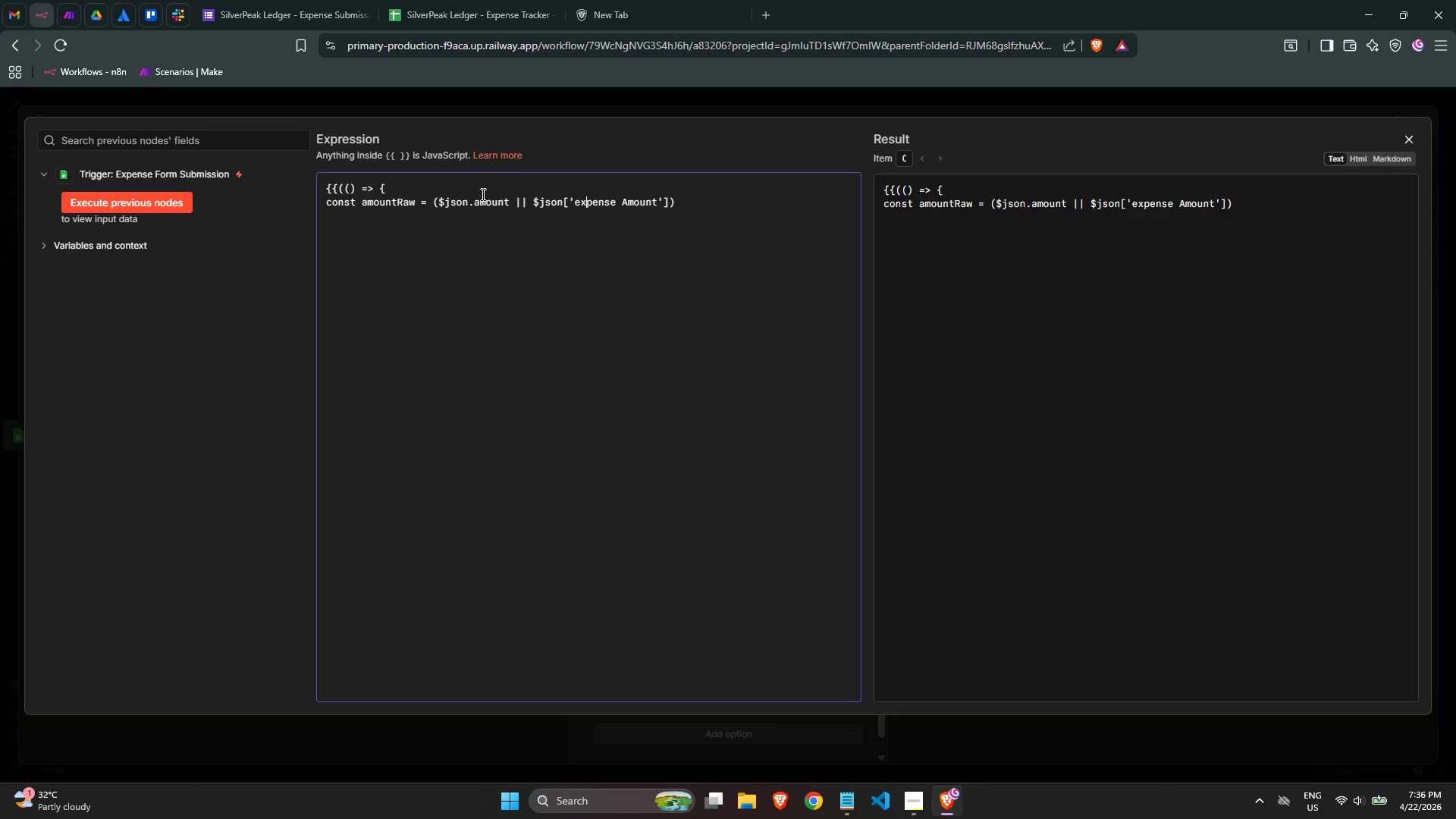 
key(ArrowLeft)
 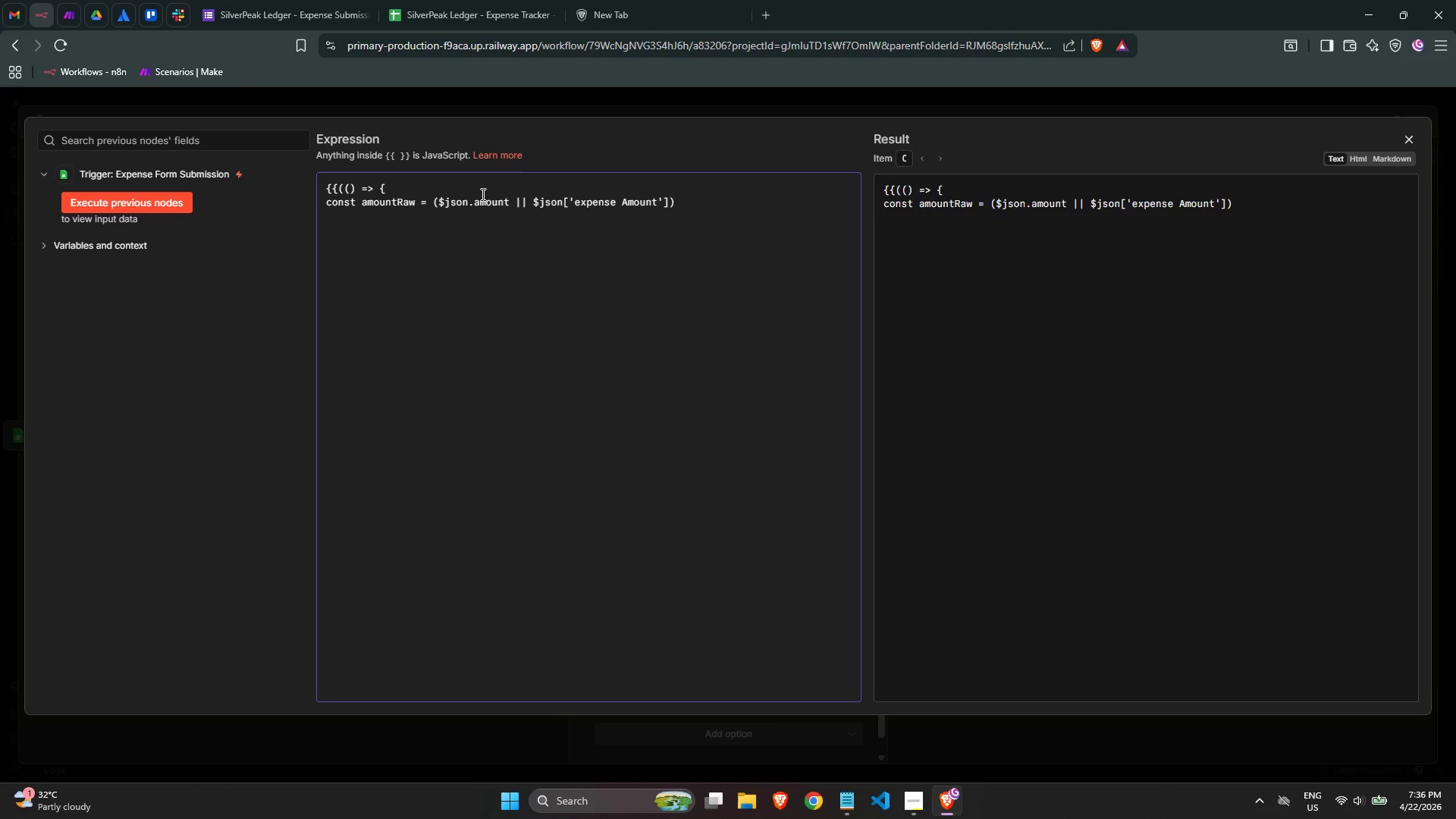 
key(Backspace)
 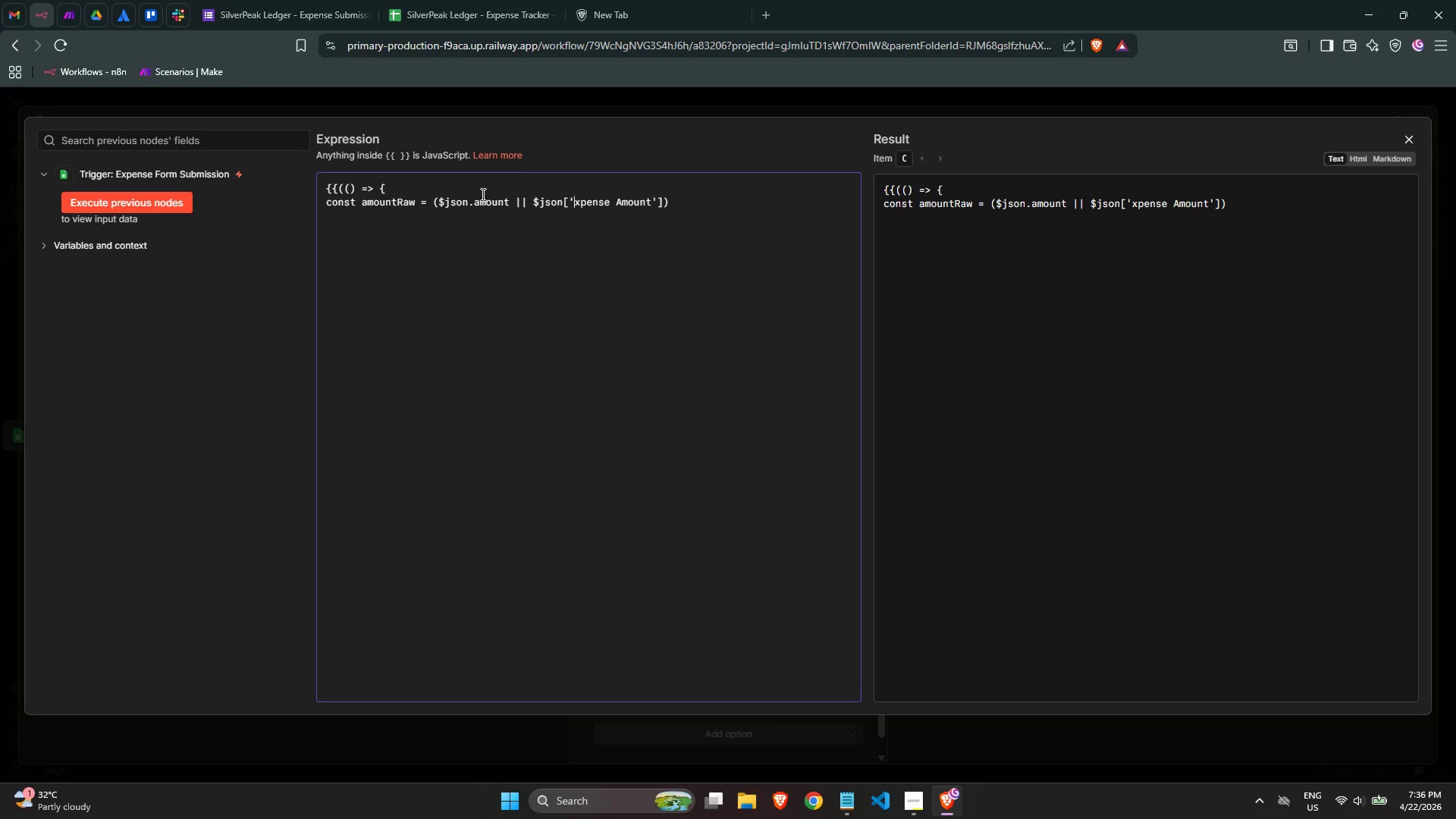 
key(CapsLock)
 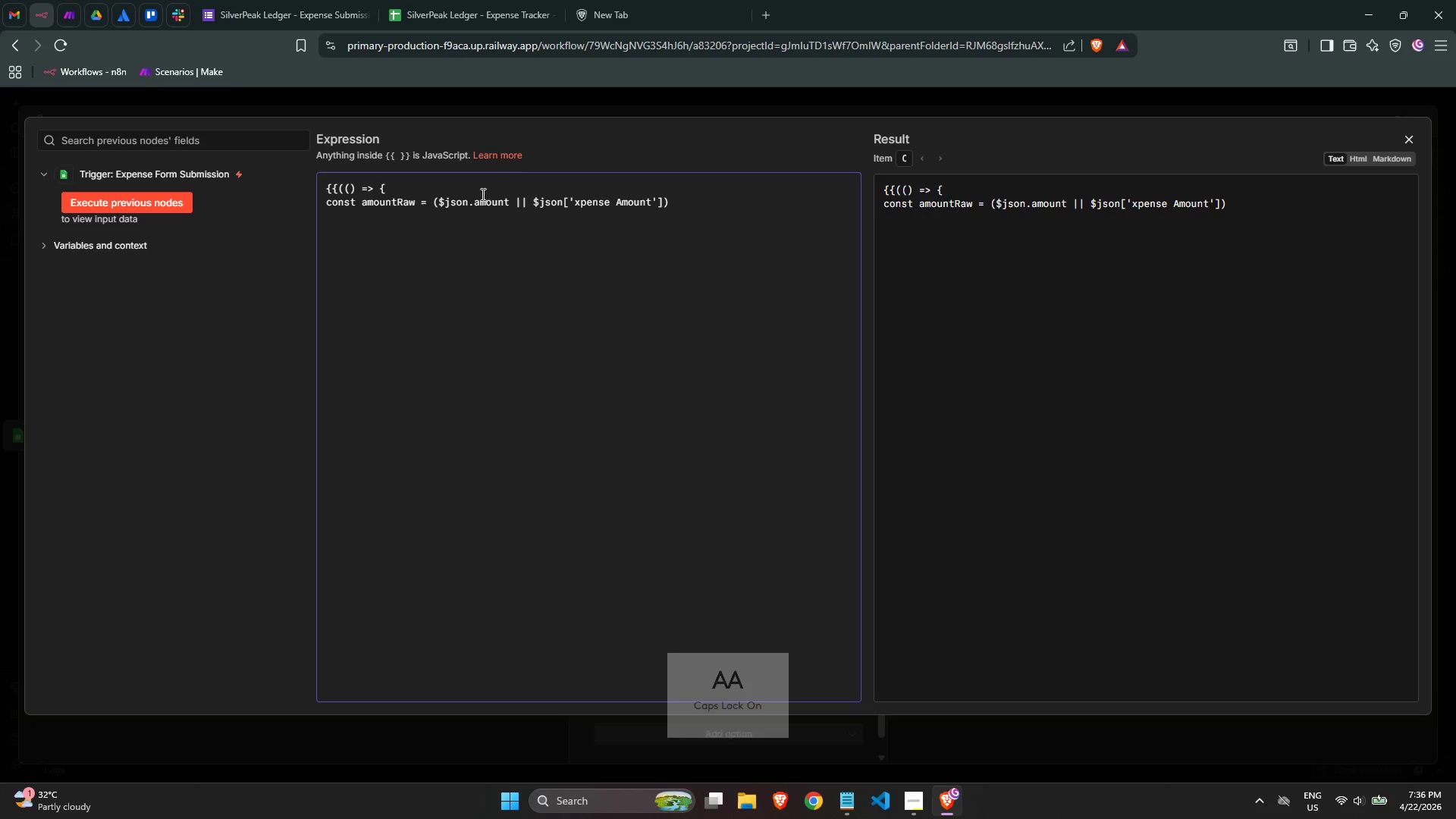 
key(E)
 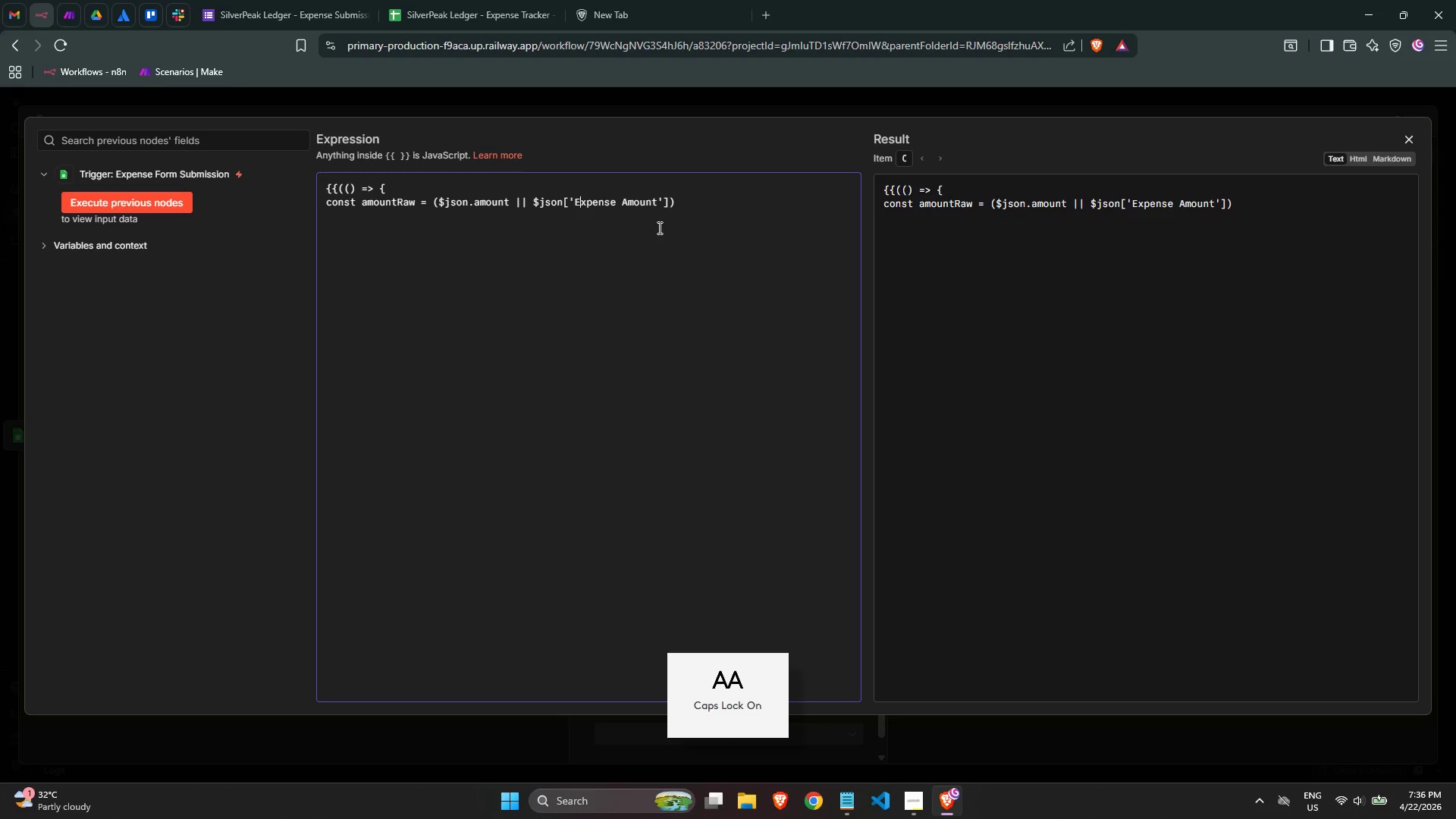 
left_click([659, 205])
 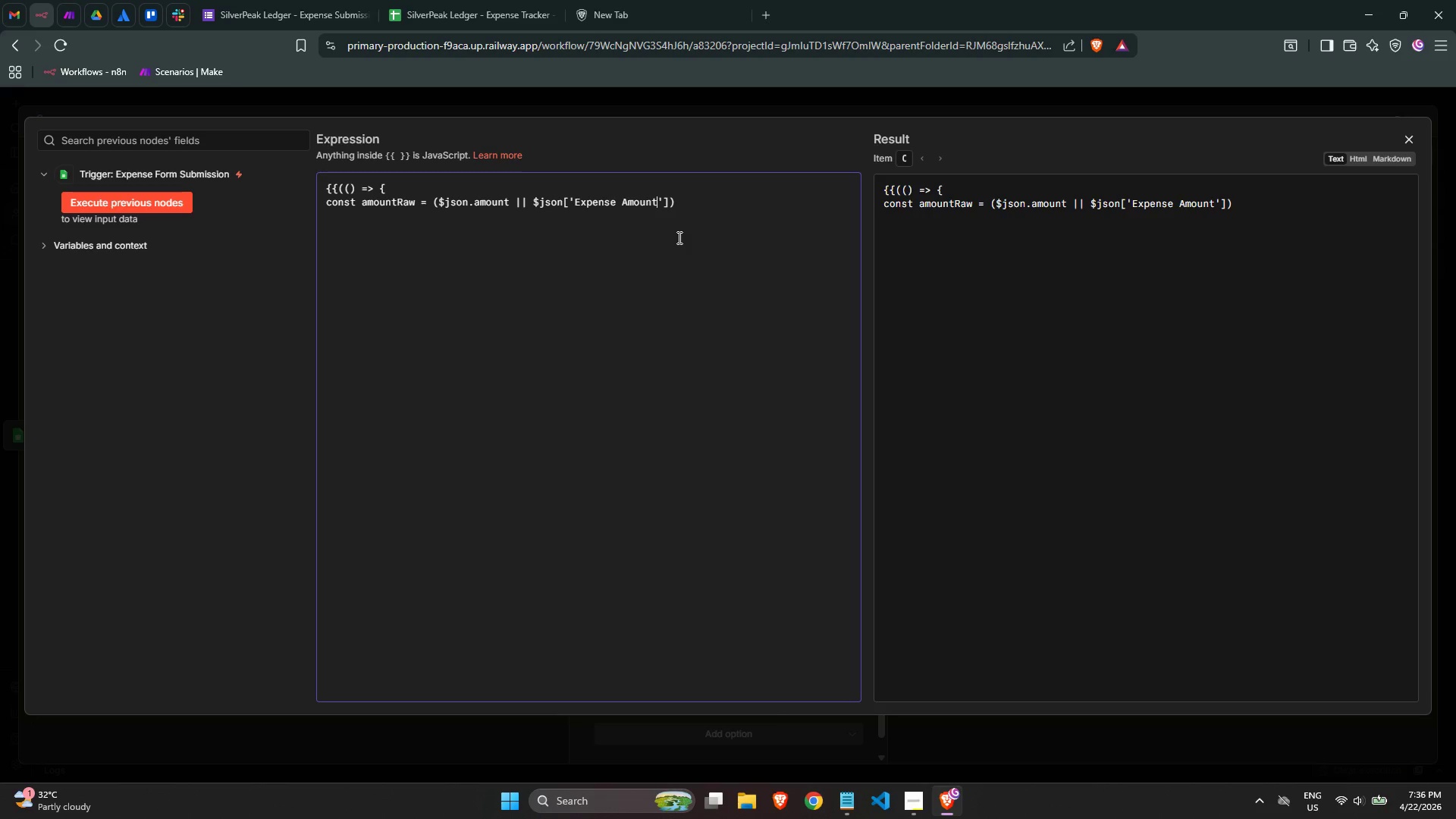 
key(Space)
 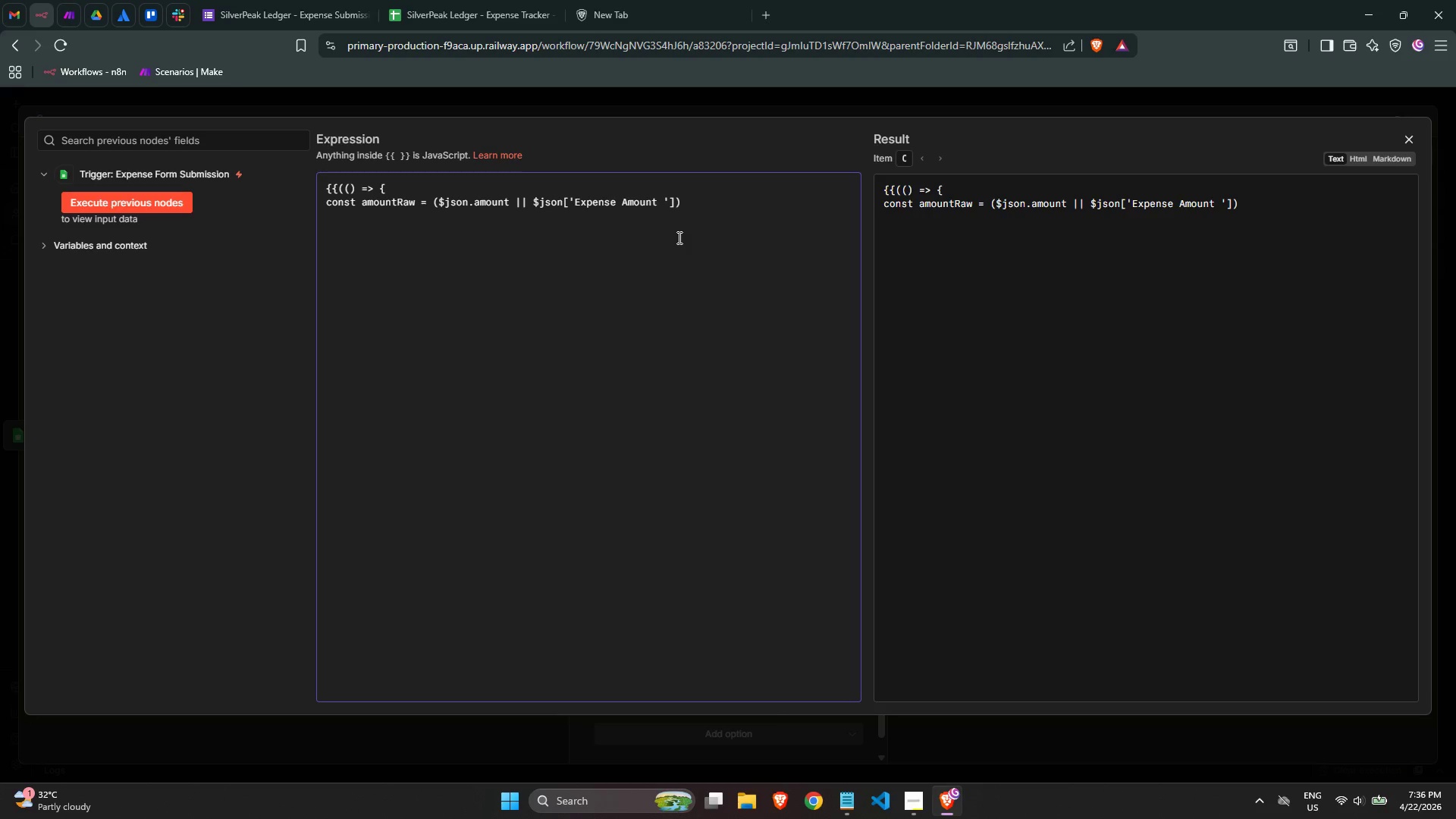 
type(u)
key(Backspace)
type((USD))
 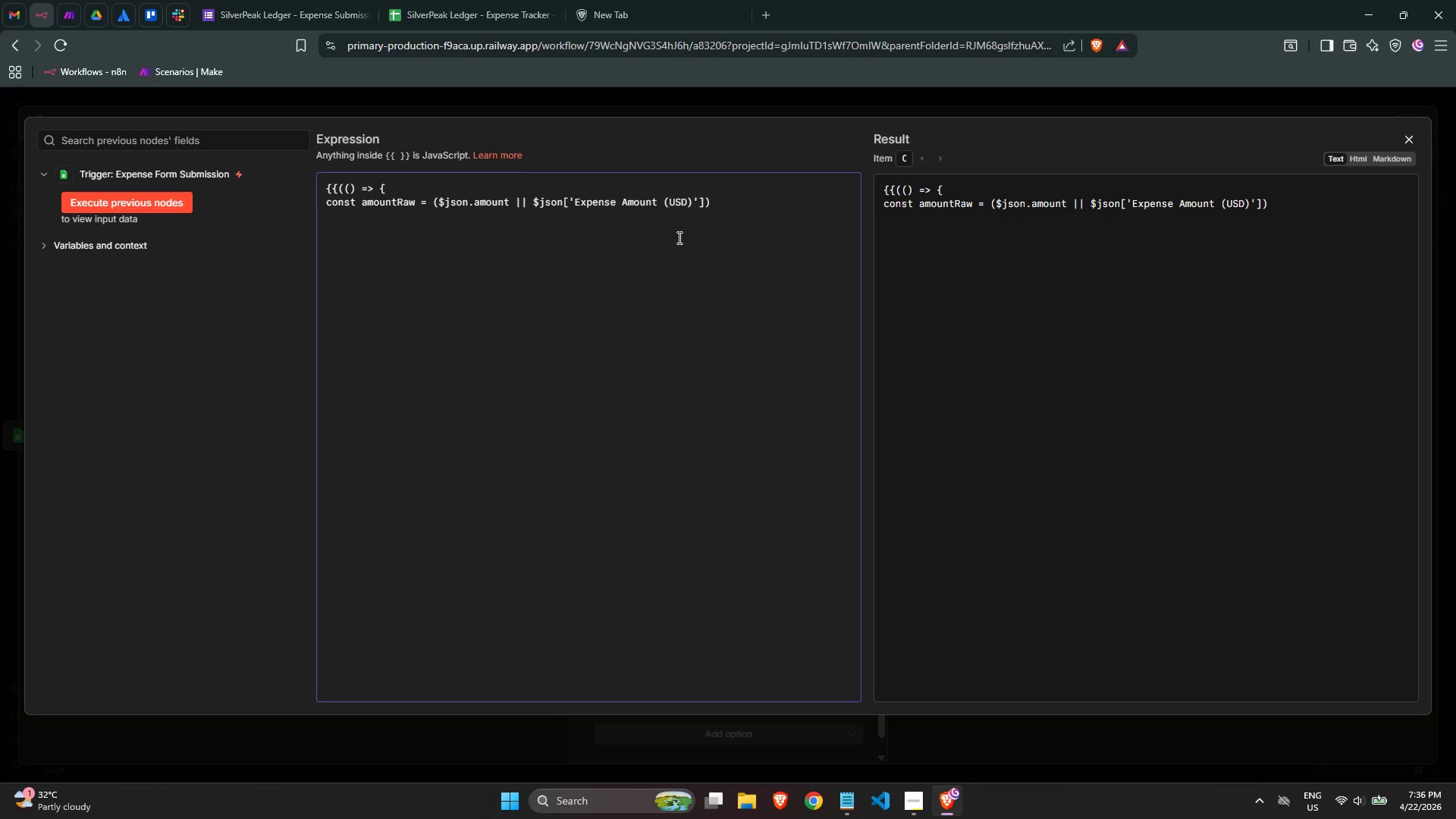 
key(ArrowRight)
 